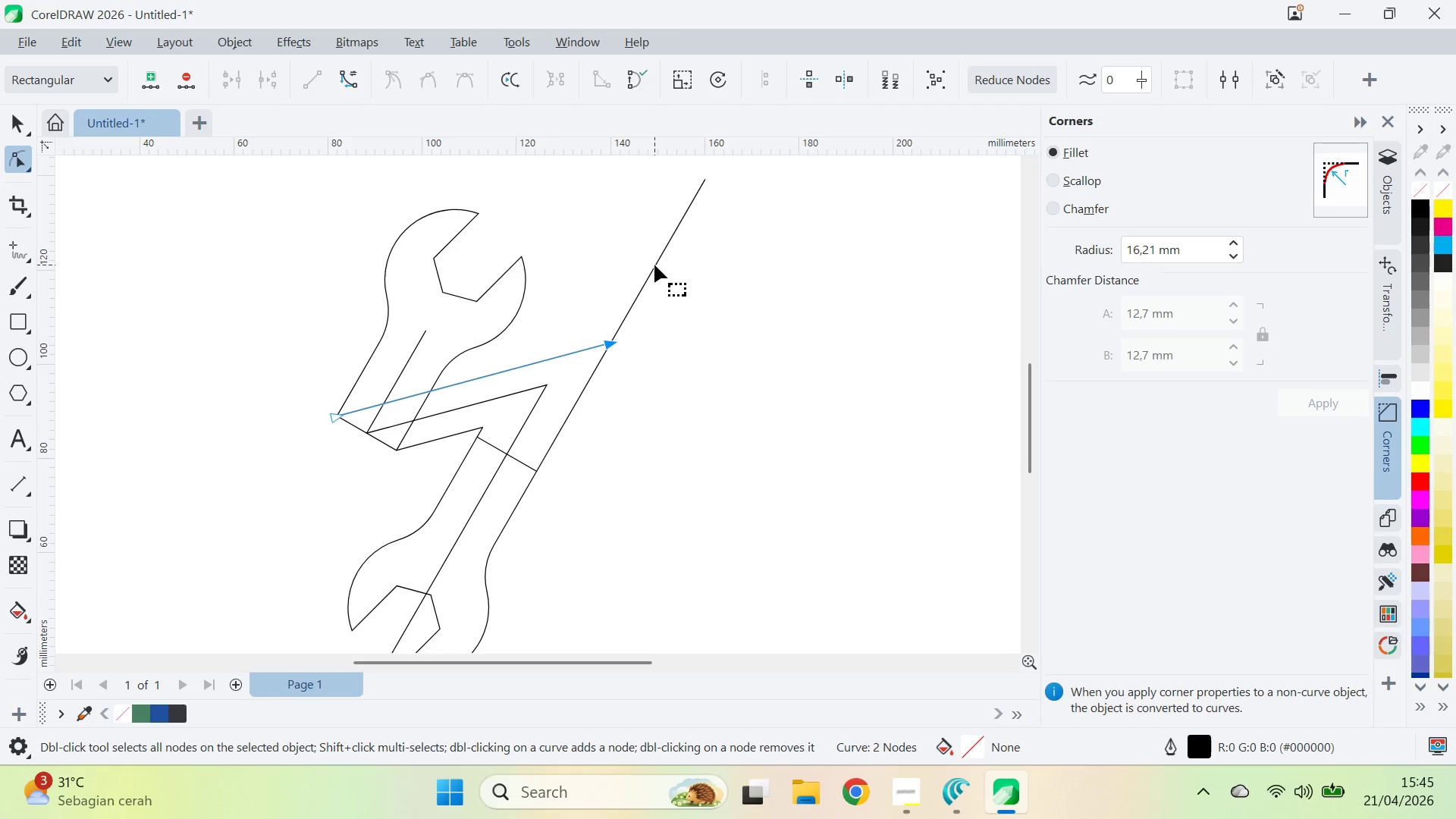 
left_click([654, 265])
 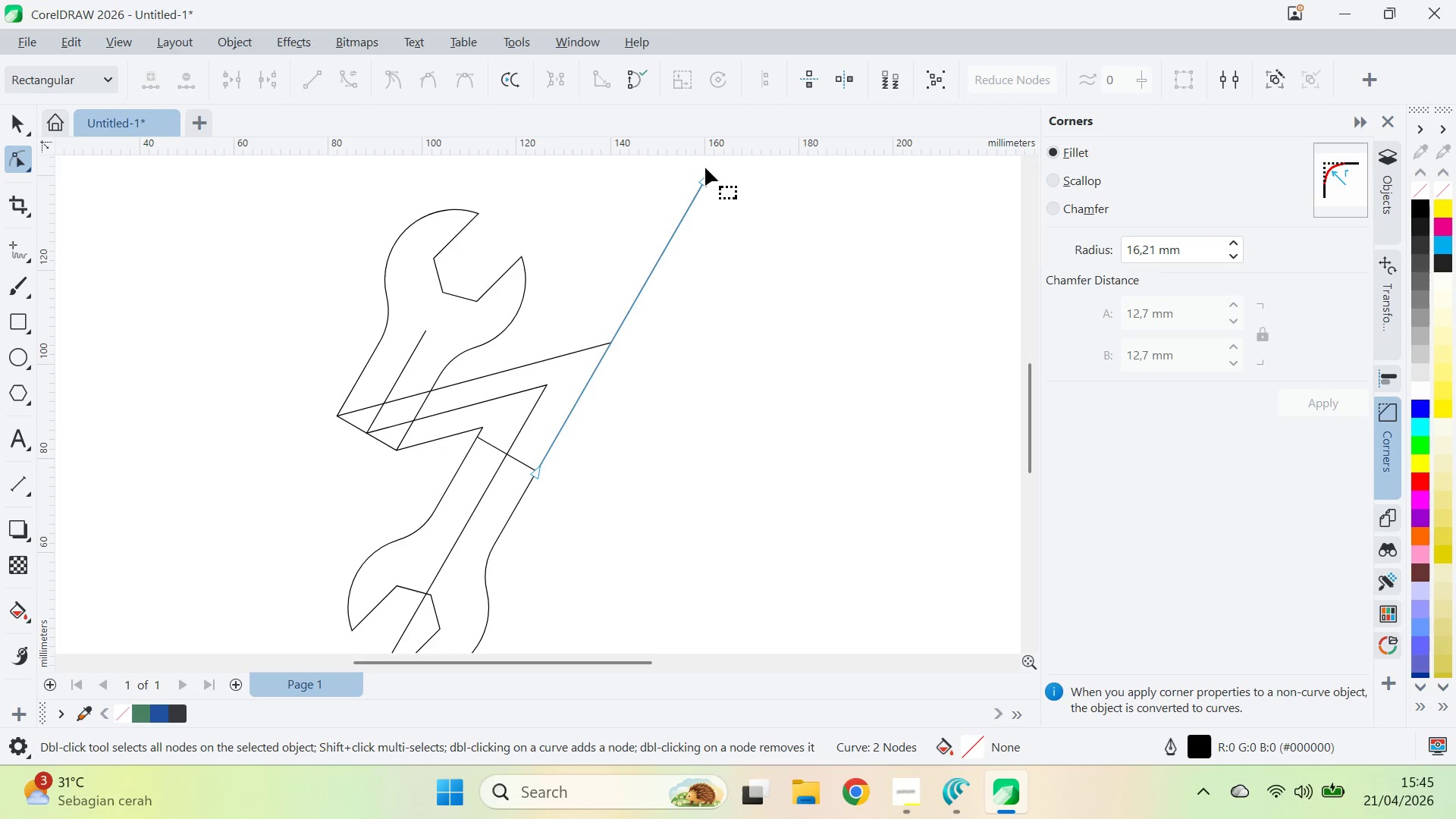 
left_click_drag(start_coordinate=[704, 178], to_coordinate=[612, 342])
 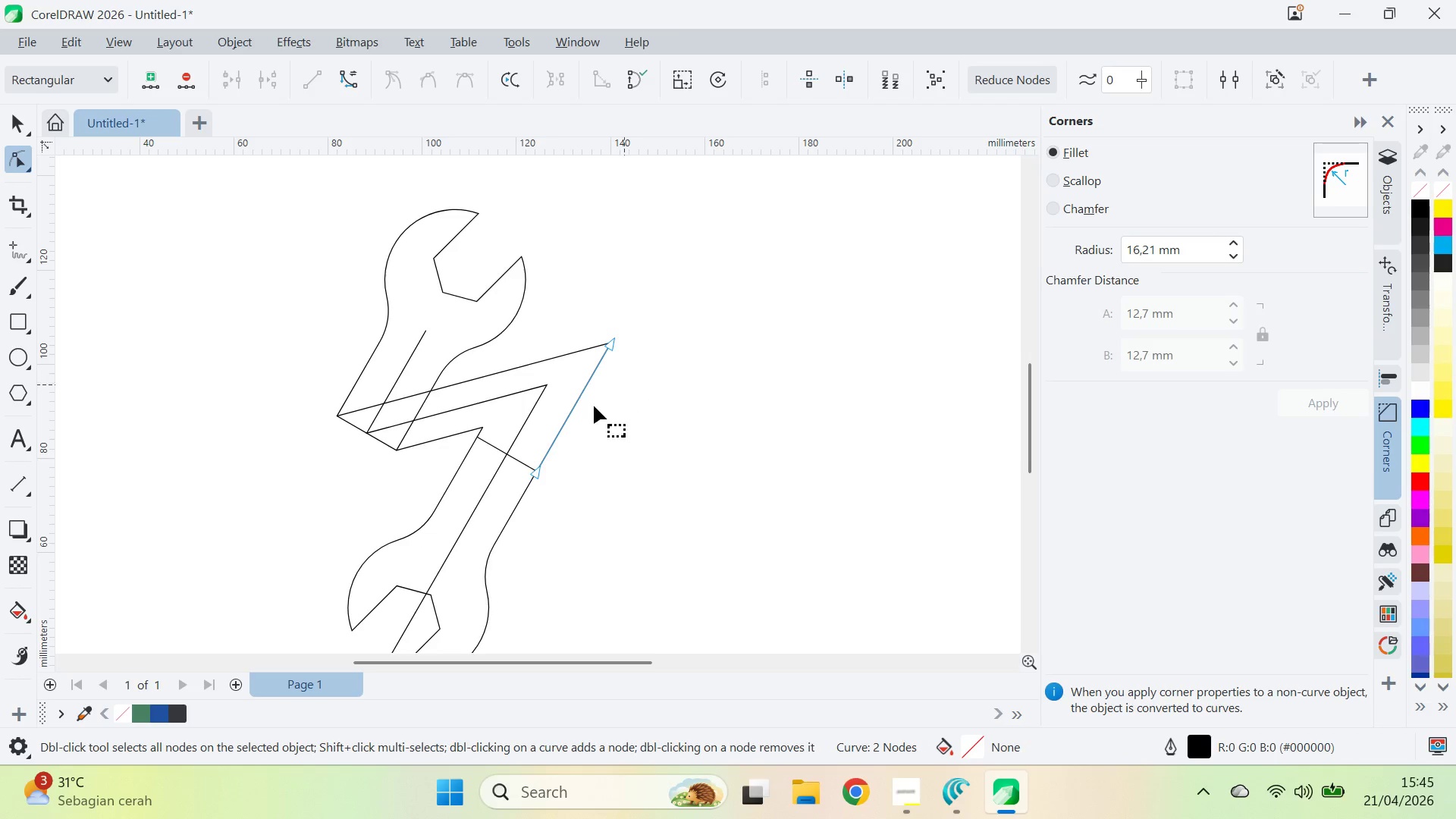 
key(V)
 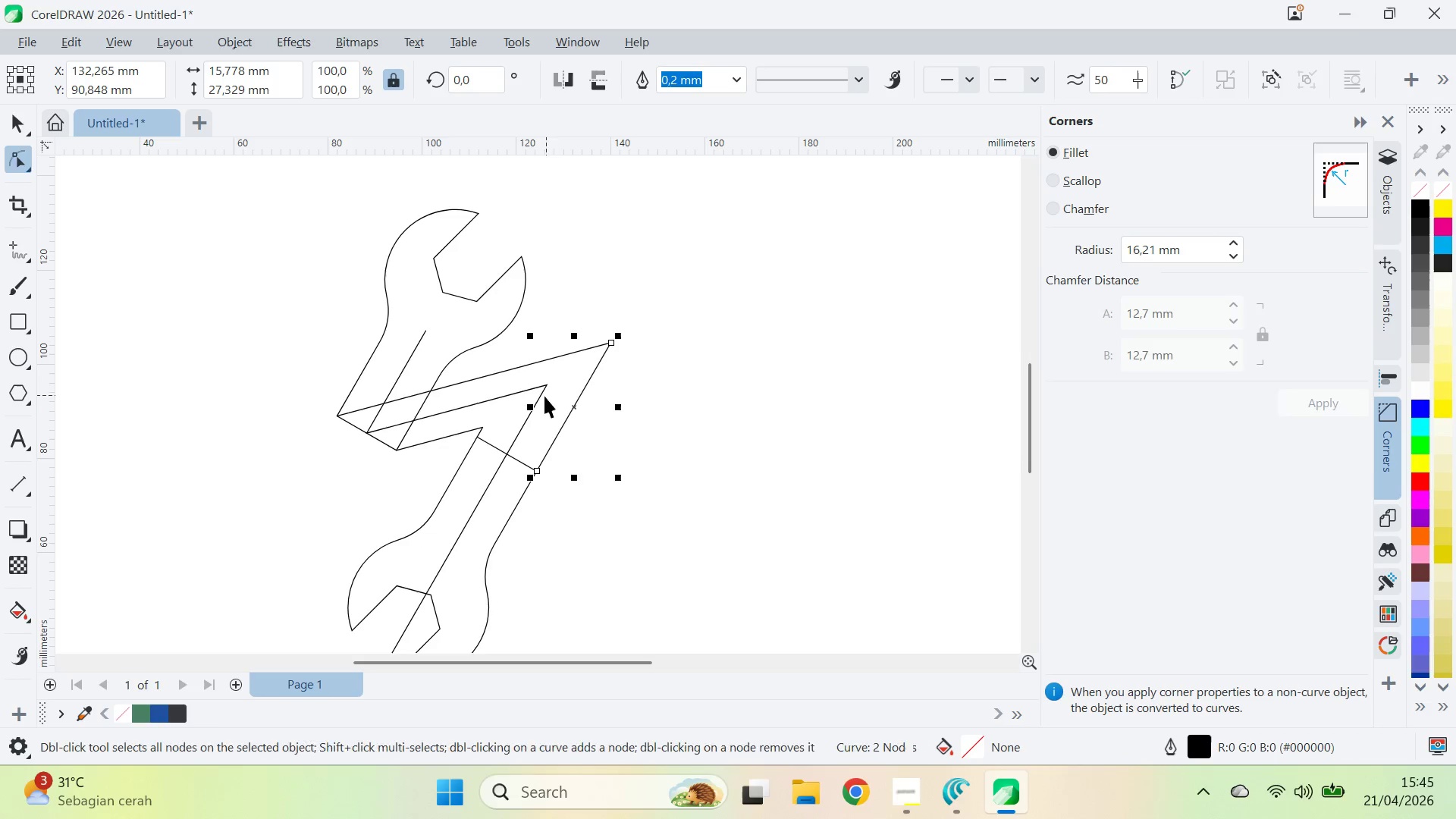 
left_click([538, 389])
 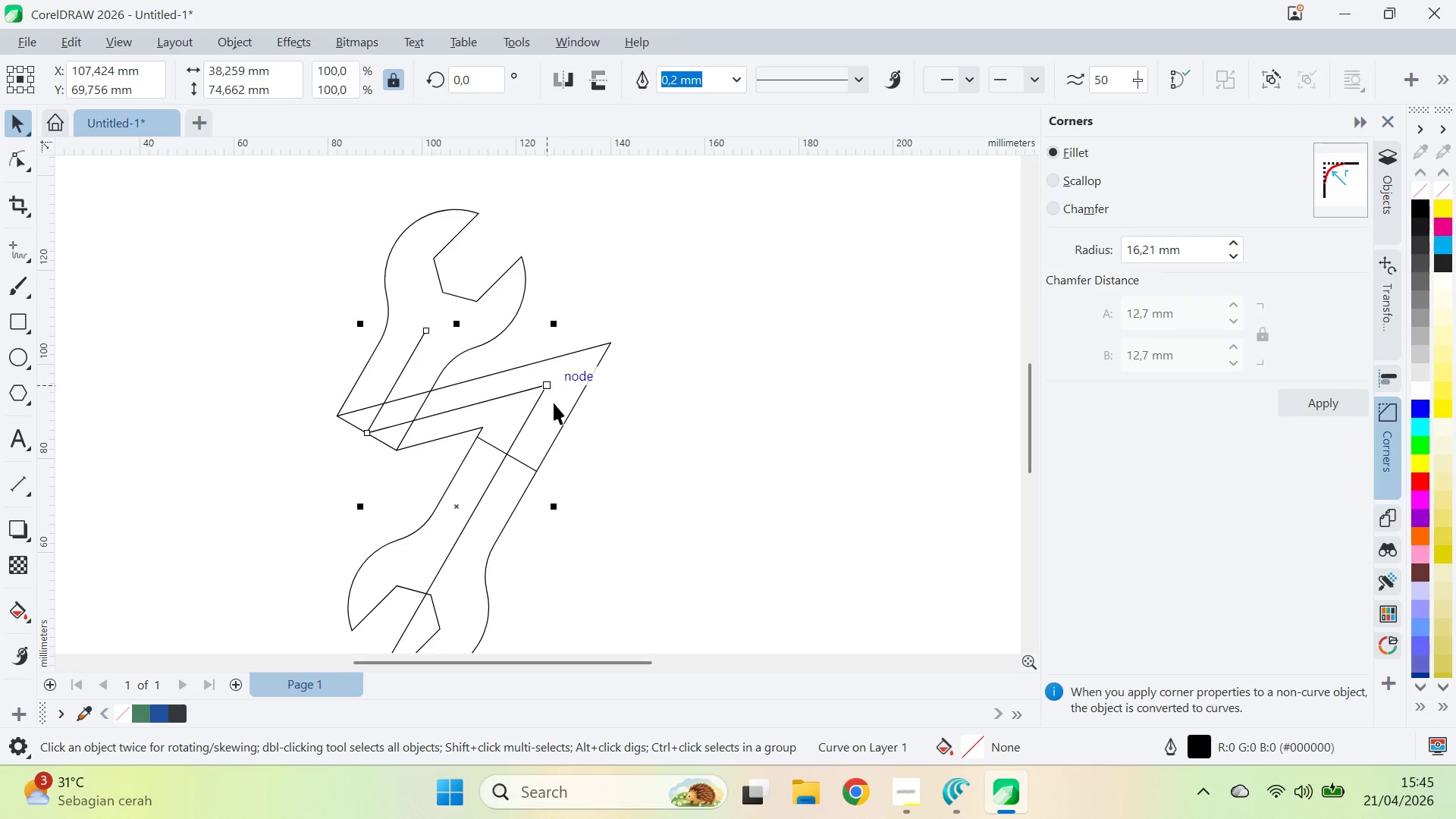 
key(Delete)
 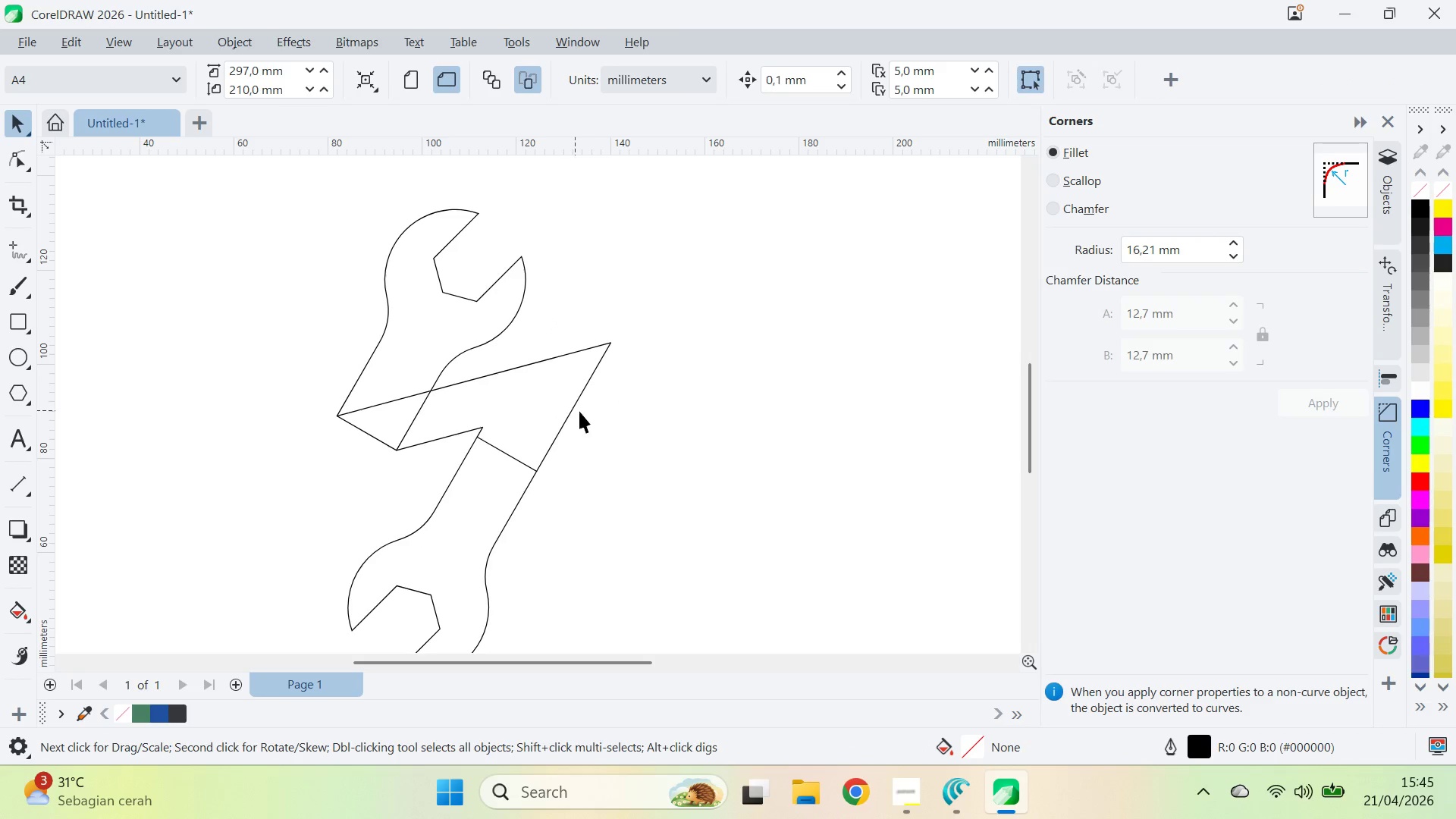 
scroll: coordinate [589, 413], scroll_direction: down, amount: 4.0
 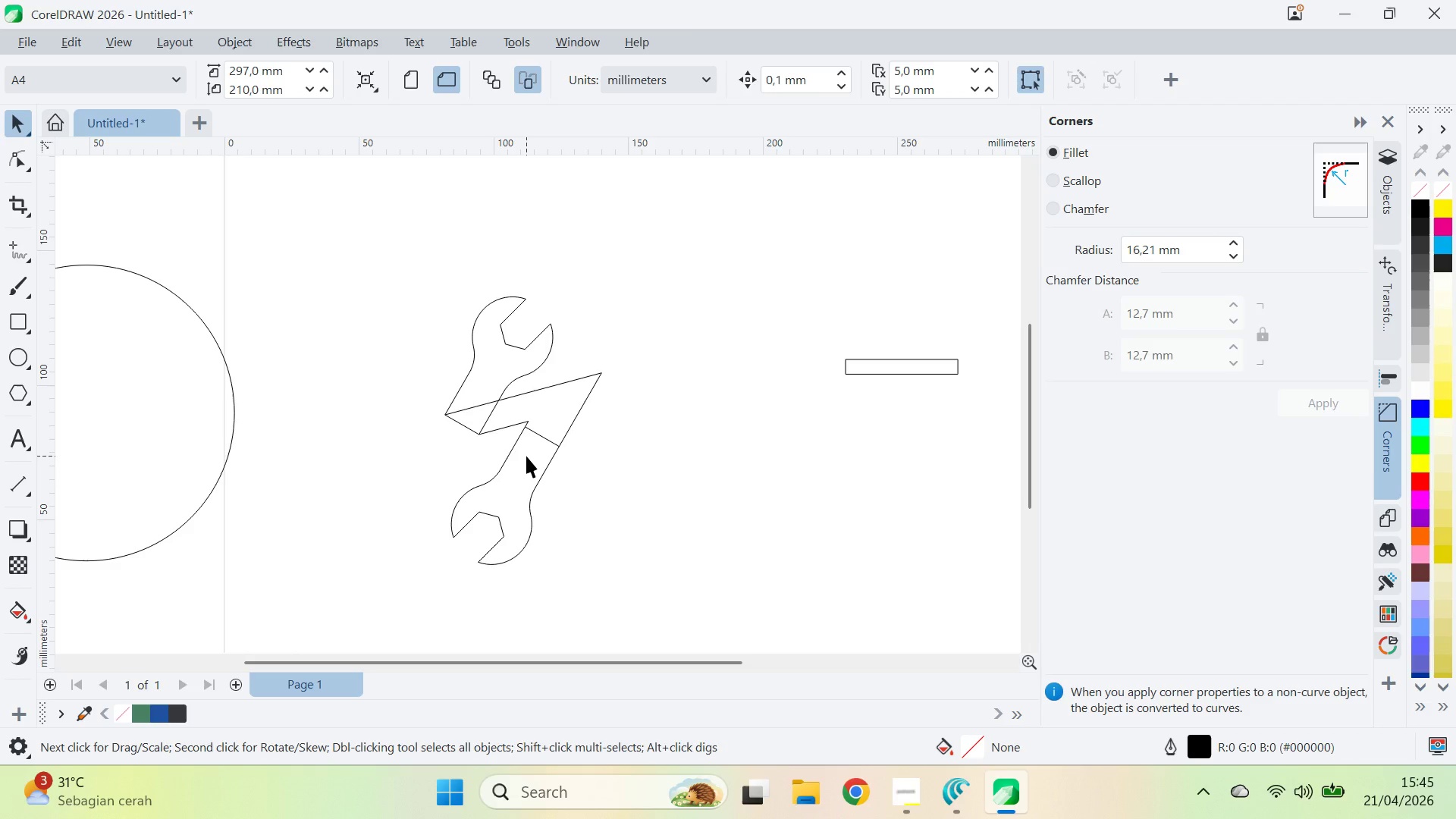 
left_click([532, 461])
 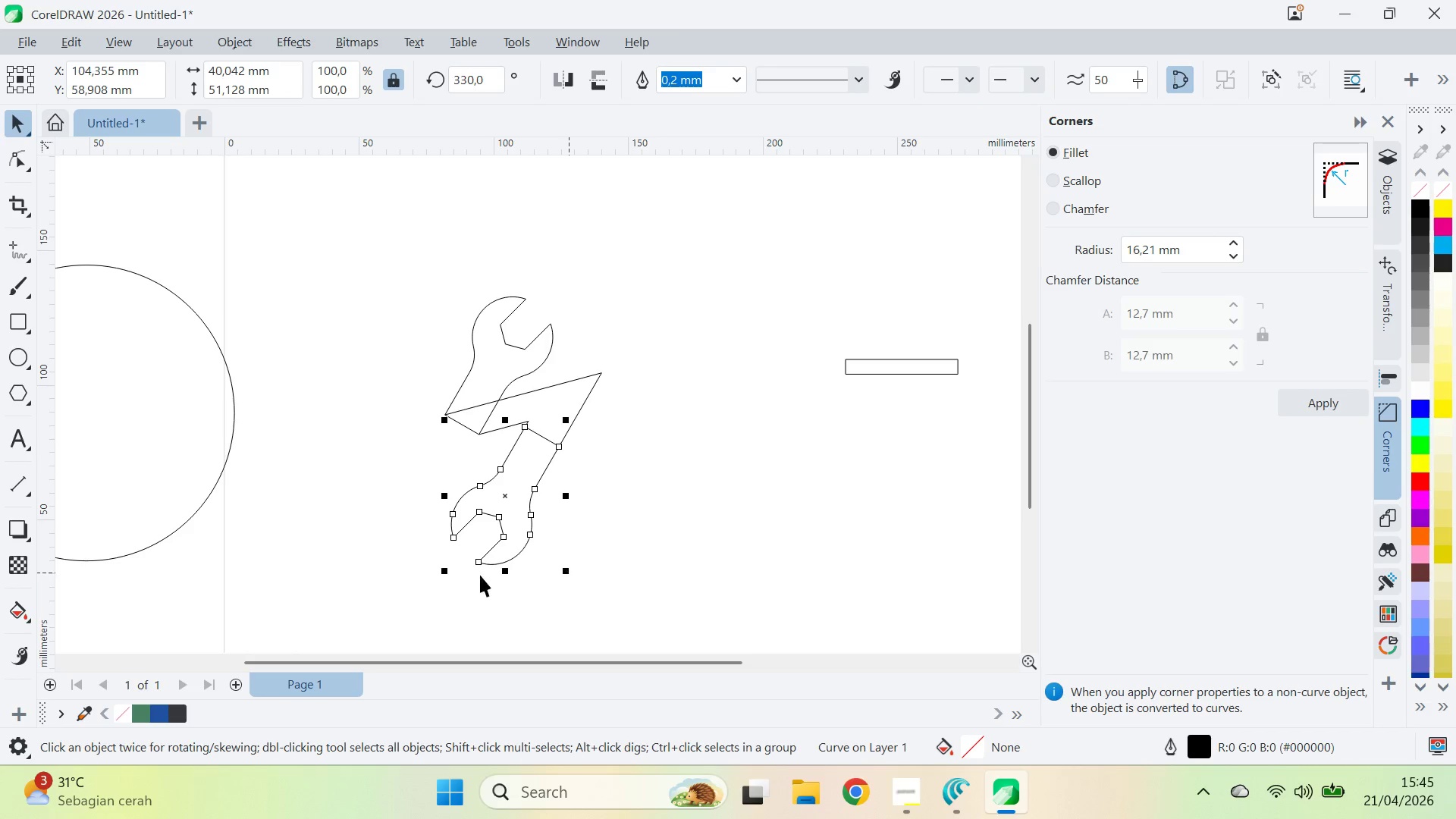 
left_click_drag(start_coordinate=[446, 571], to_coordinate=[495, 539])
 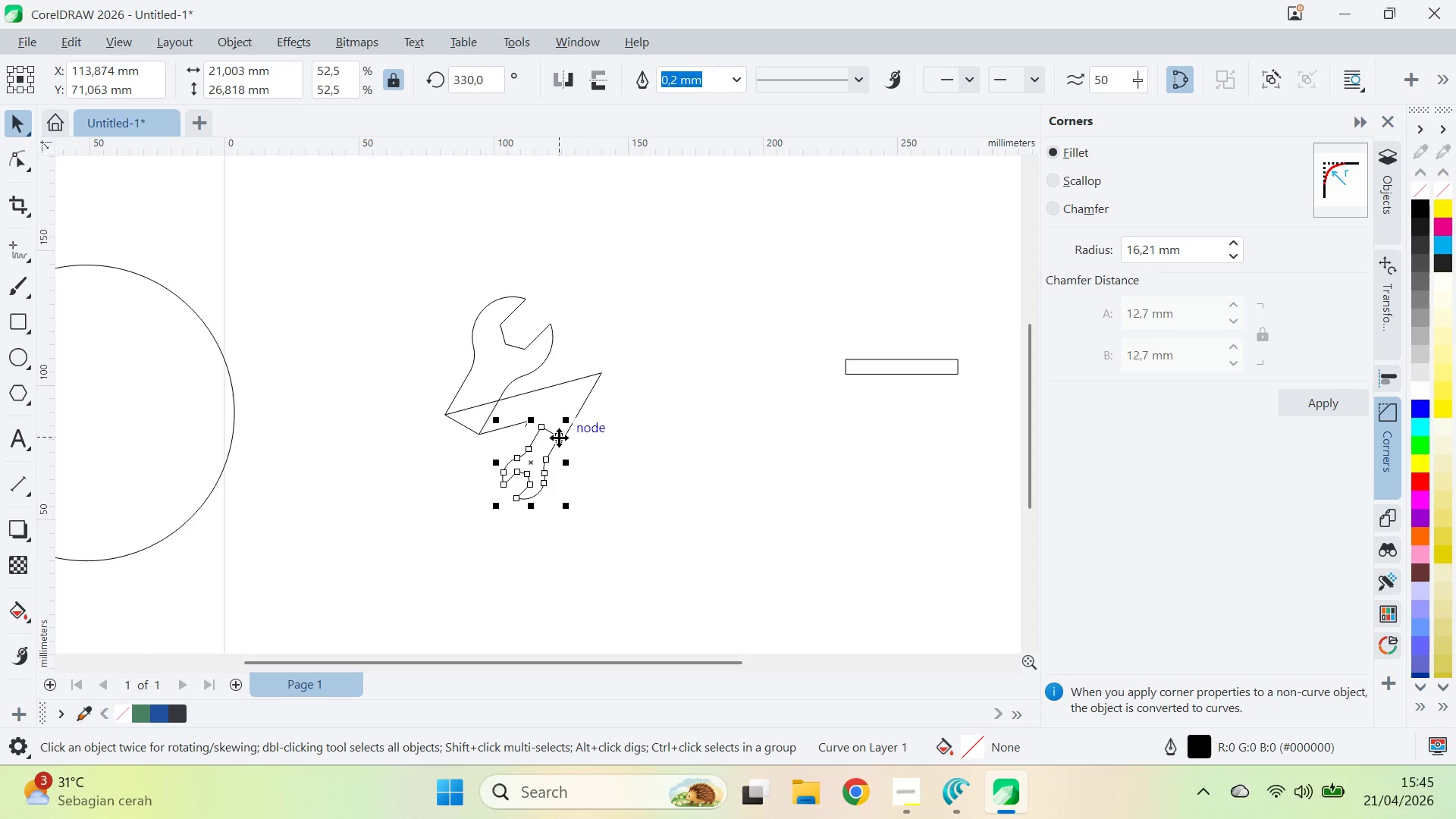 
left_click_drag(start_coordinate=[558, 437], to_coordinate=[516, 489])
 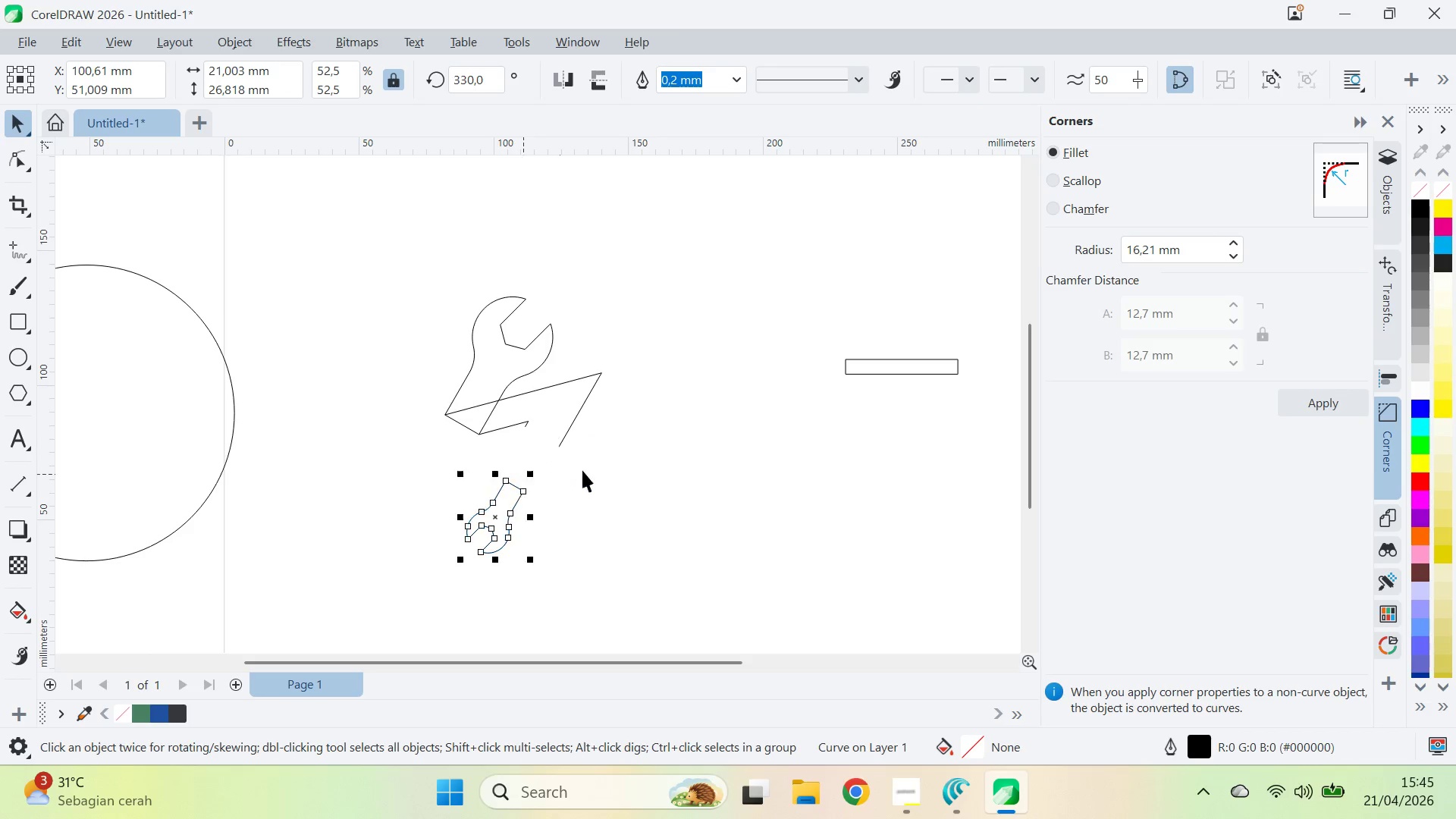 
left_click_drag(start_coordinate=[587, 468], to_coordinate=[581, 463])
 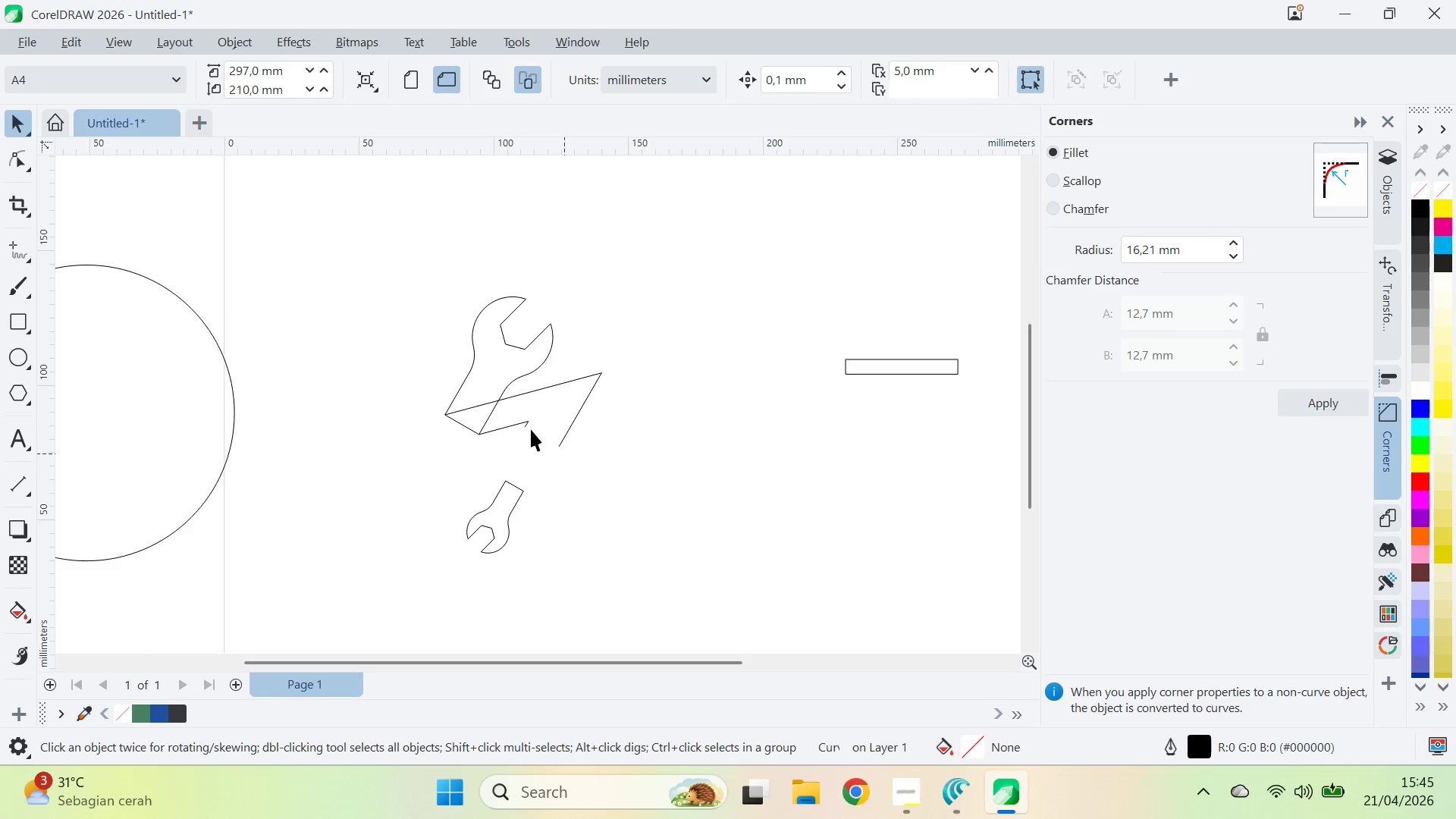 
double_click([524, 427])
 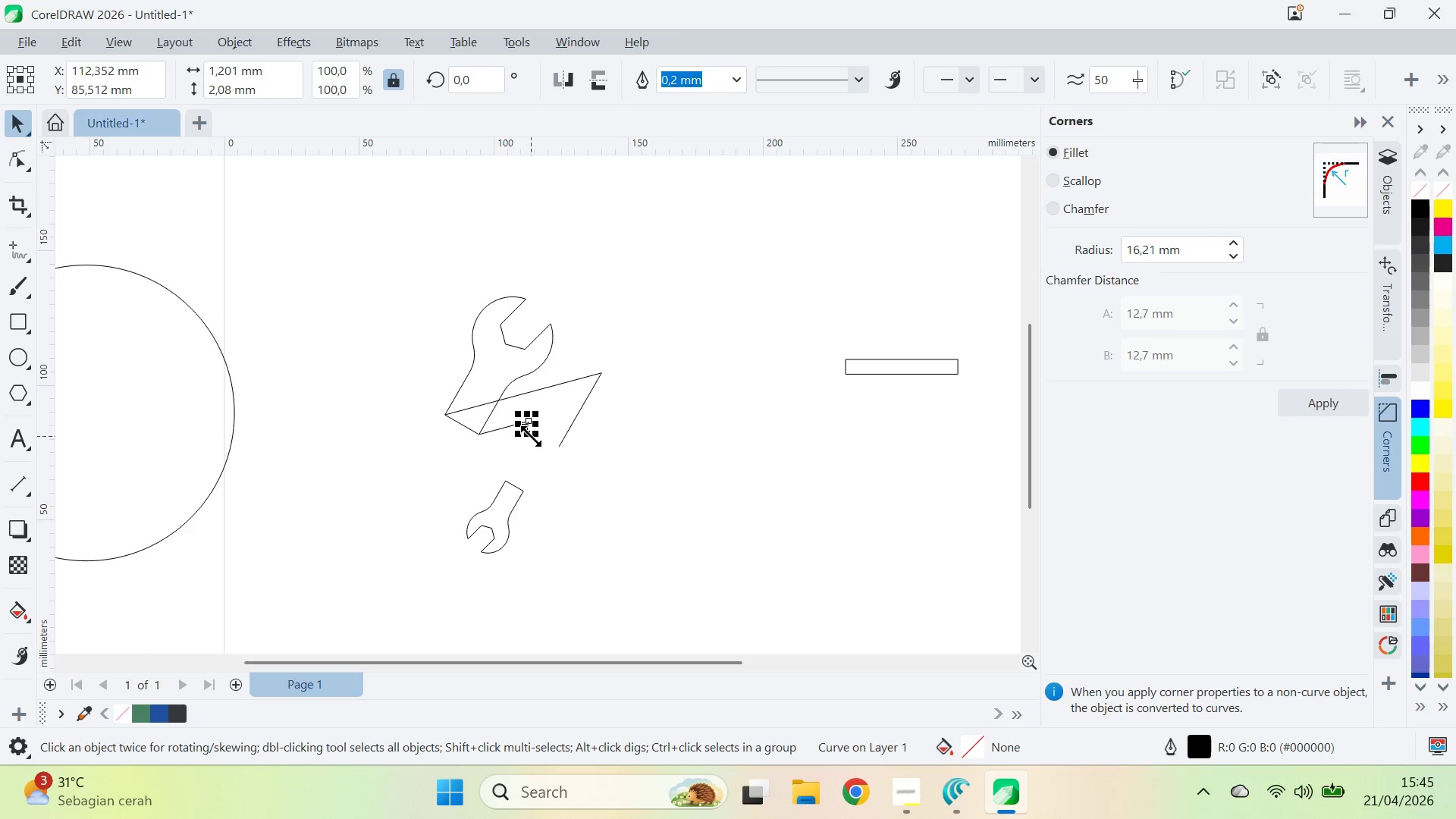 
key(A)
 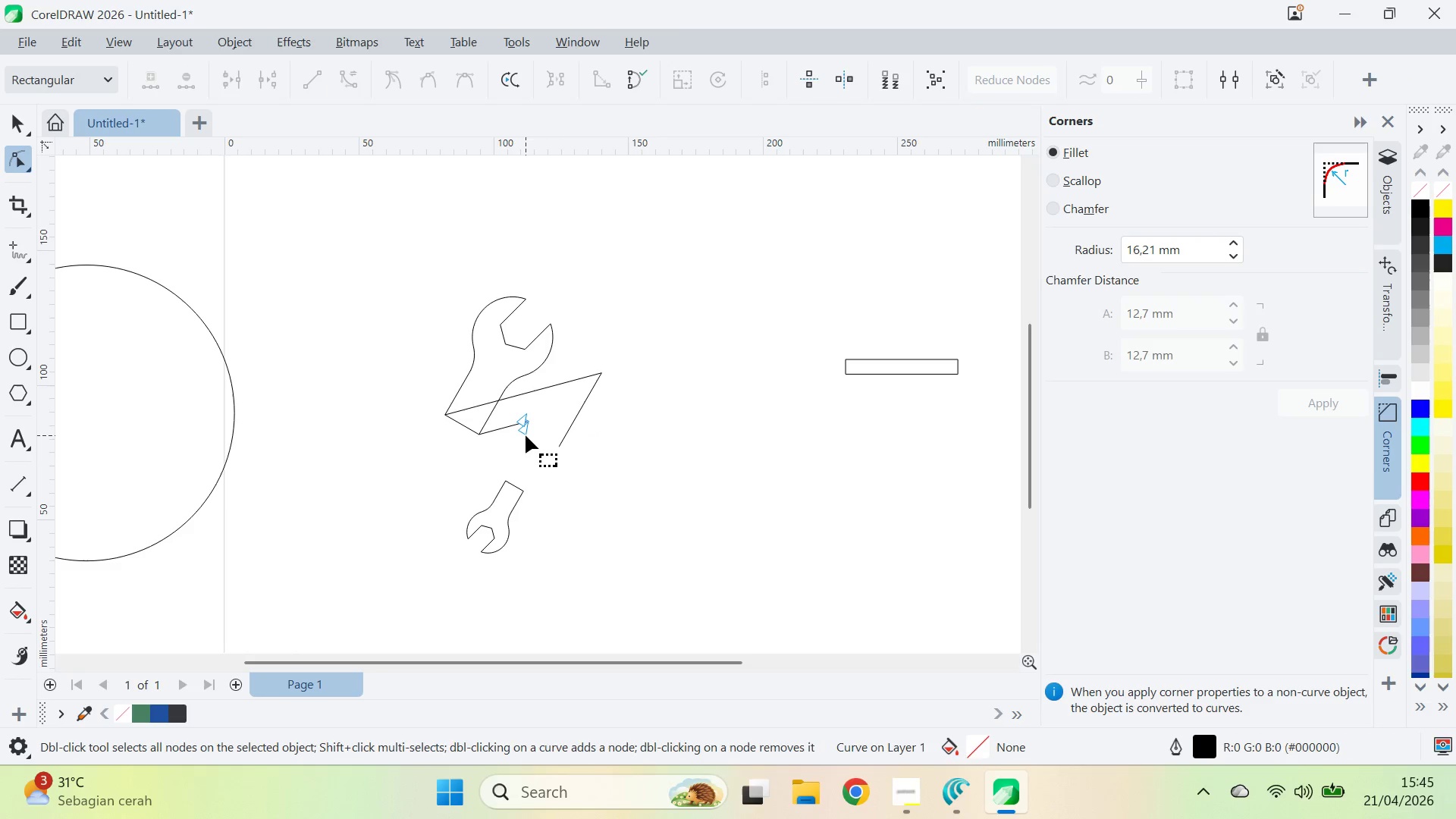 
left_click_drag(start_coordinate=[525, 431], to_coordinate=[508, 484])
 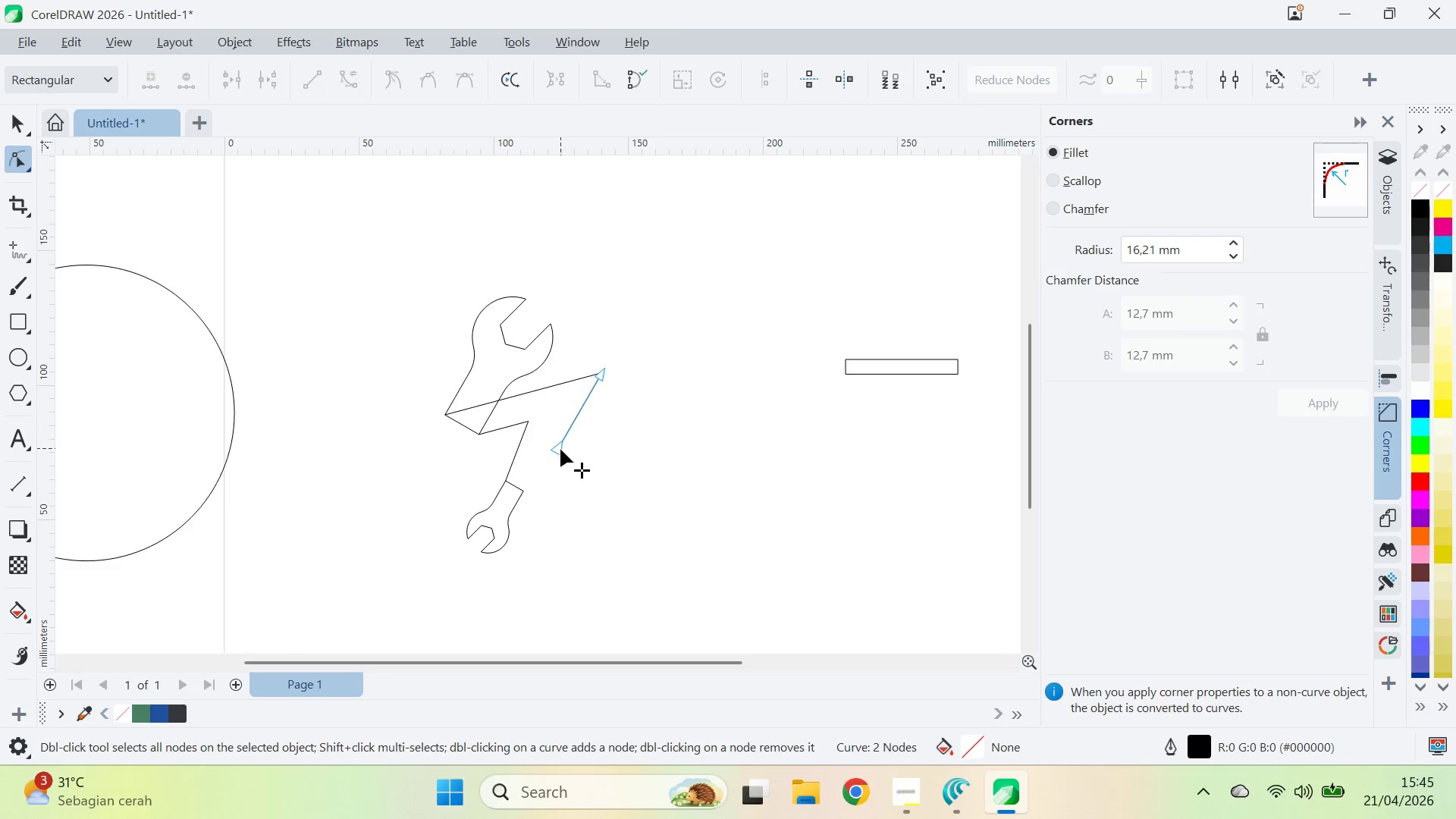 
left_click_drag(start_coordinate=[560, 450], to_coordinate=[535, 497])
 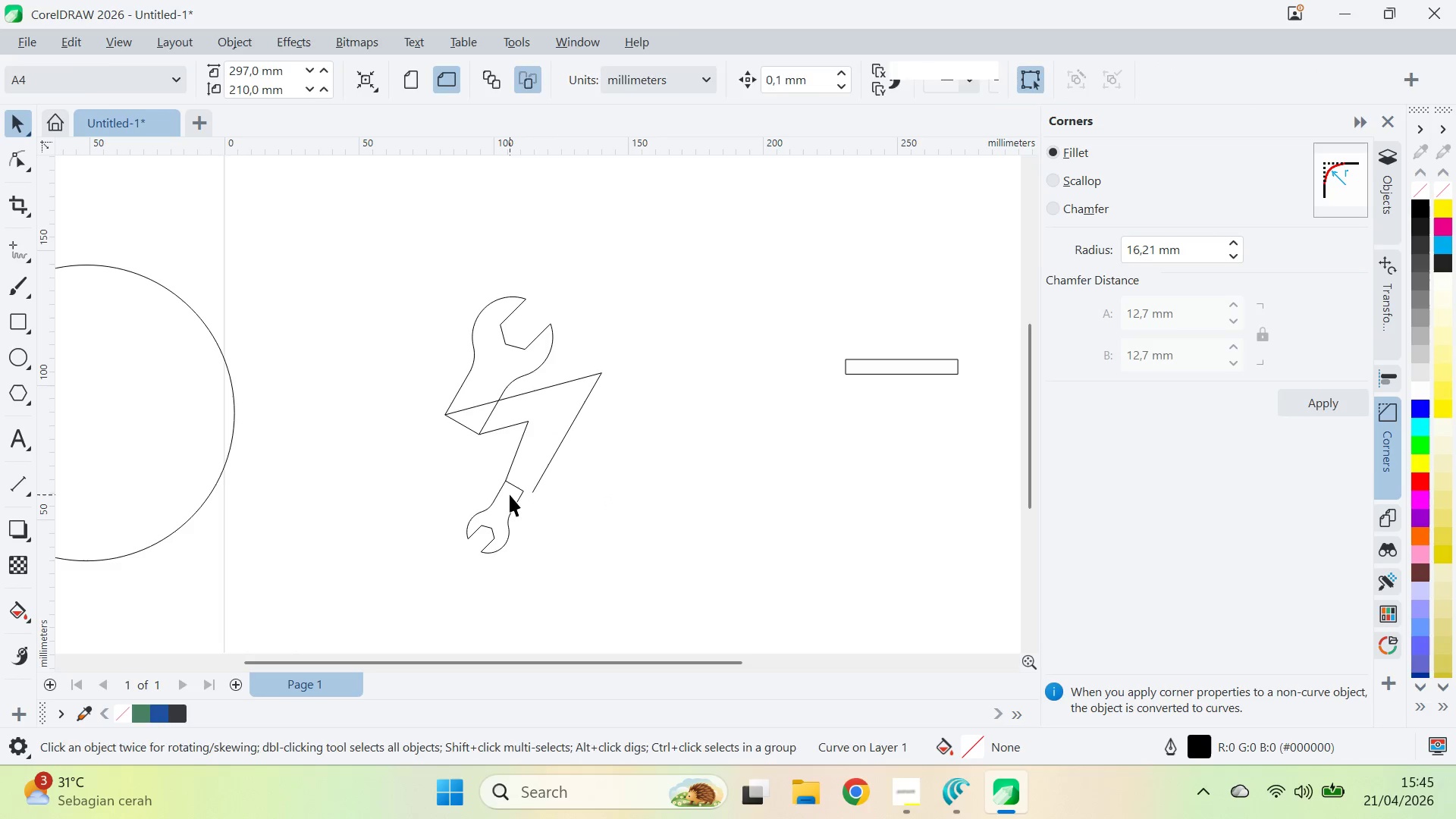 
hold_key(key=ShiftLeft, duration=0.88)
 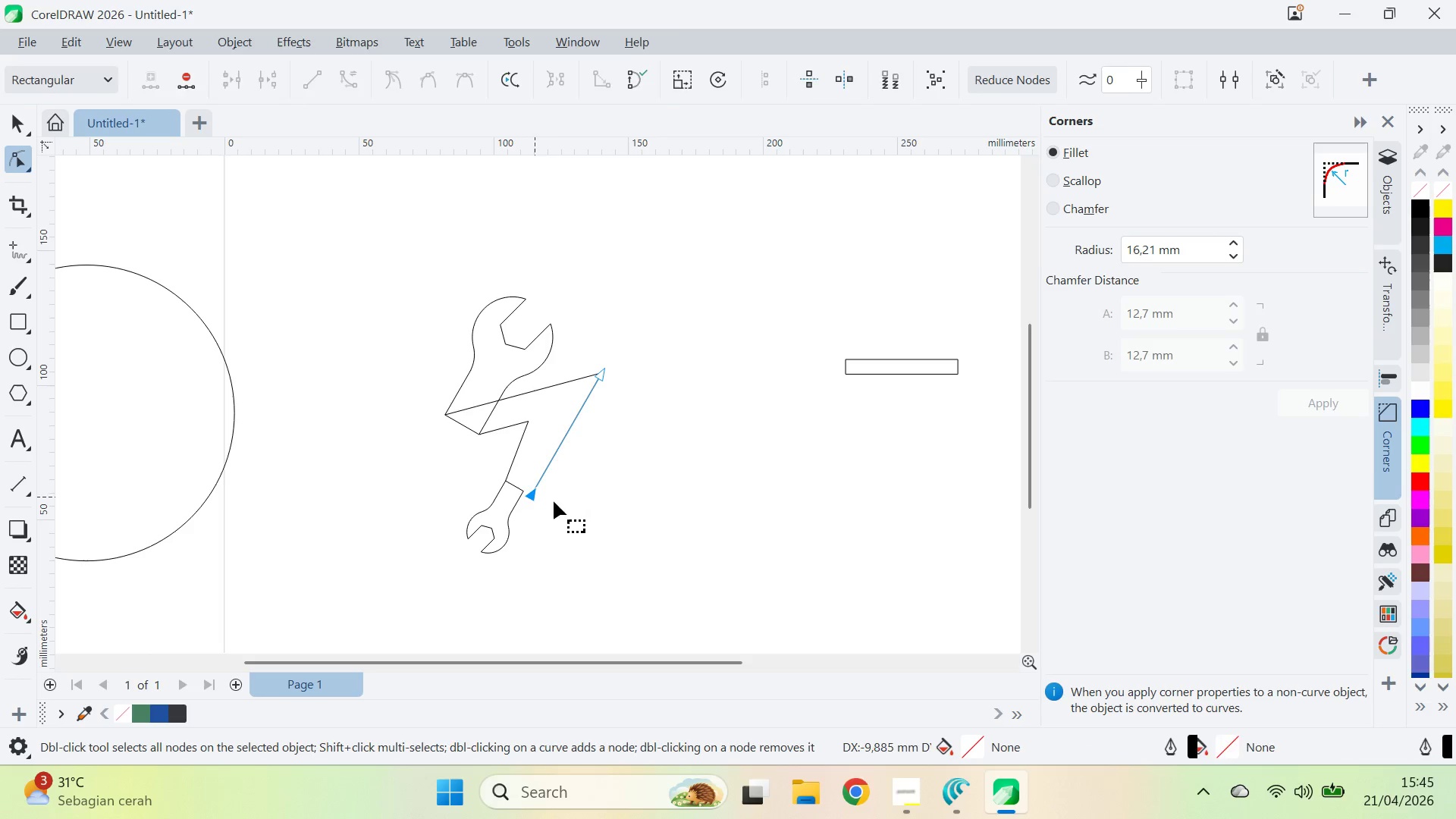 
key(V)
 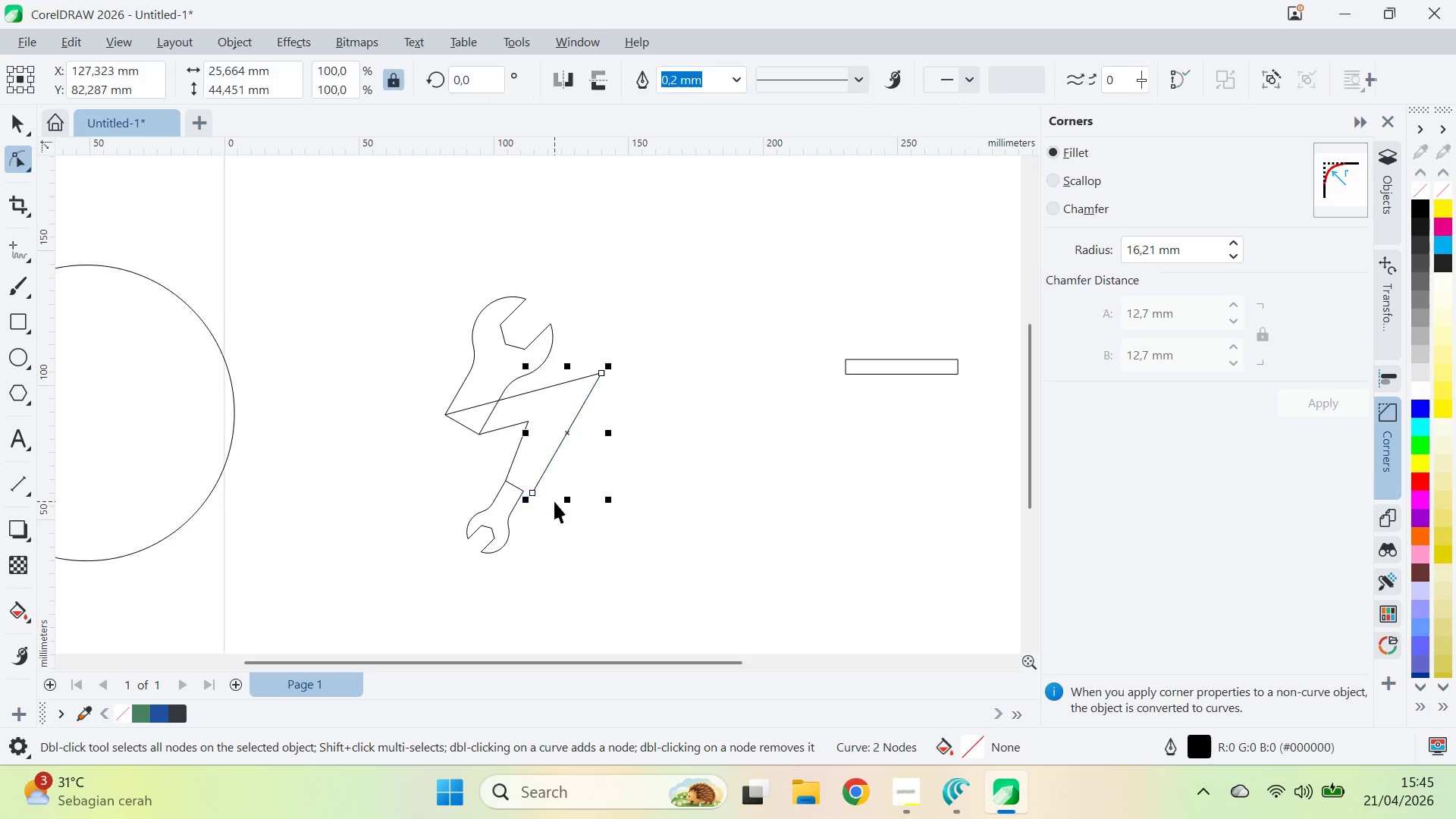 
left_click_drag(start_coordinate=[554, 501], to_coordinate=[530, 496])
 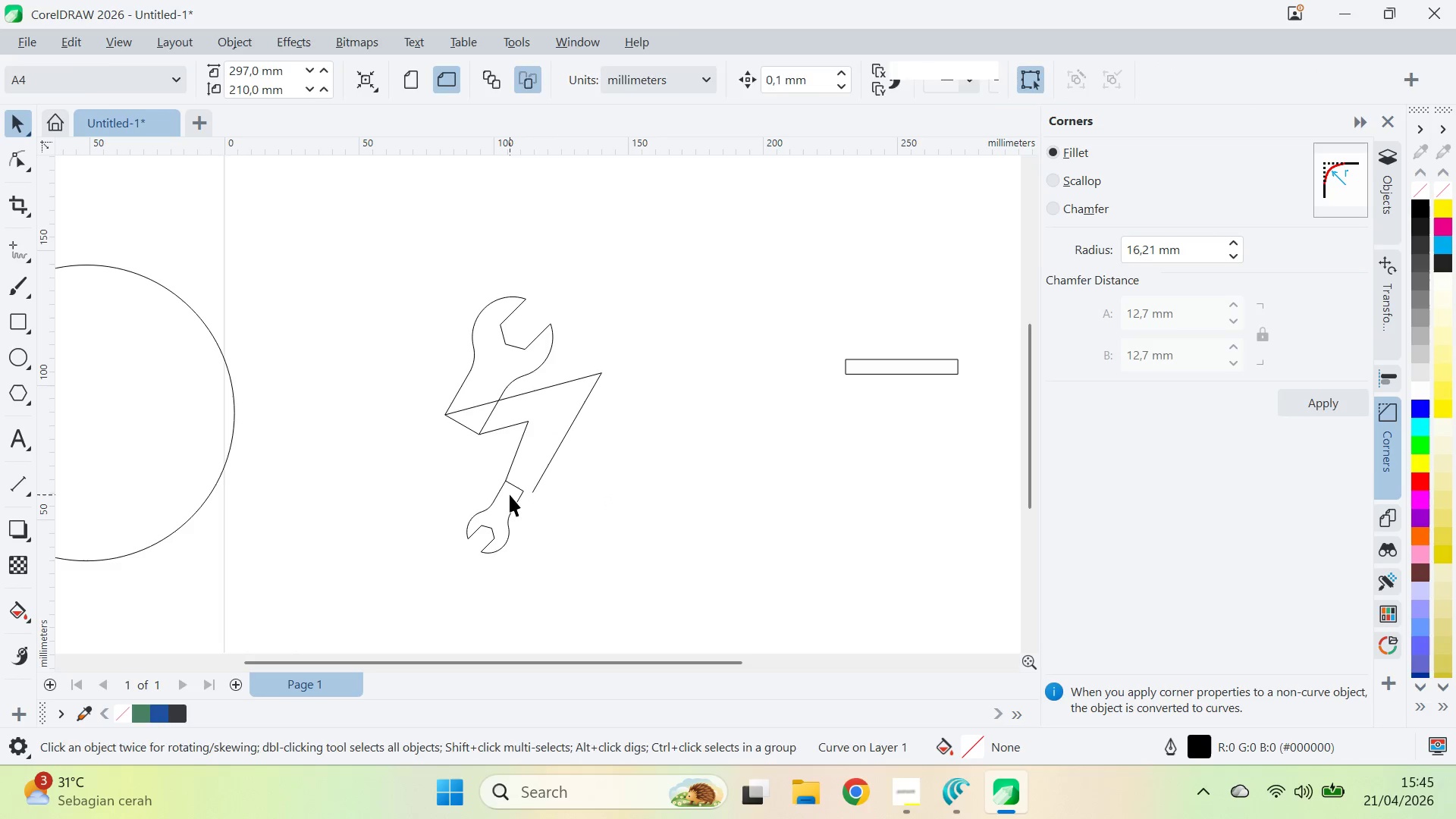 
double_click([510, 494])
 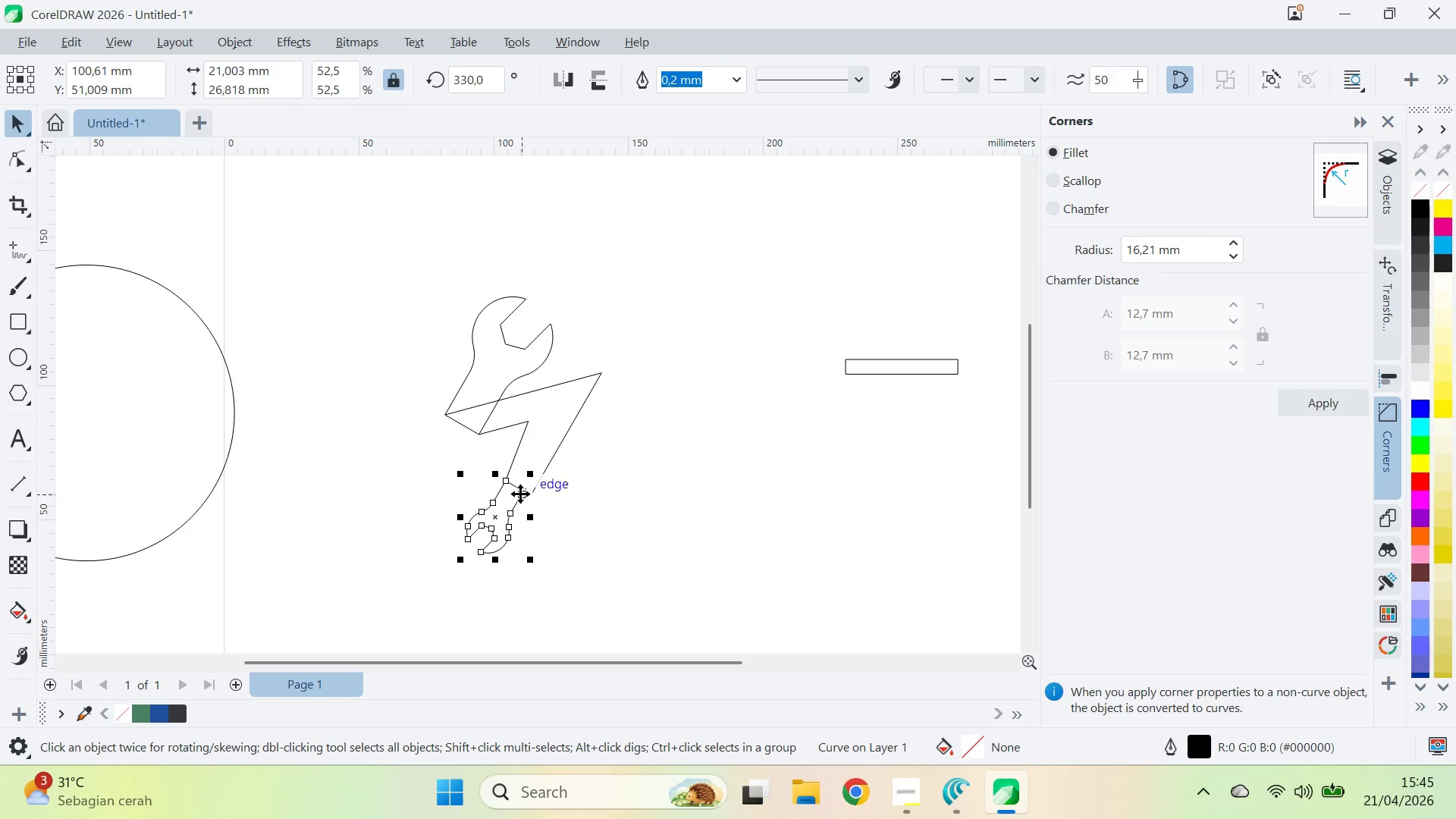 
left_click_drag(start_coordinate=[522, 494], to_coordinate=[530, 497])
 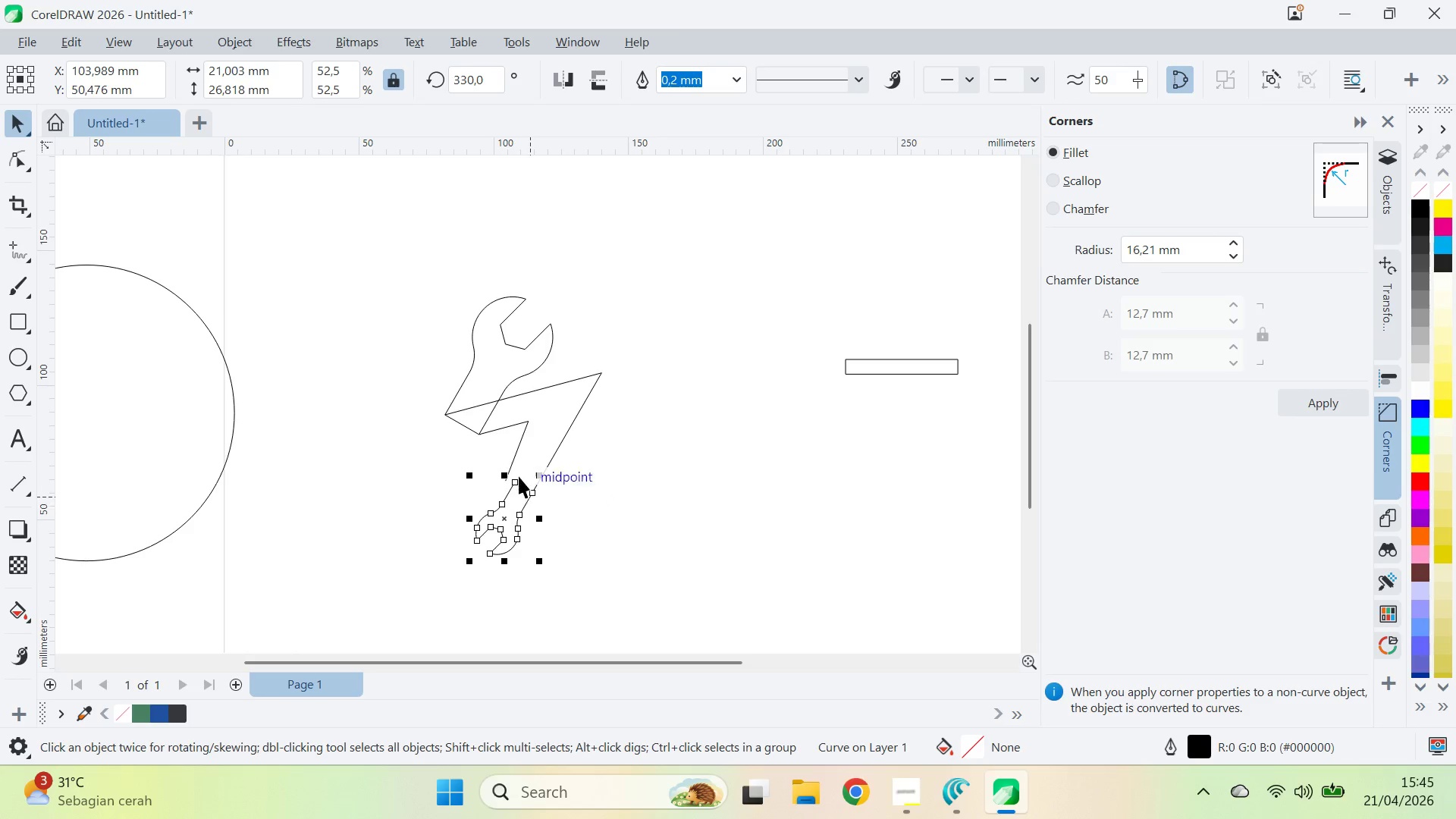 
left_click([512, 466])
 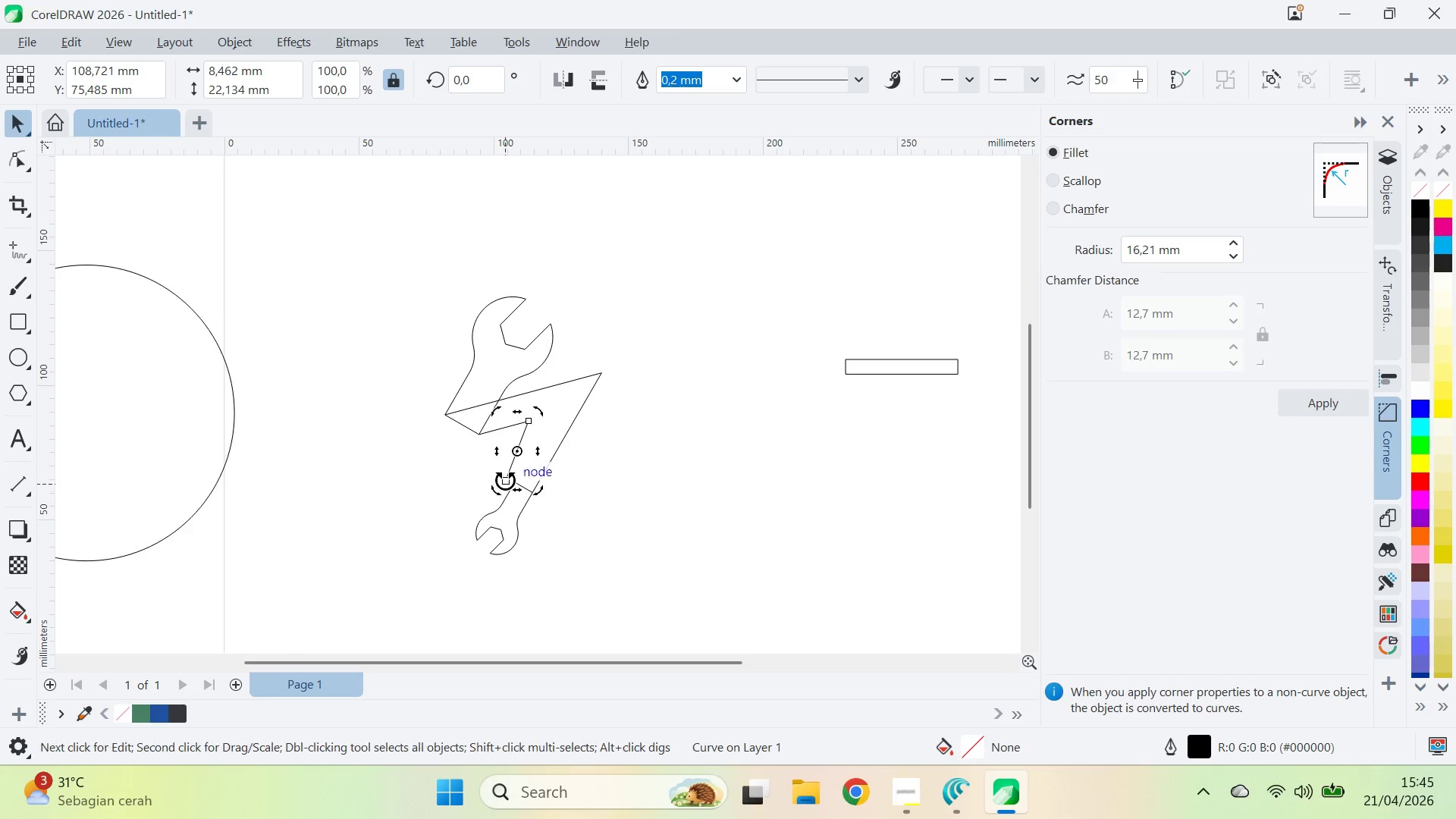 
key(A)
 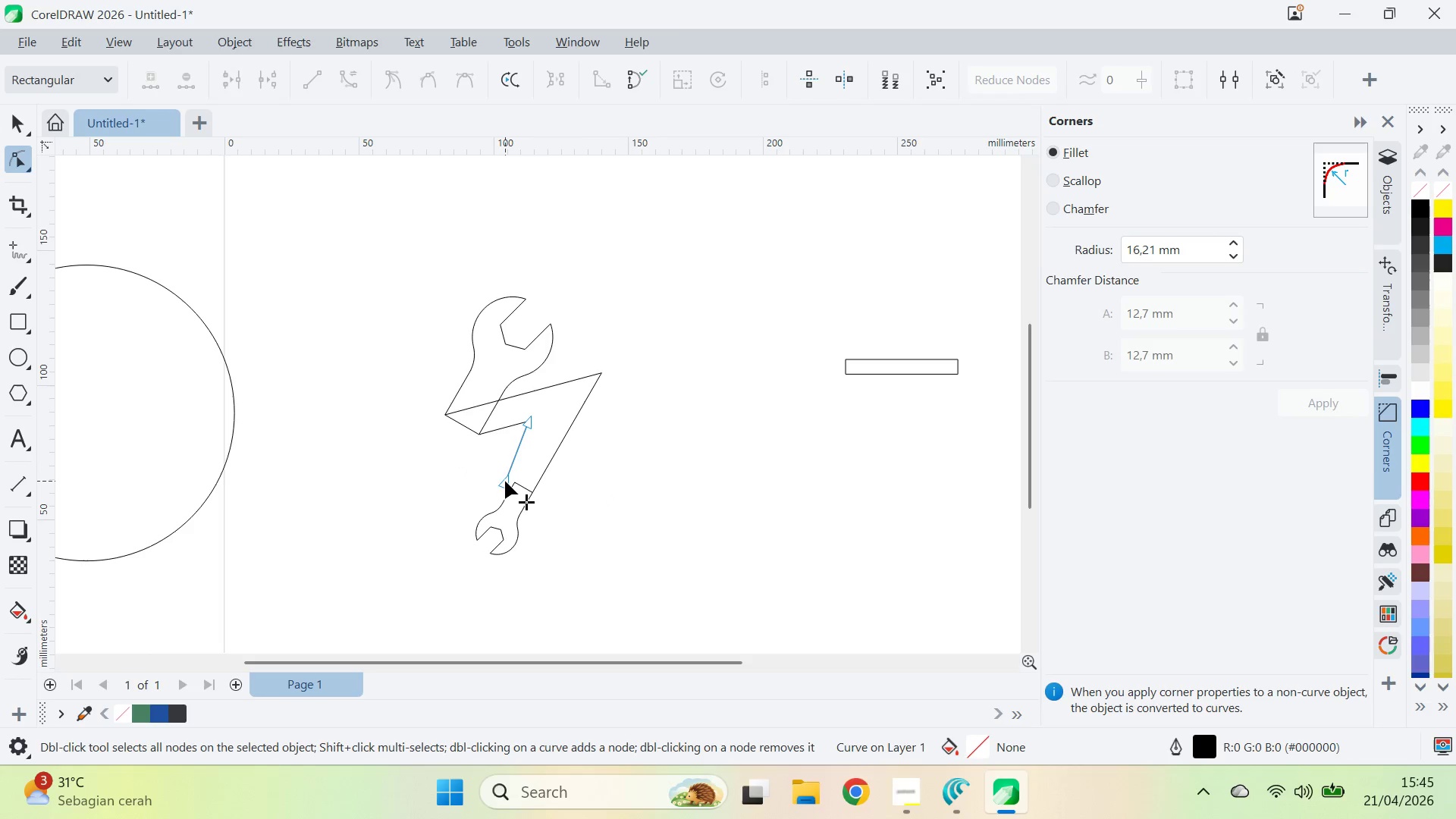 
left_click_drag(start_coordinate=[505, 481], to_coordinate=[514, 484])
 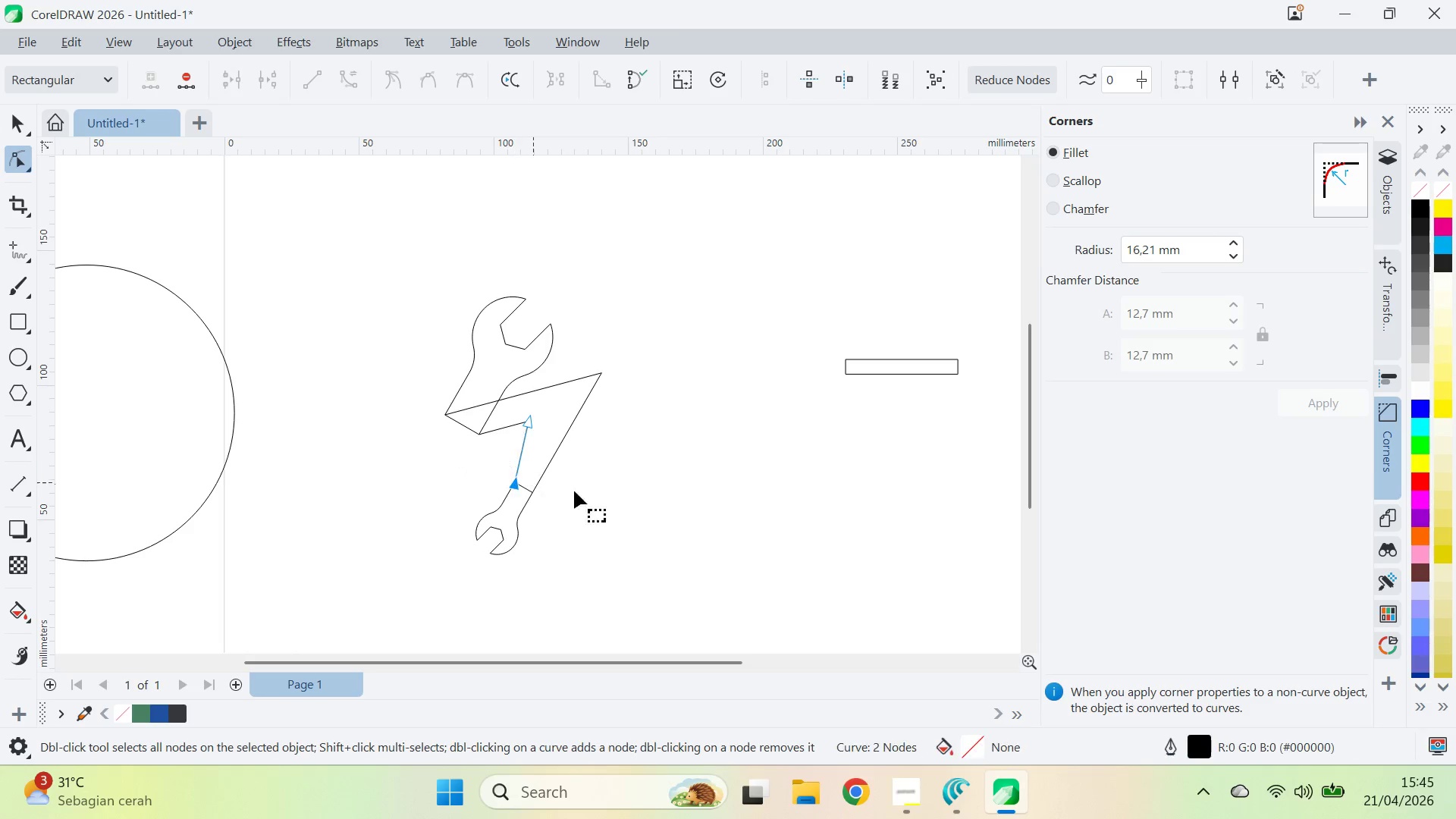 
key(V)
 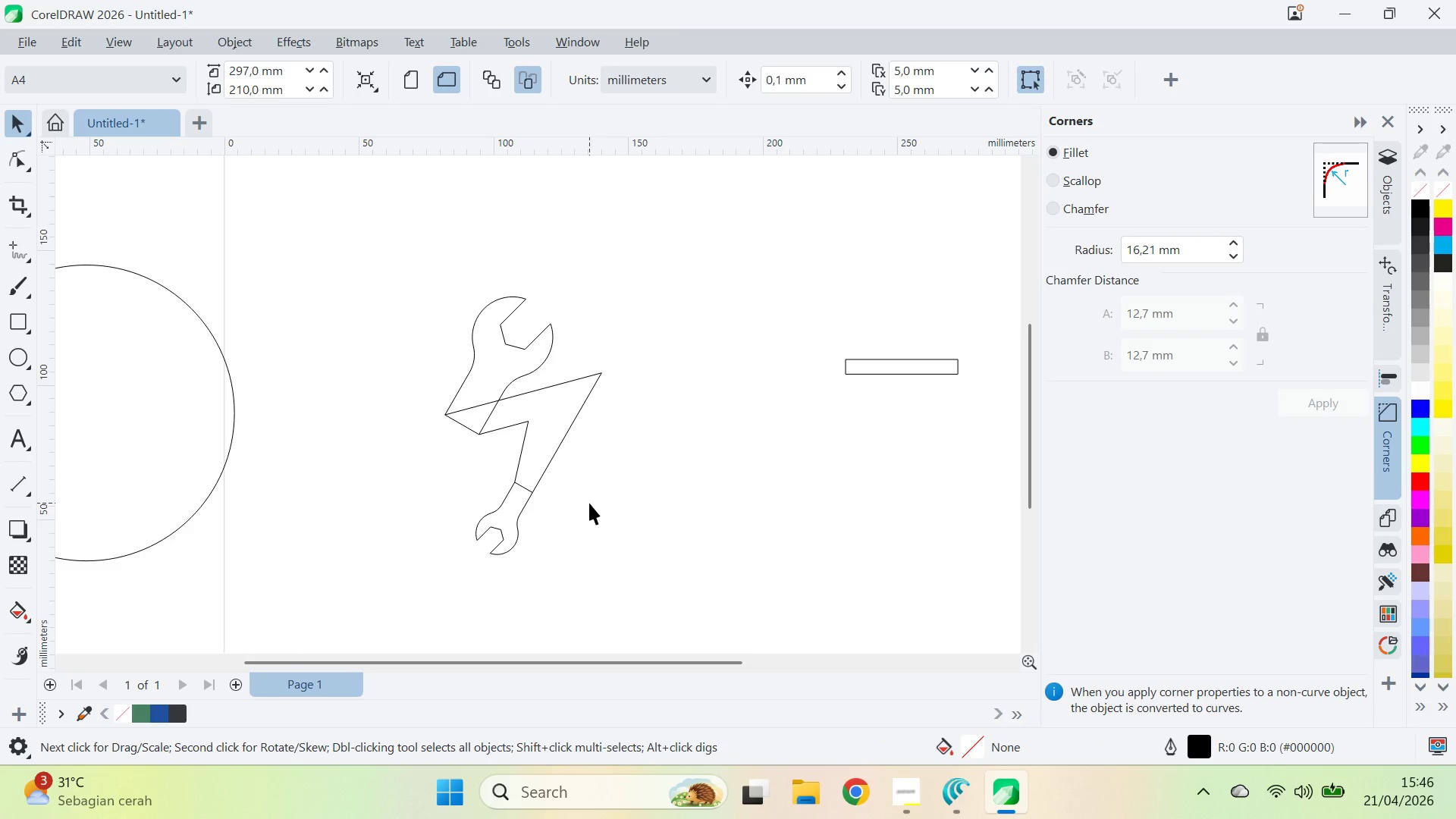 
hold_key(key=Z, duration=0.78)
 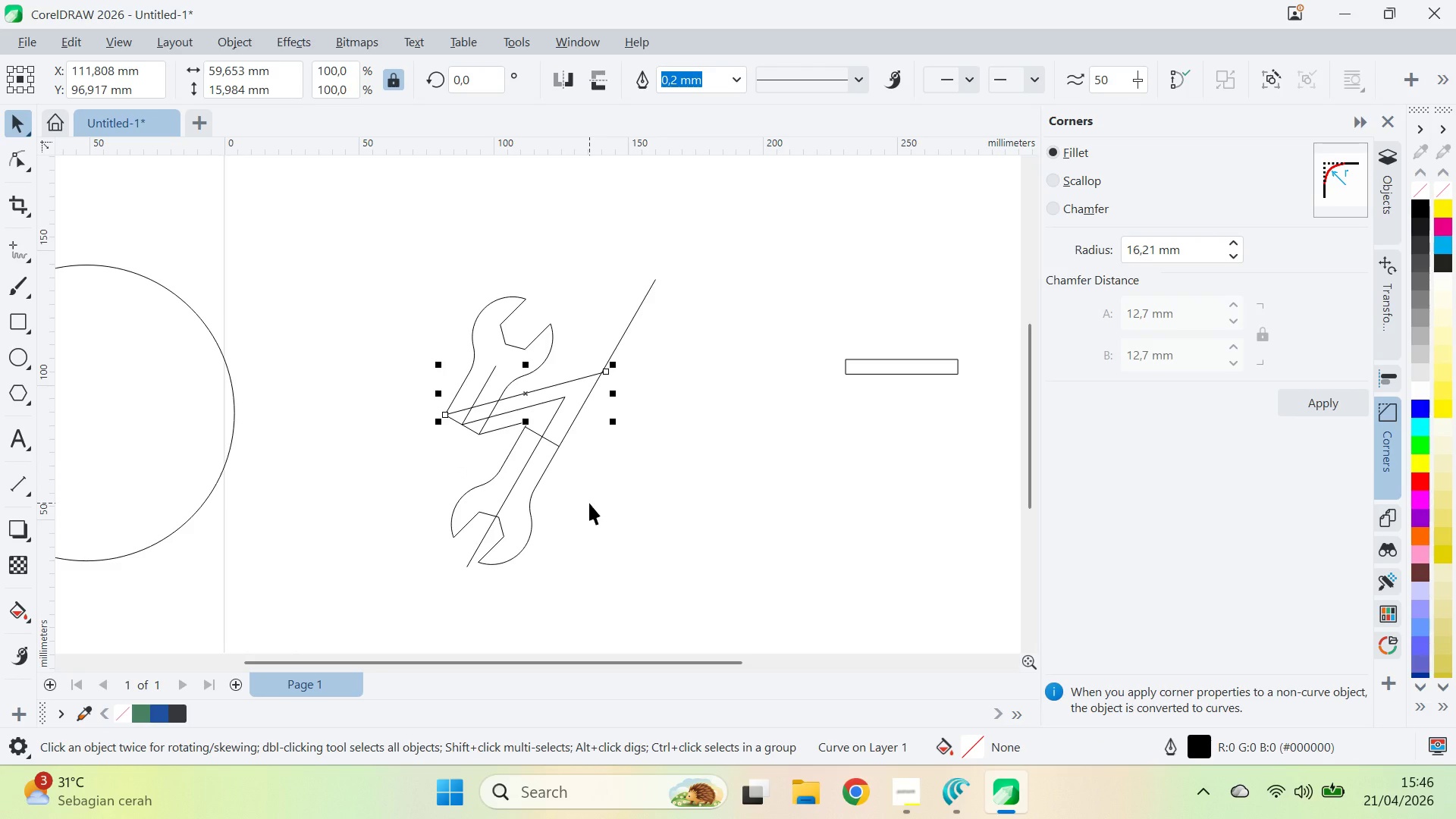 
left_click([589, 503])
 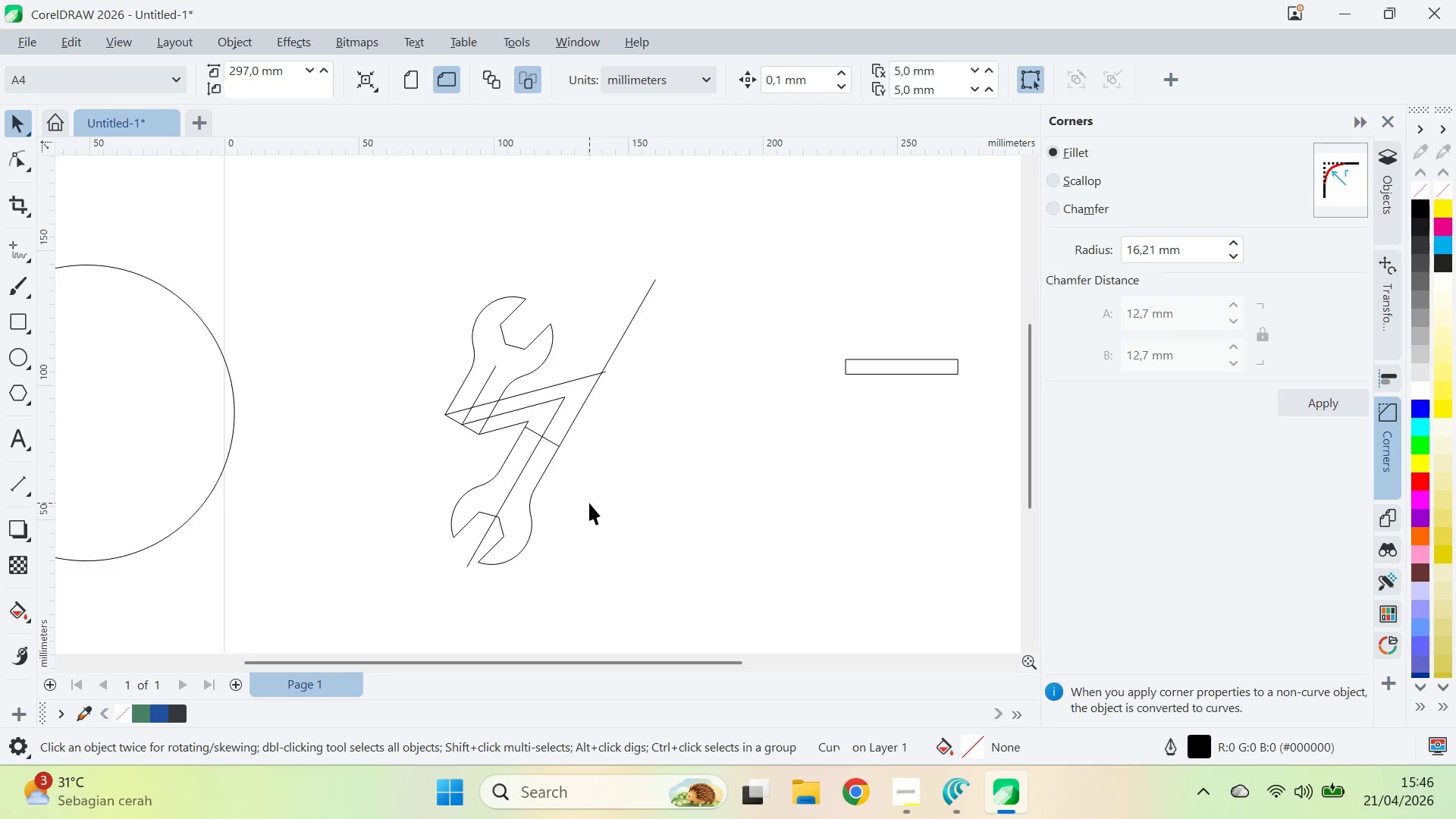 
key(Control+Shift+Z)
 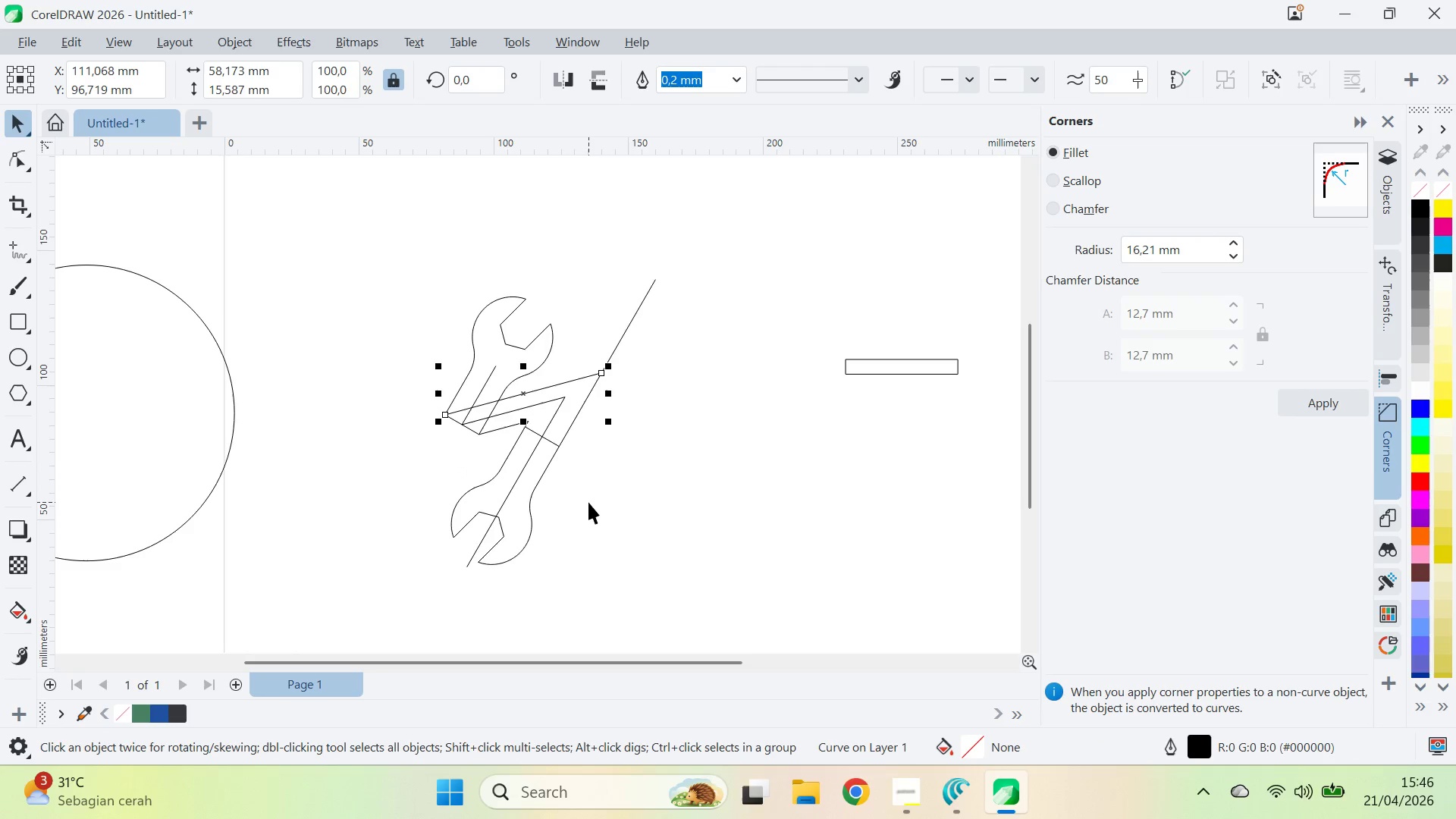 
key(Control+Shift+Z)
 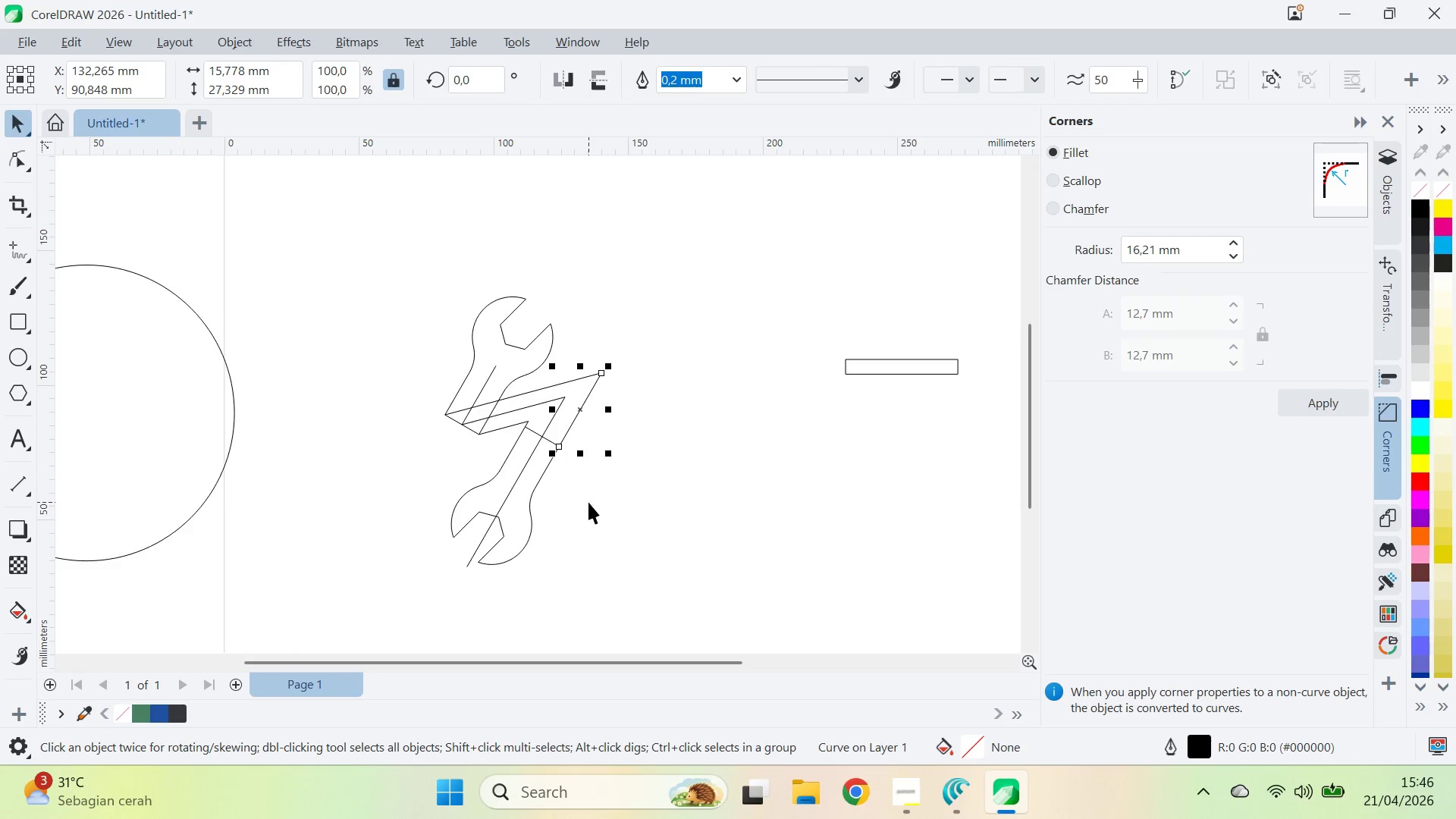 
key(Control+Shift+Z)
 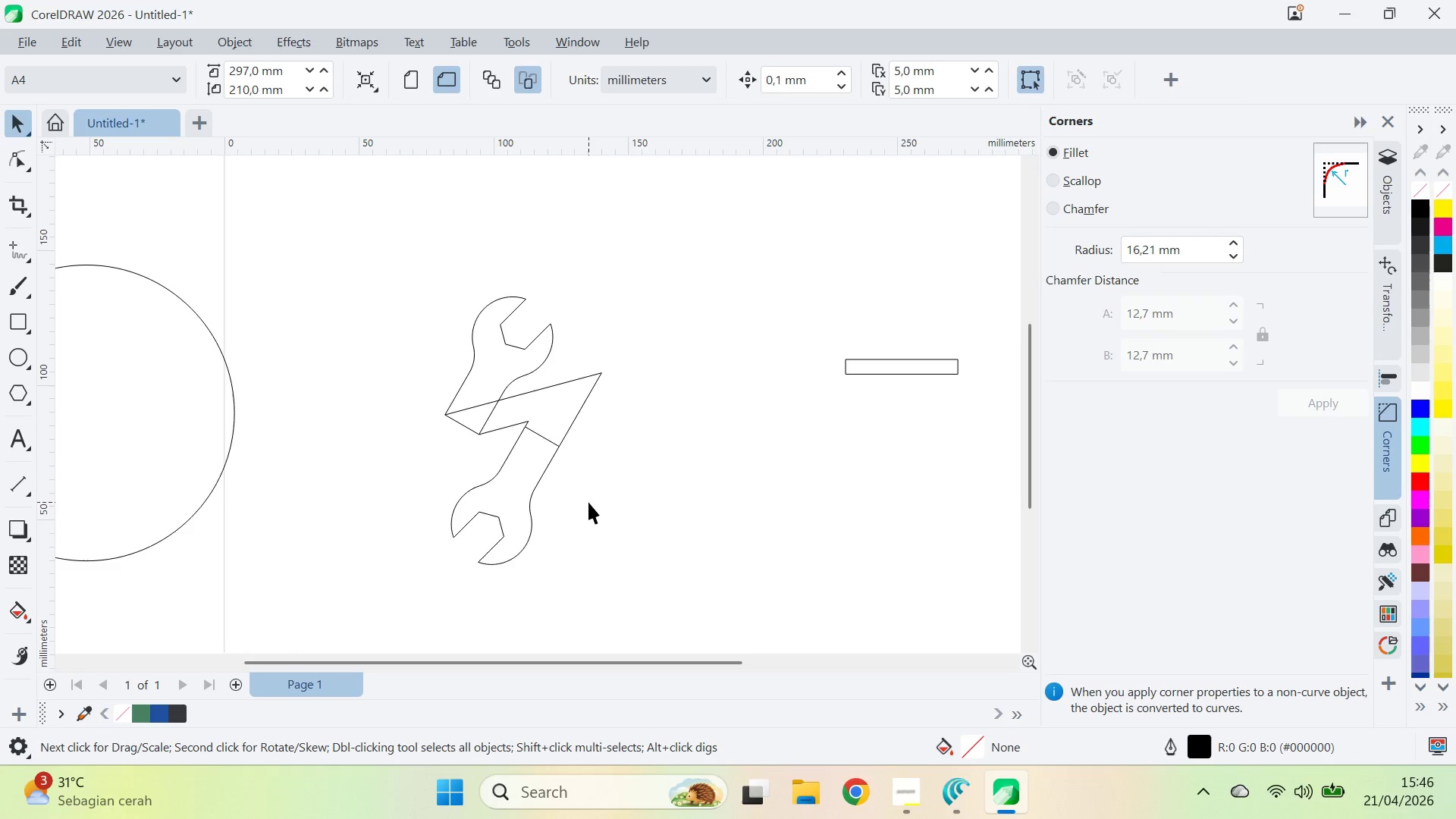 
left_click([588, 502])
 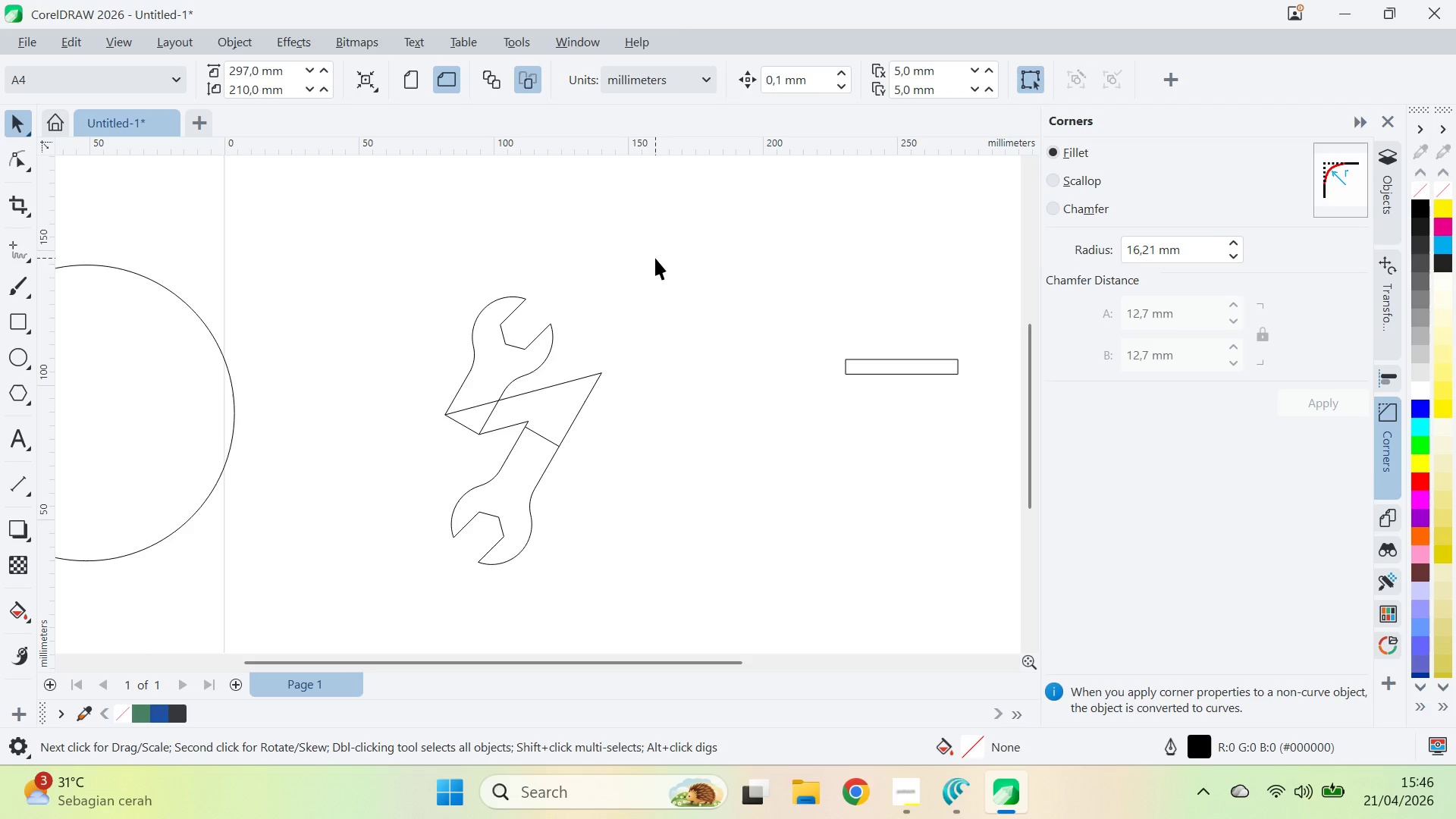 
left_click_drag(start_coordinate=[655, 255], to_coordinate=[358, 610])
 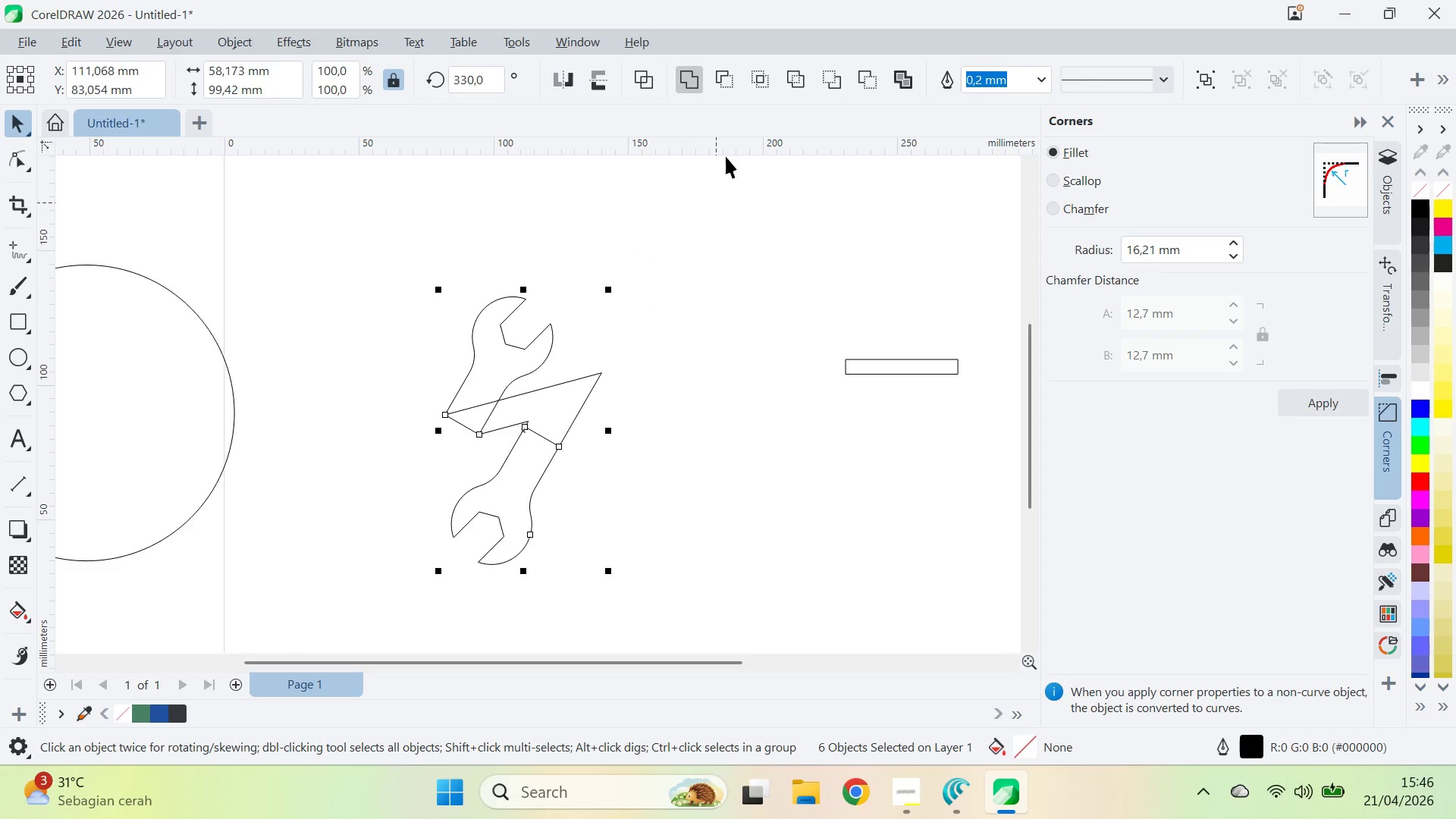 
left_click([683, 55])
 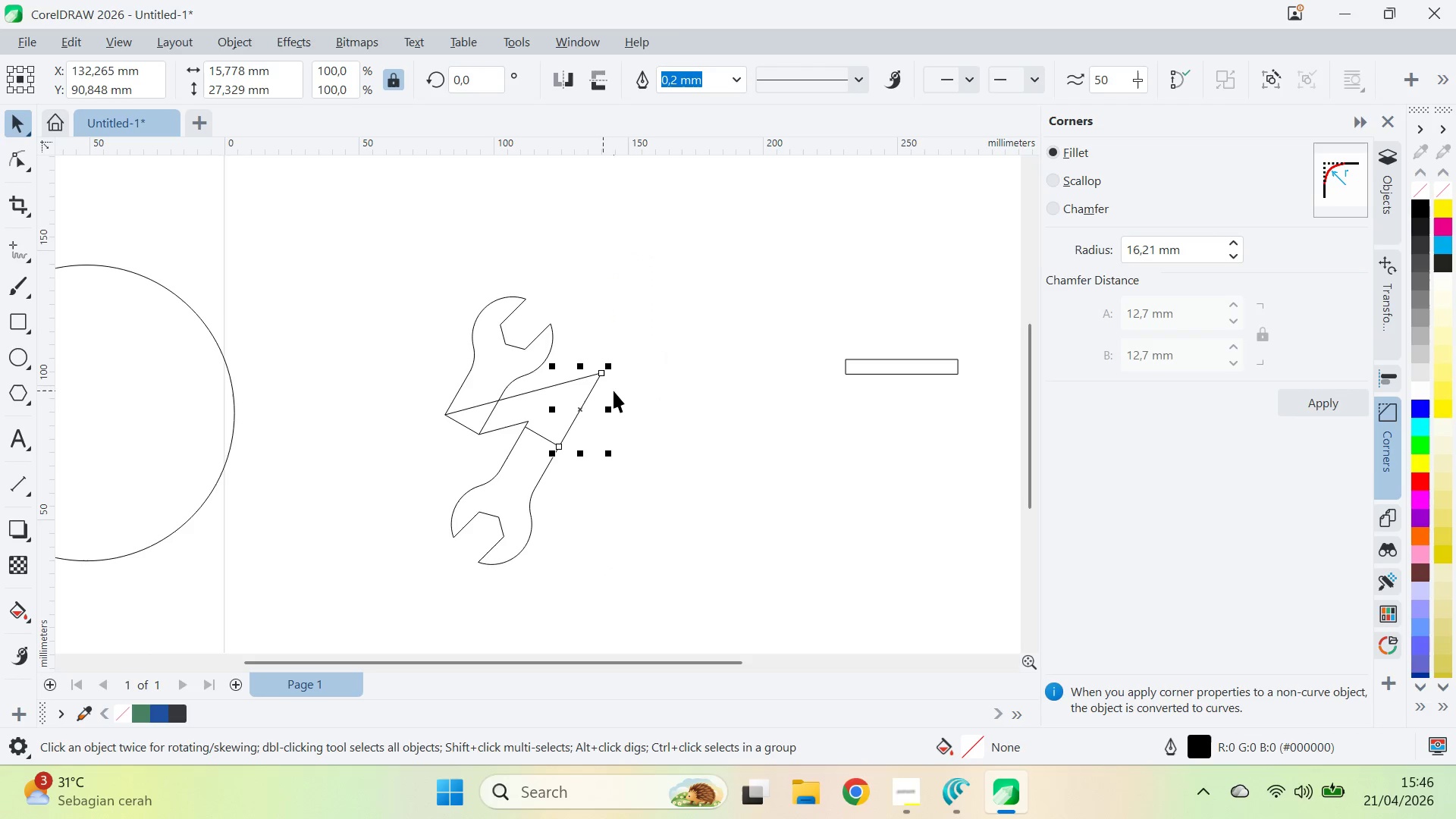 
key(A)
 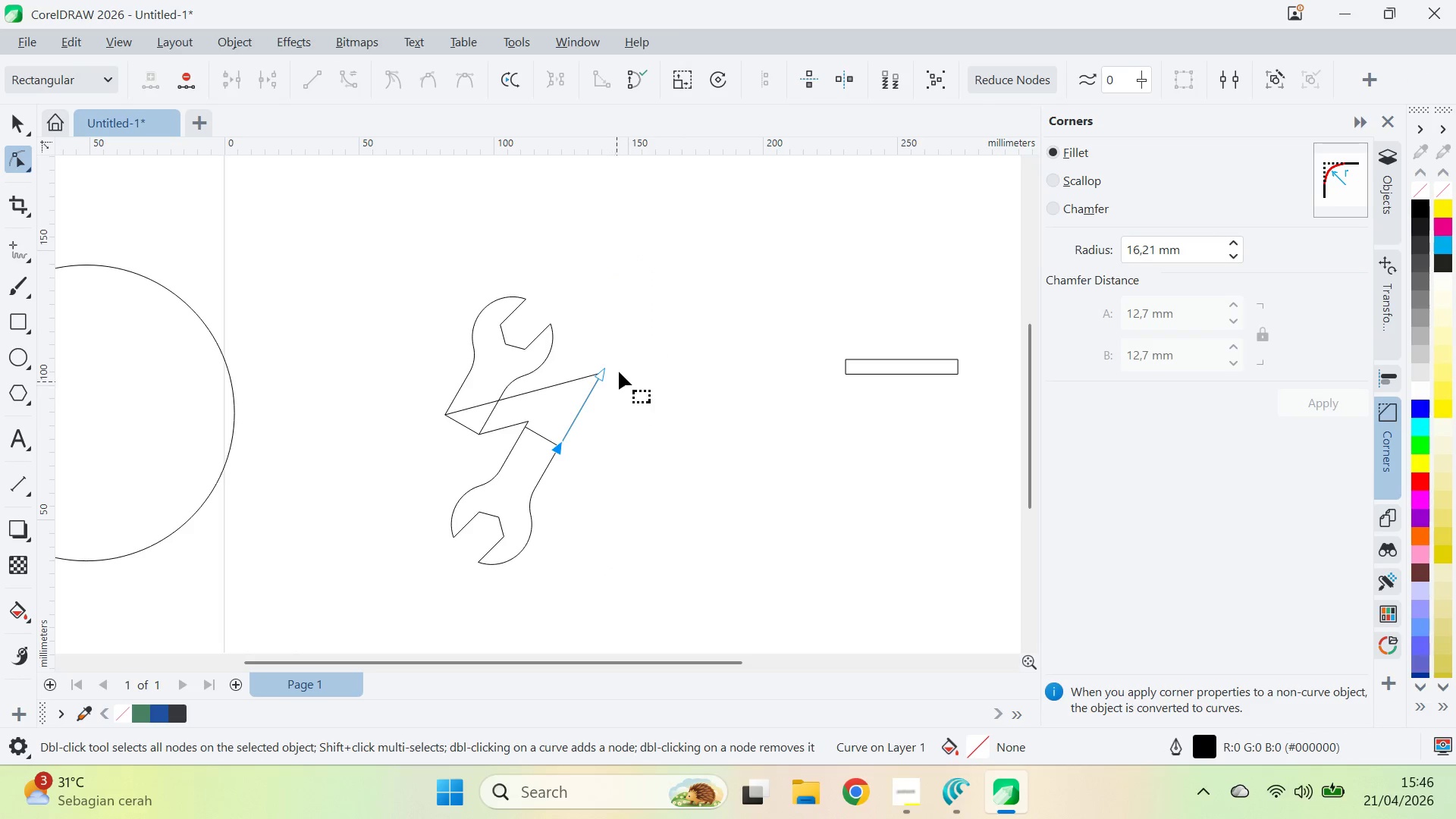 
left_click([622, 356])
 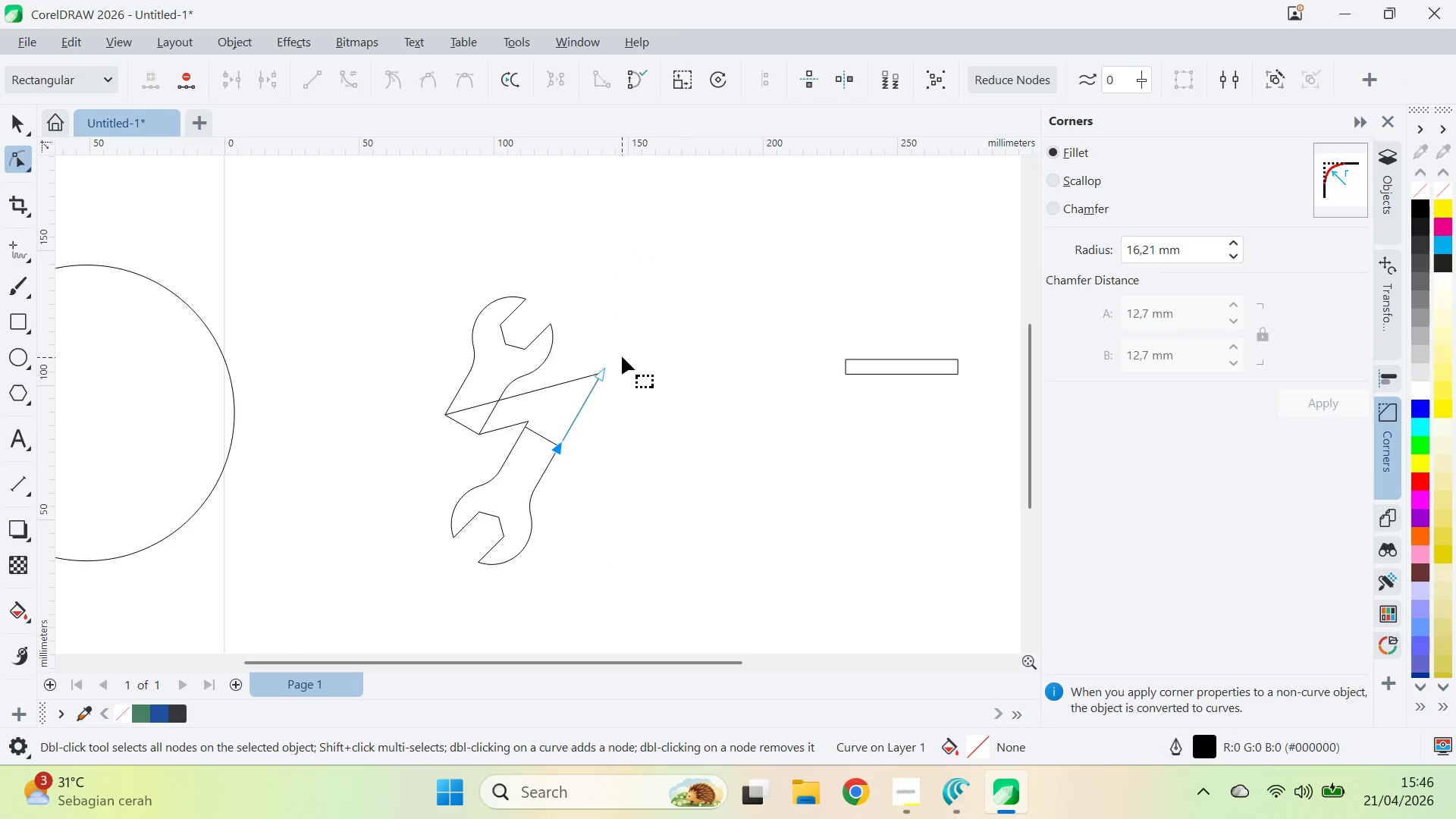 
key(Shift+ShiftLeft)
 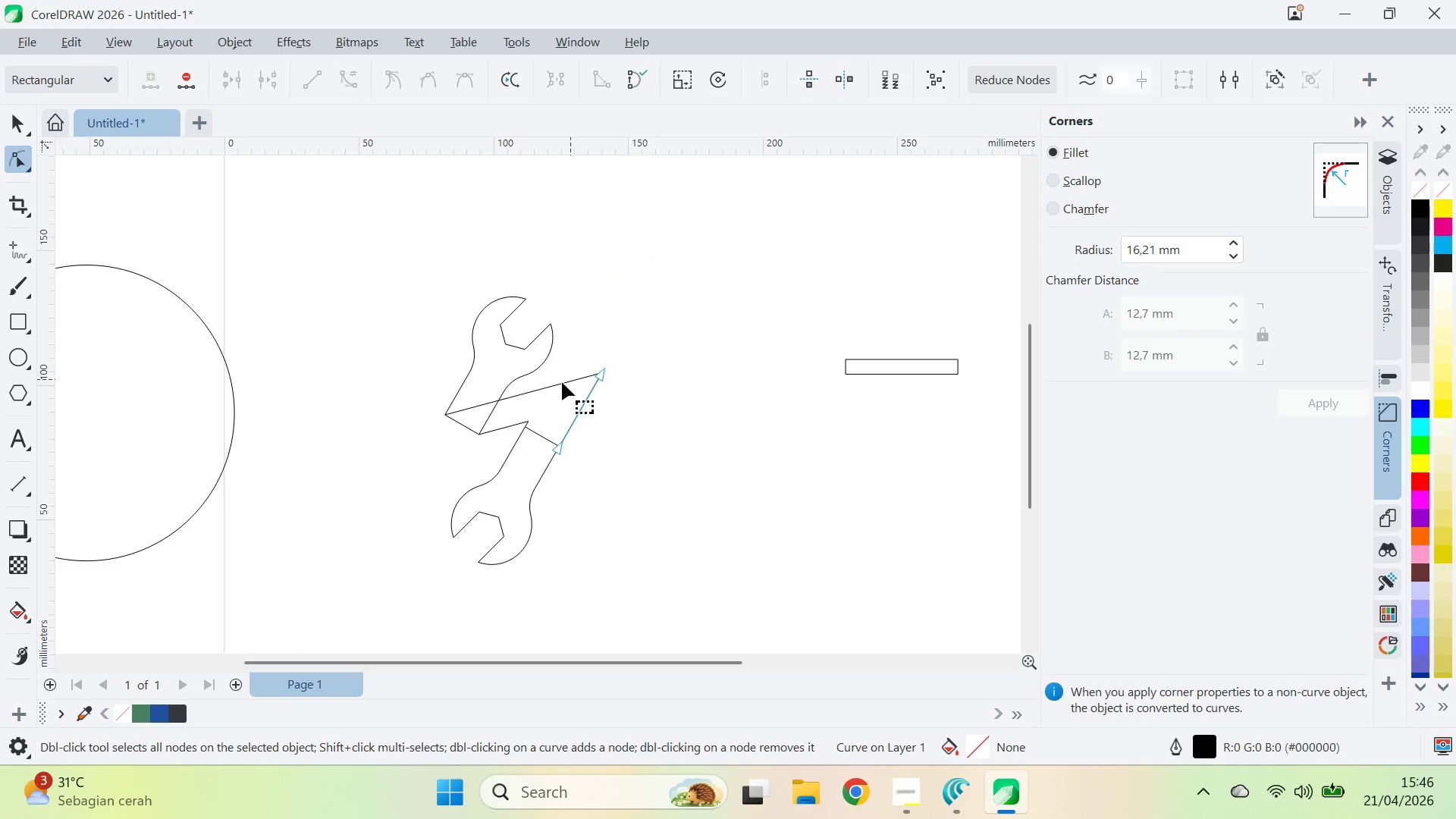 
hold_key(key=ShiftLeft, duration=0.44)
left_click([559, 383])
 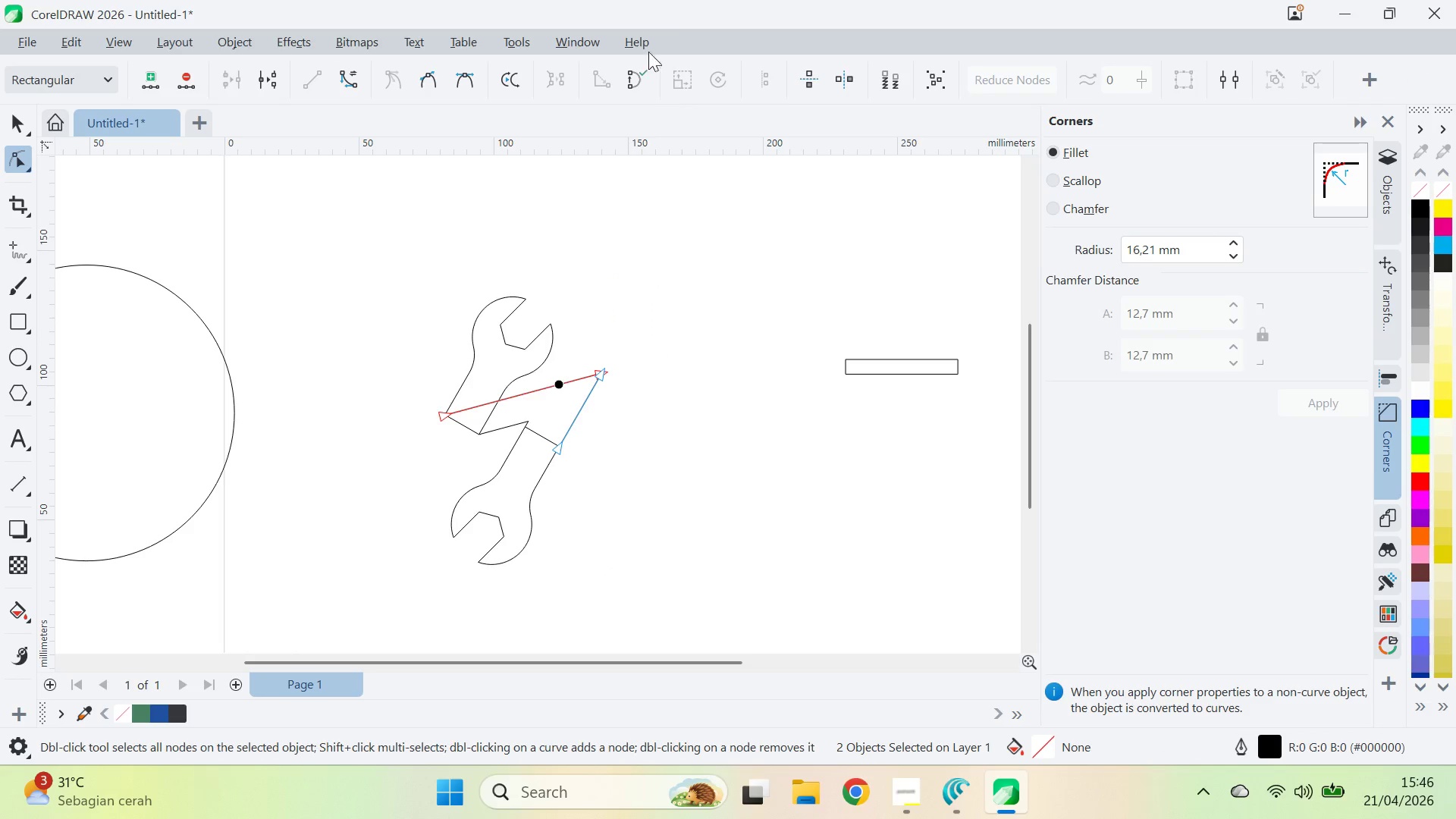 
key(V)
 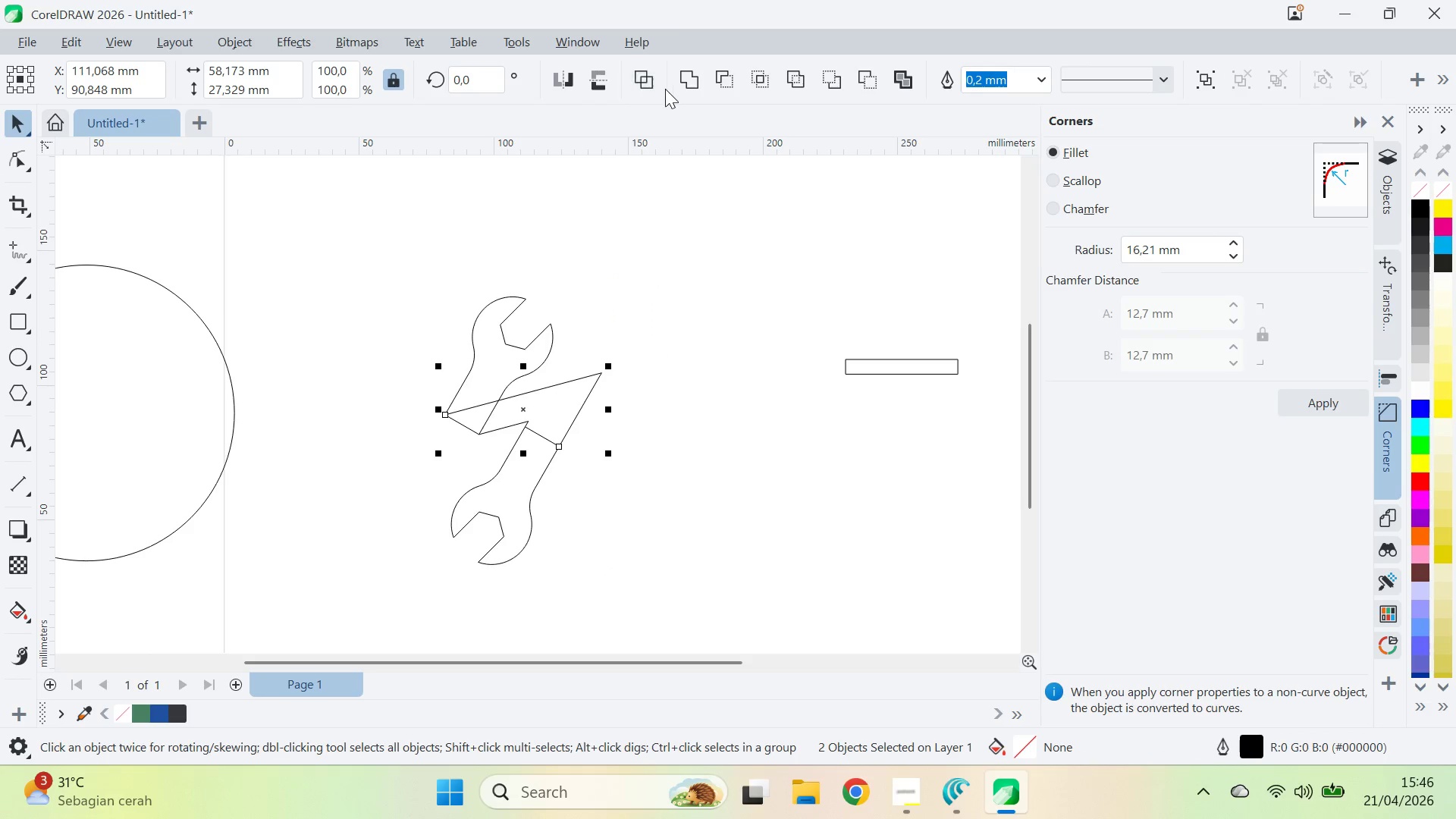 
left_click([686, 84])
 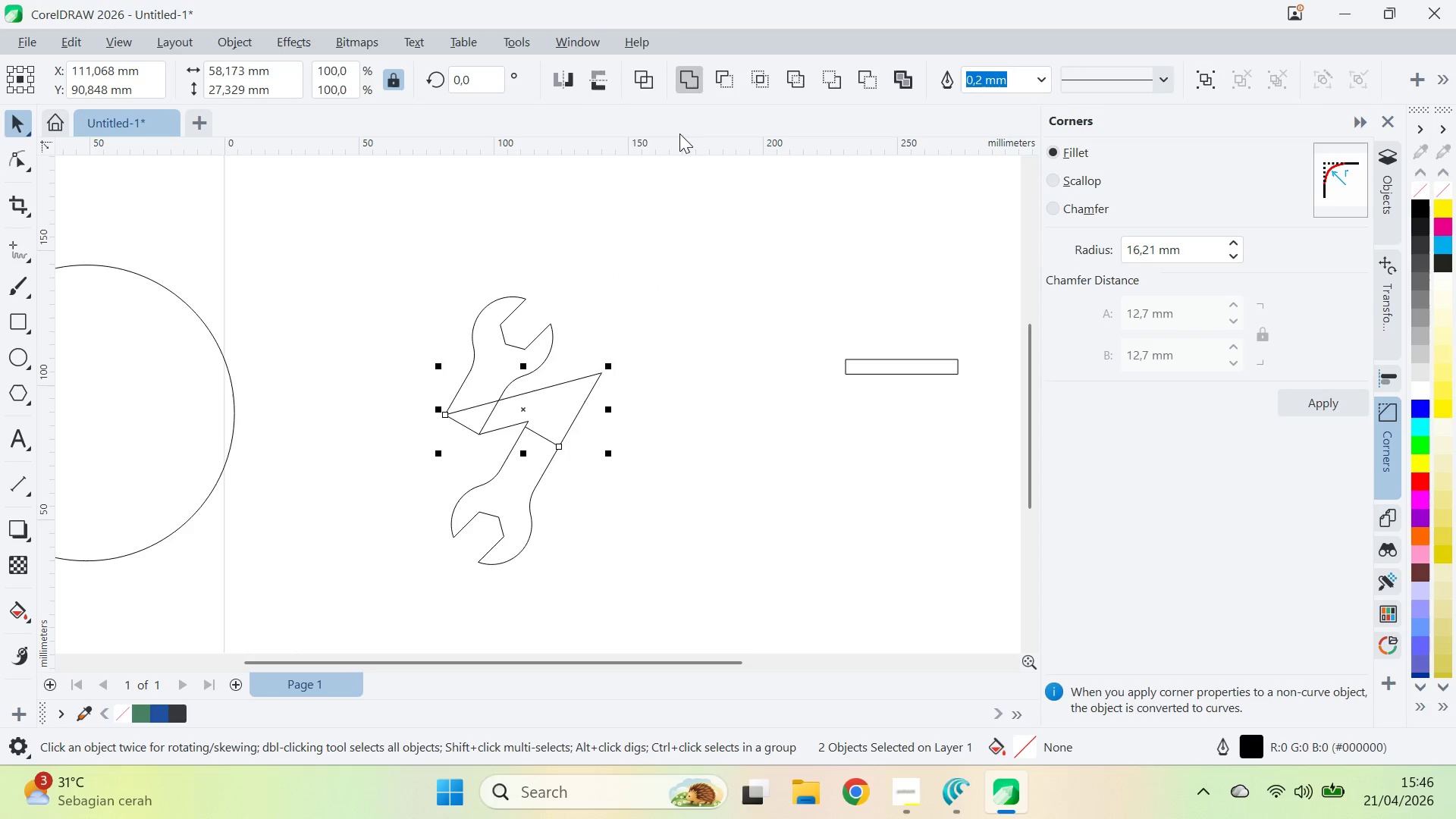 
key(A)
 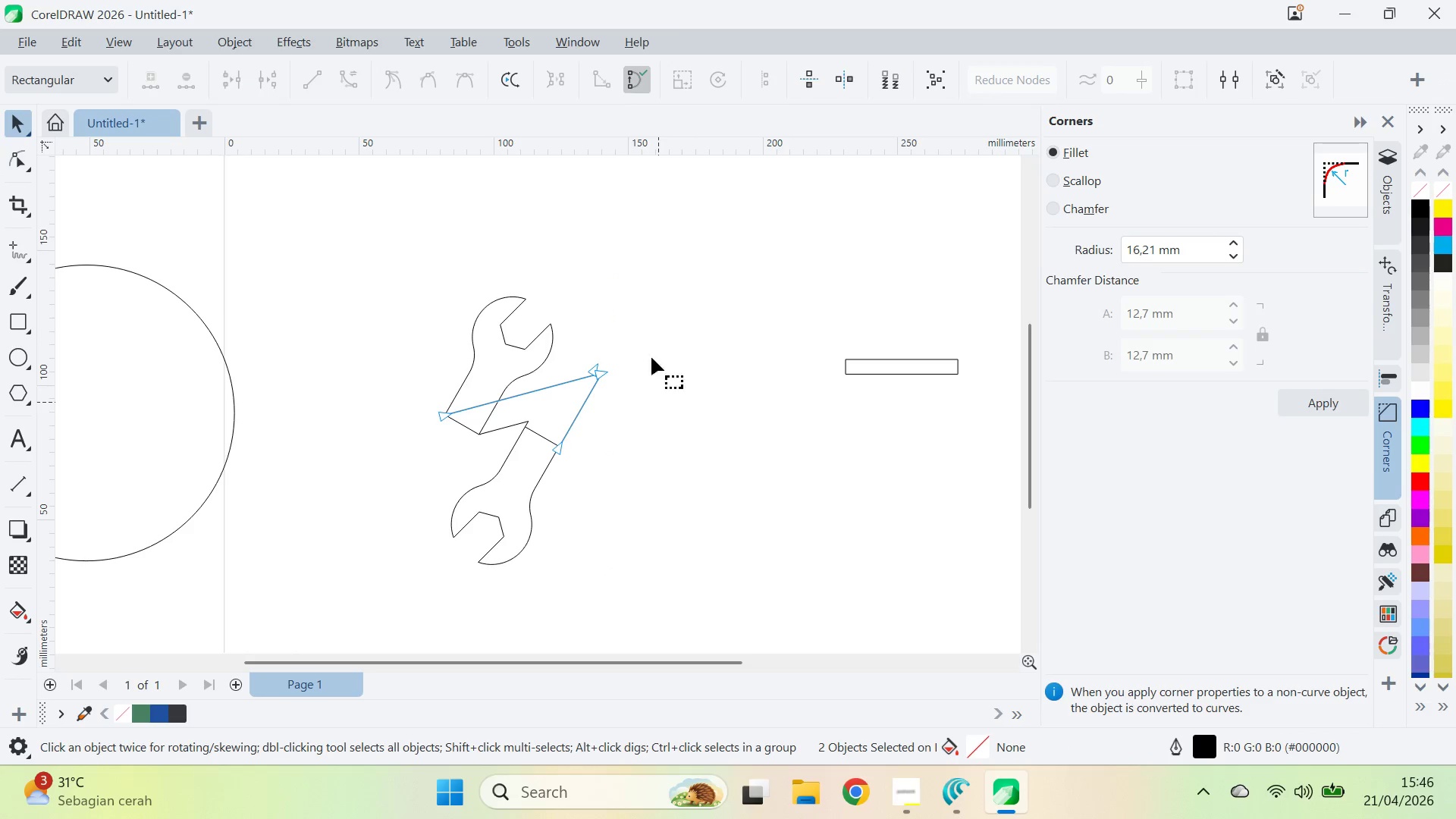 
left_click_drag(start_coordinate=[645, 322], to_coordinate=[579, 411])
 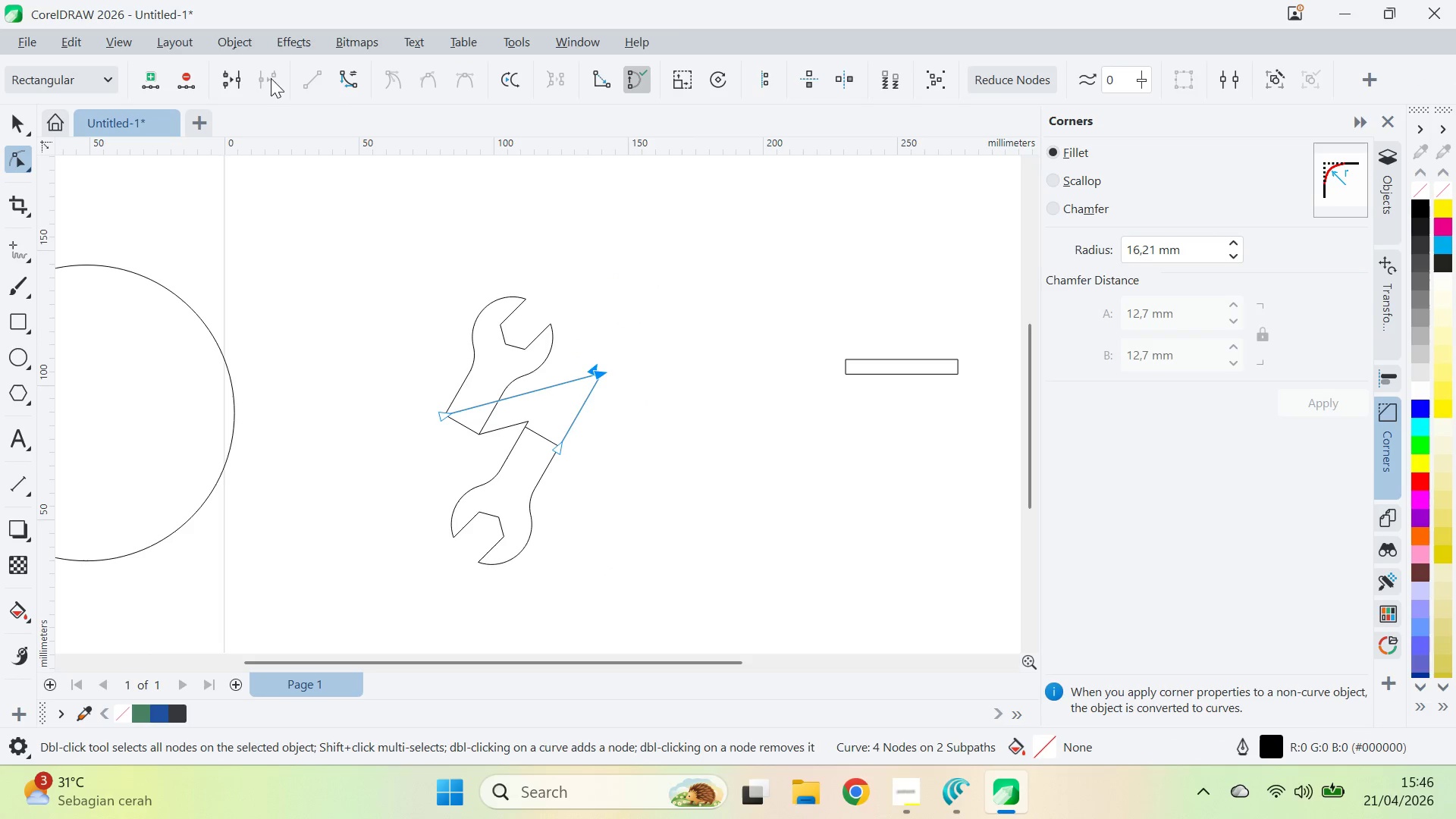 
left_click([239, 79])
 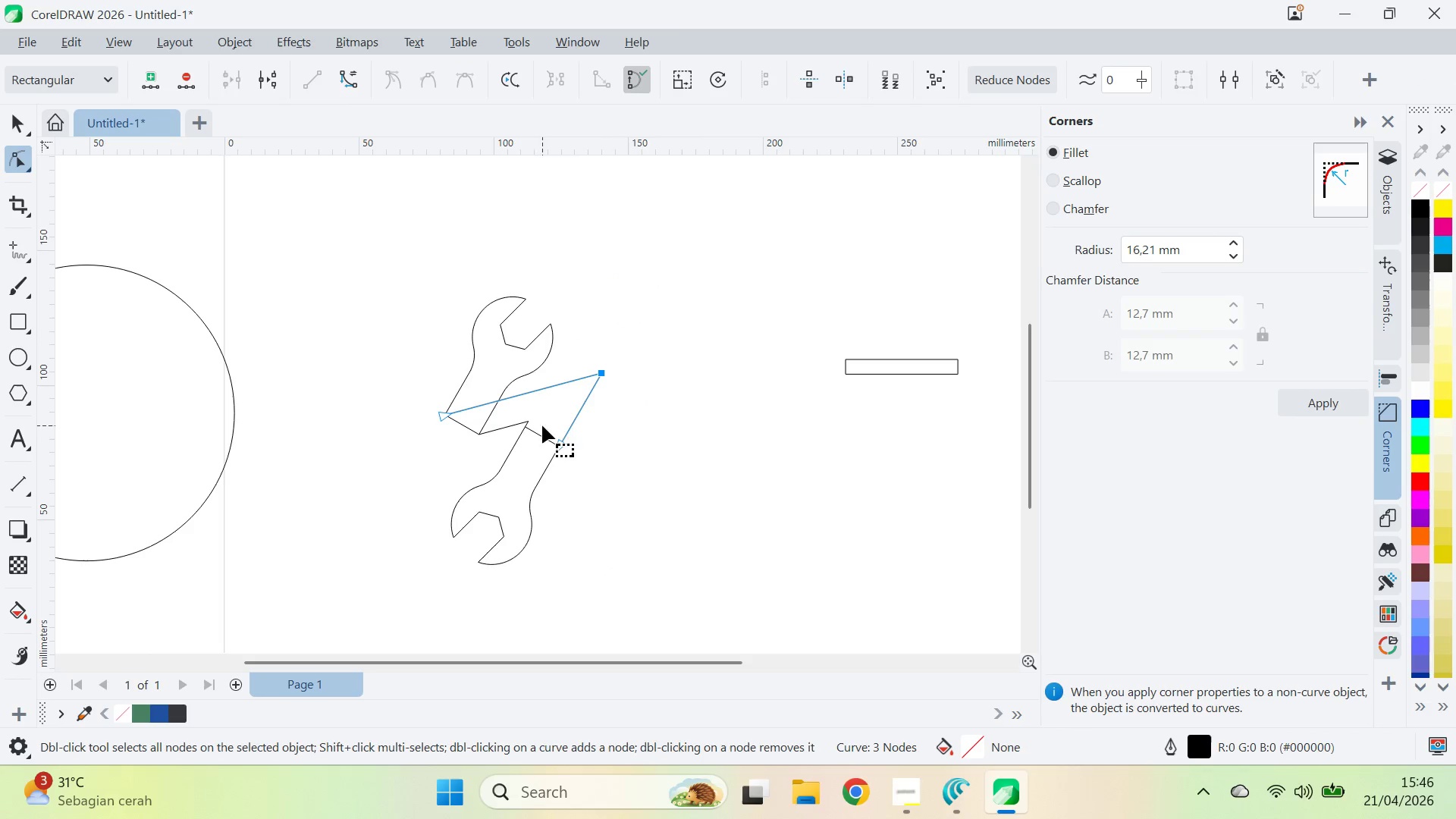 
left_click([491, 428])
 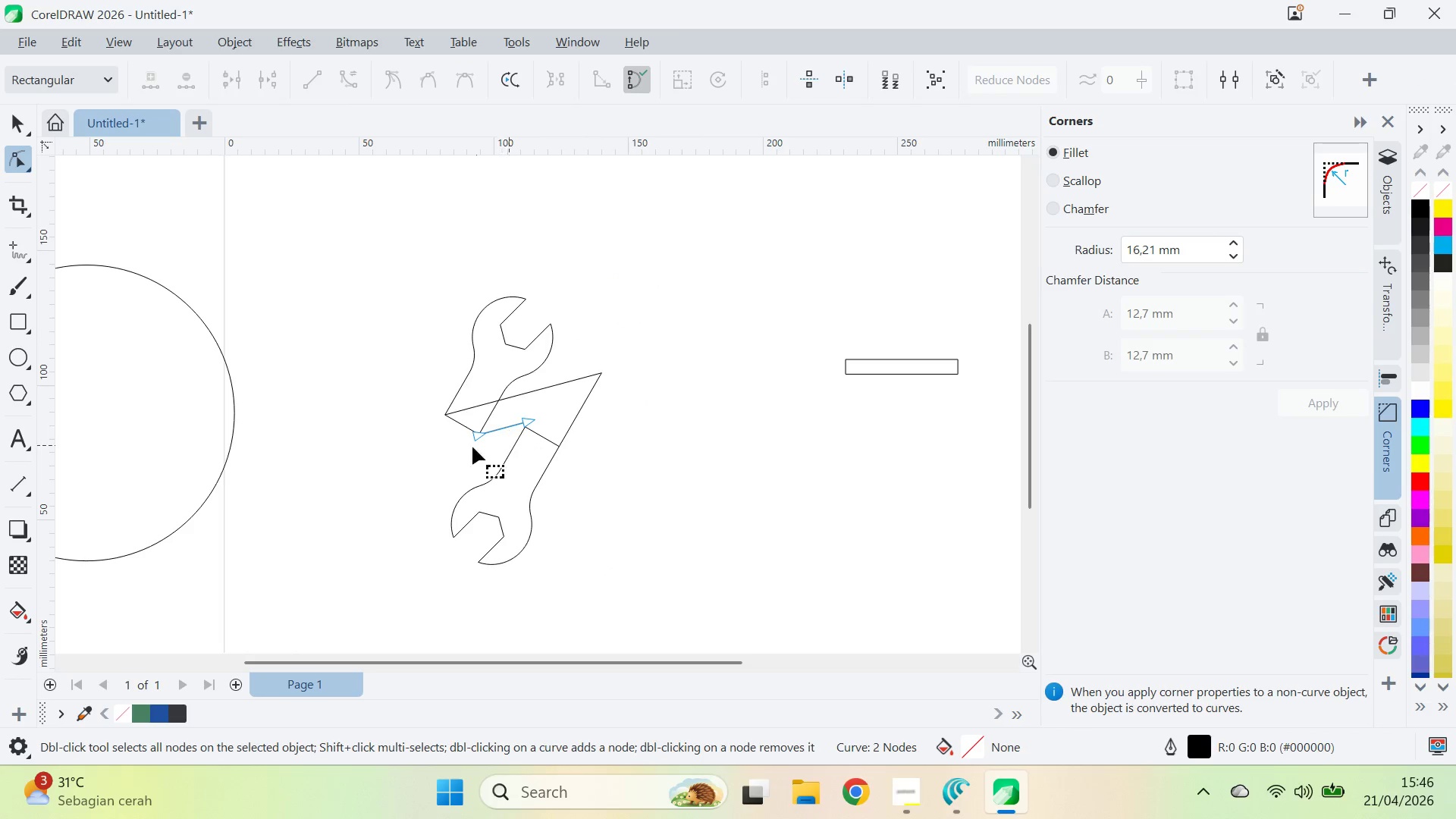 
left_click_drag(start_coordinate=[460, 465], to_coordinate=[544, 415])
 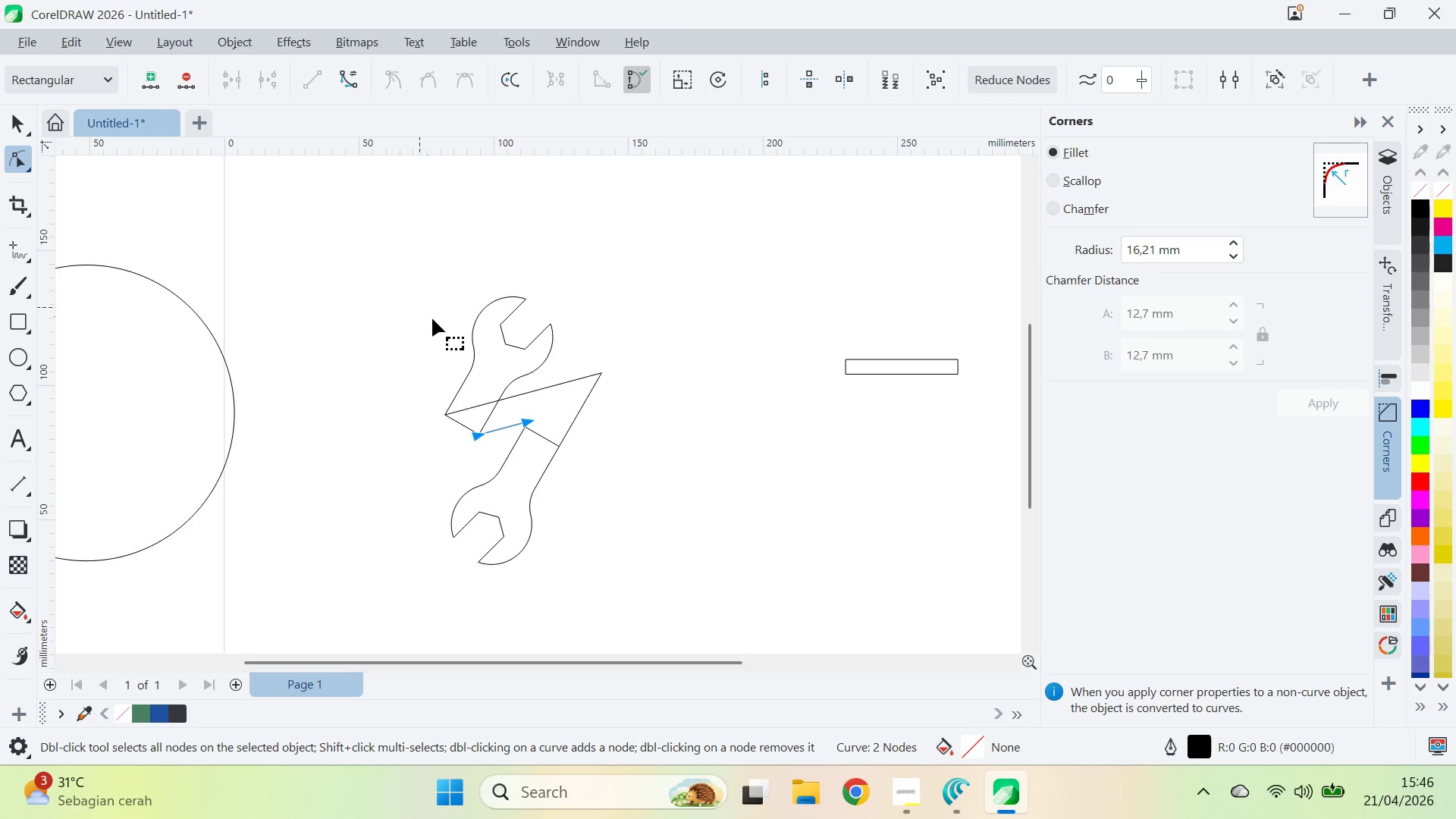 
type(va)
 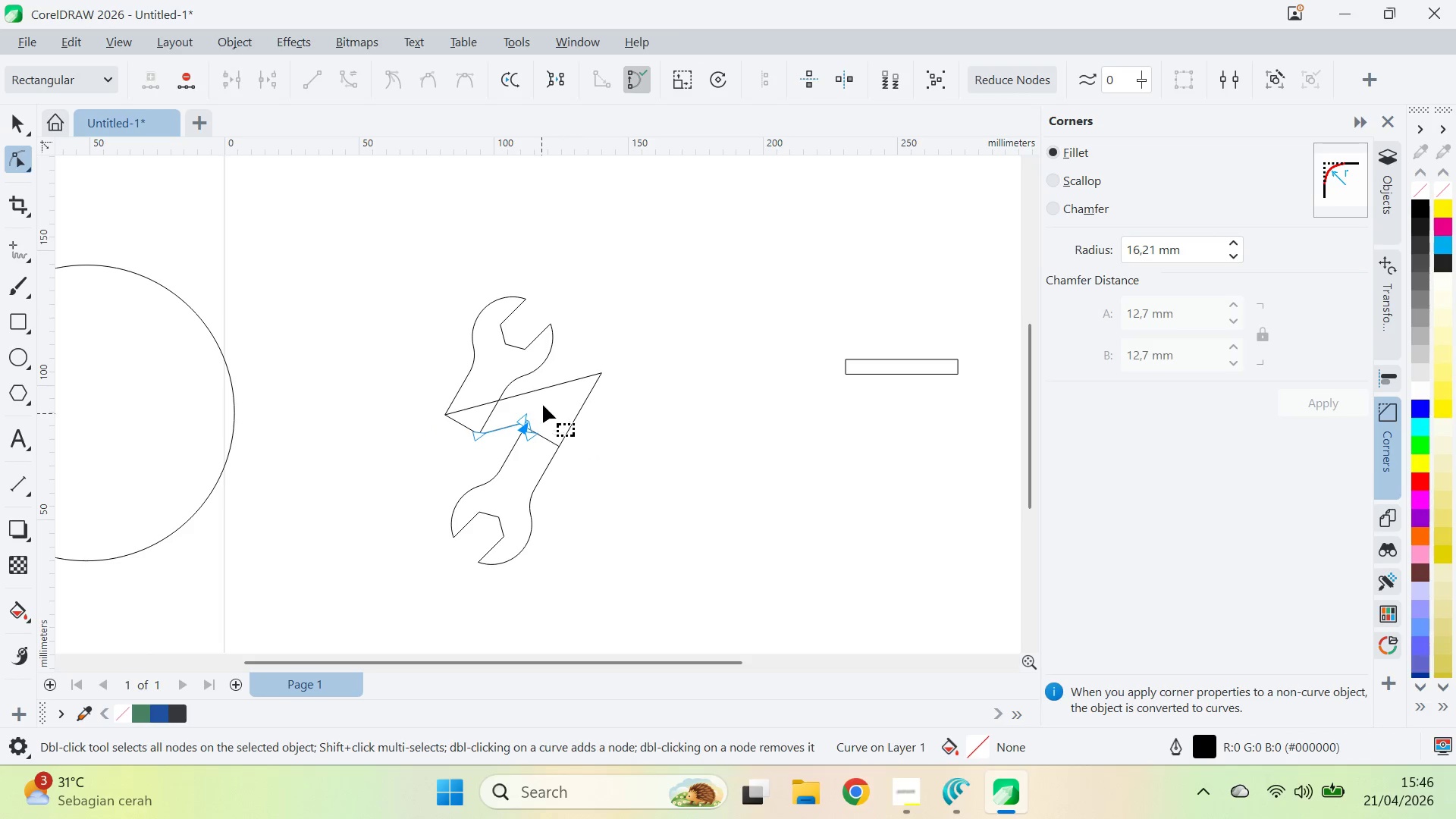 
left_click_drag(start_coordinate=[428, 458], to_coordinate=[562, 416])
 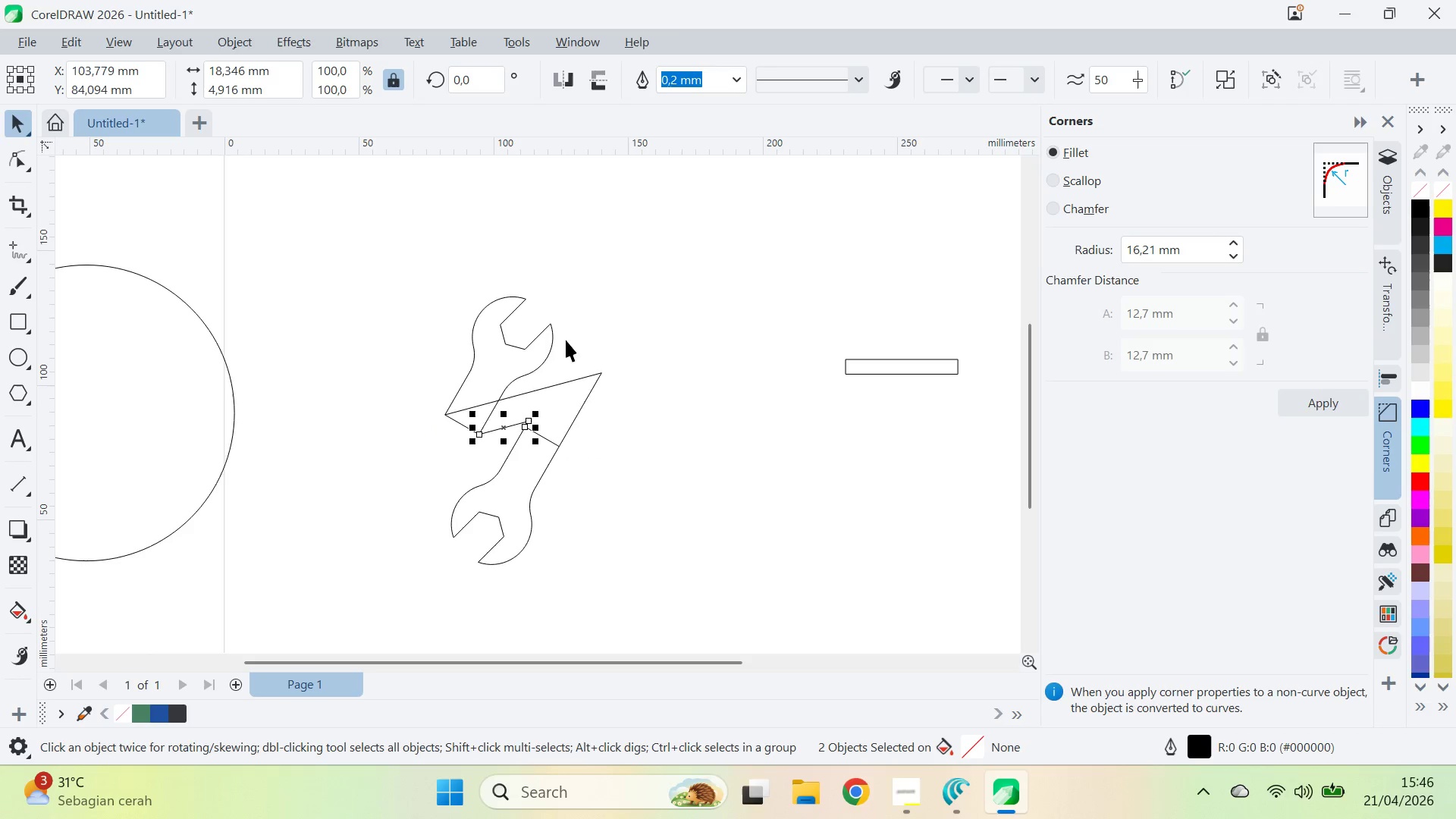 
left_click_drag(start_coordinate=[544, 405], to_coordinate=[513, 427])
 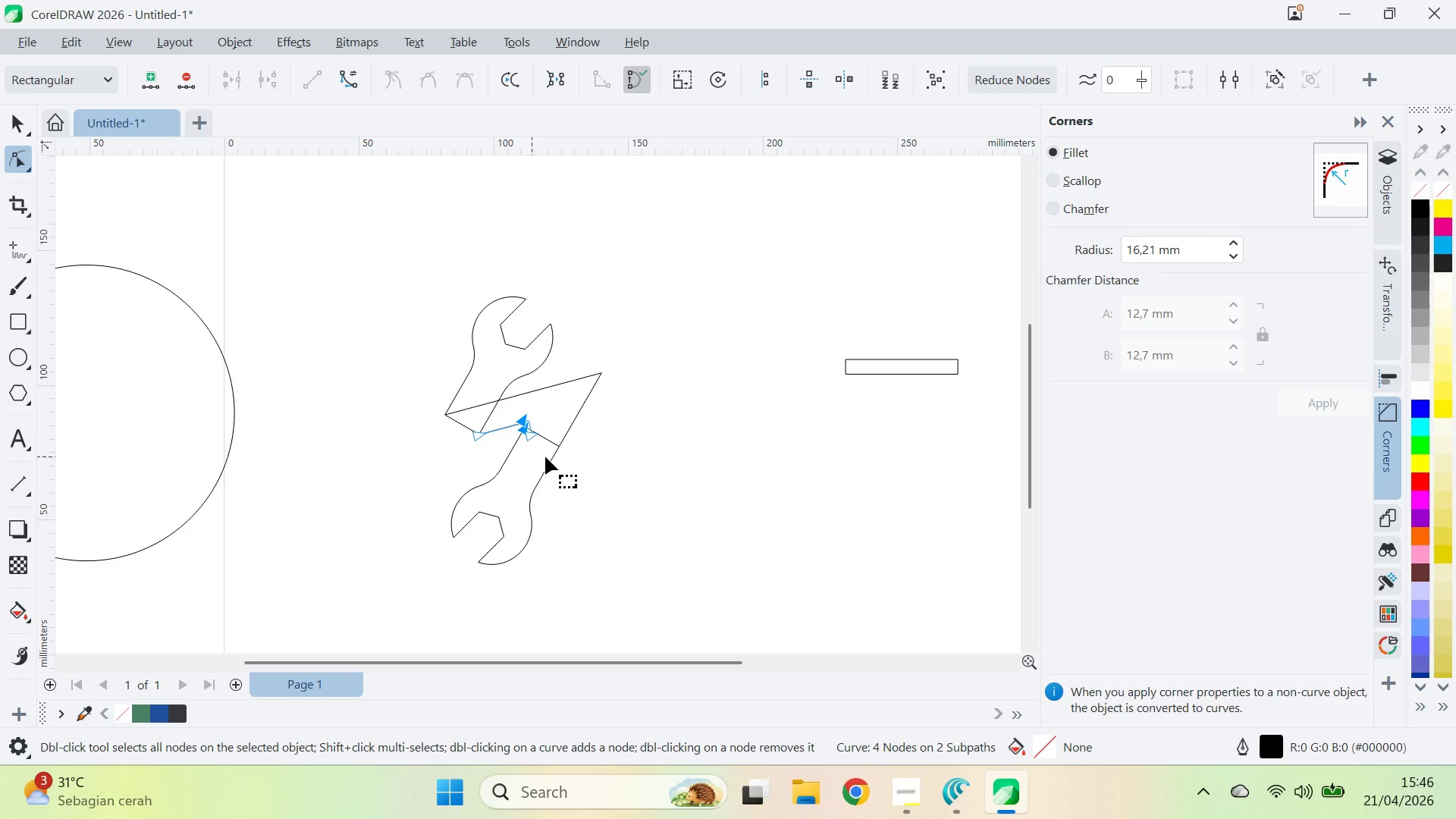 
key(Z)
 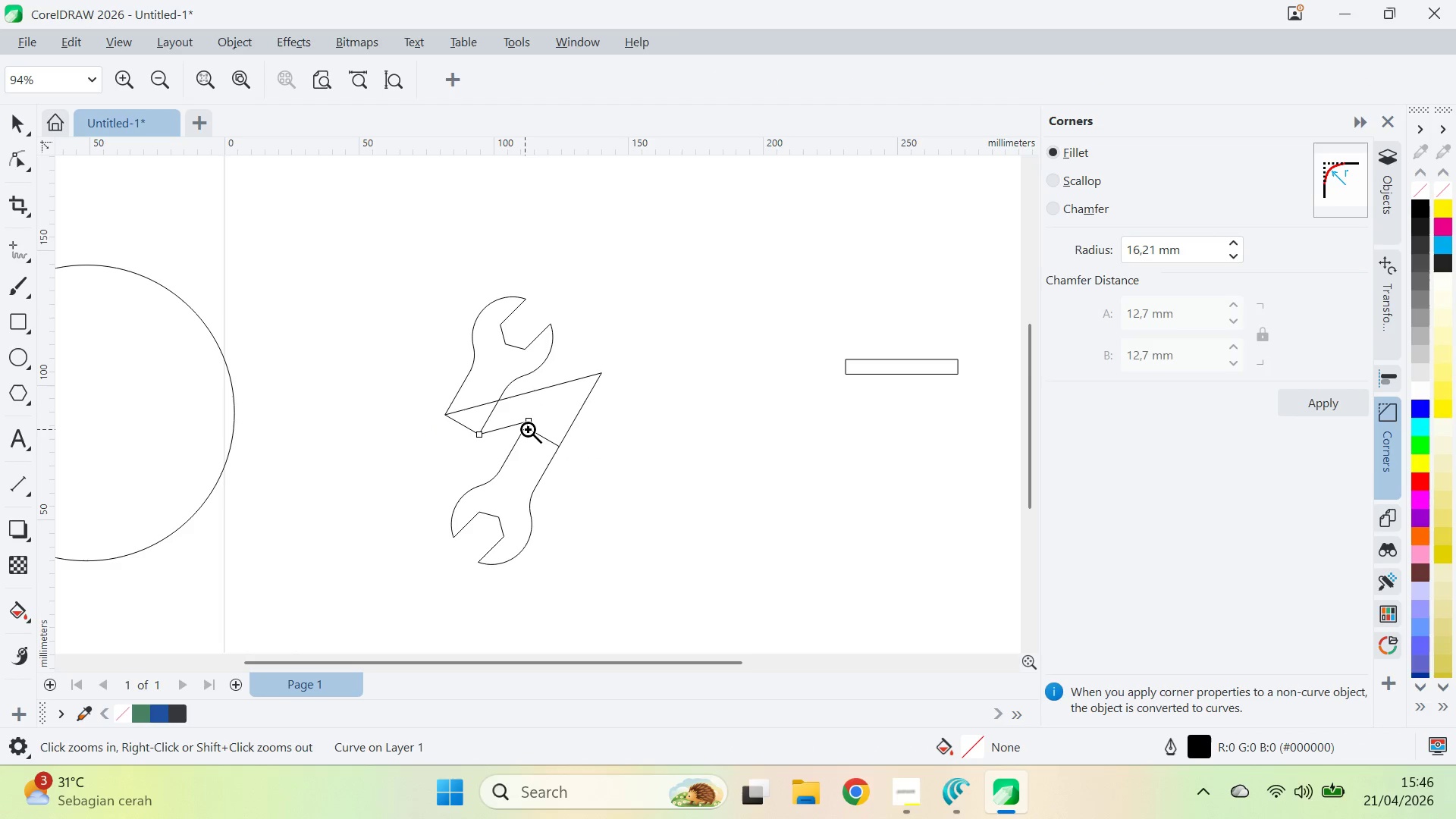 
left_click([528, 429])
 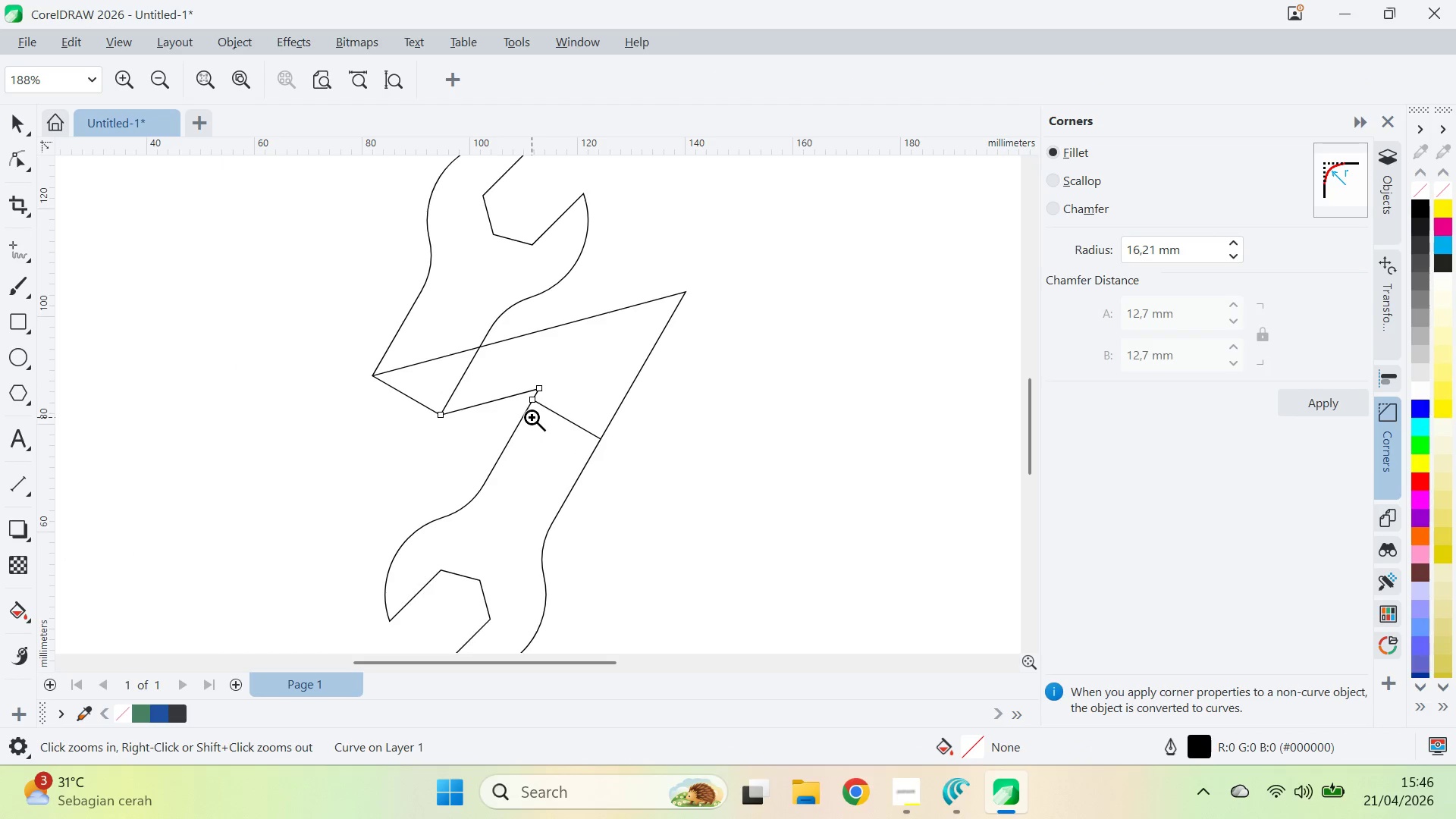 
left_click([545, 381])
 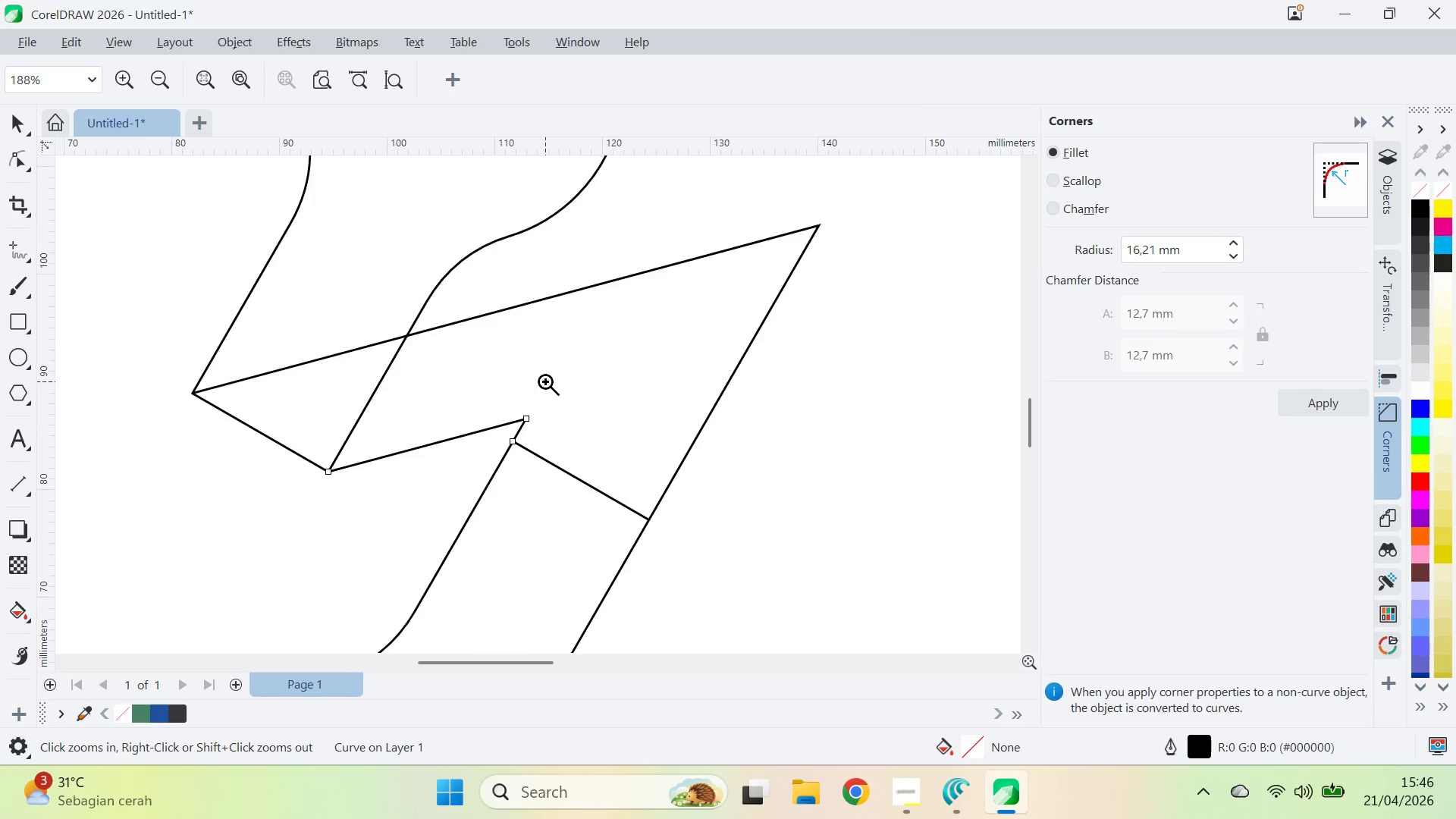 
key(A)
 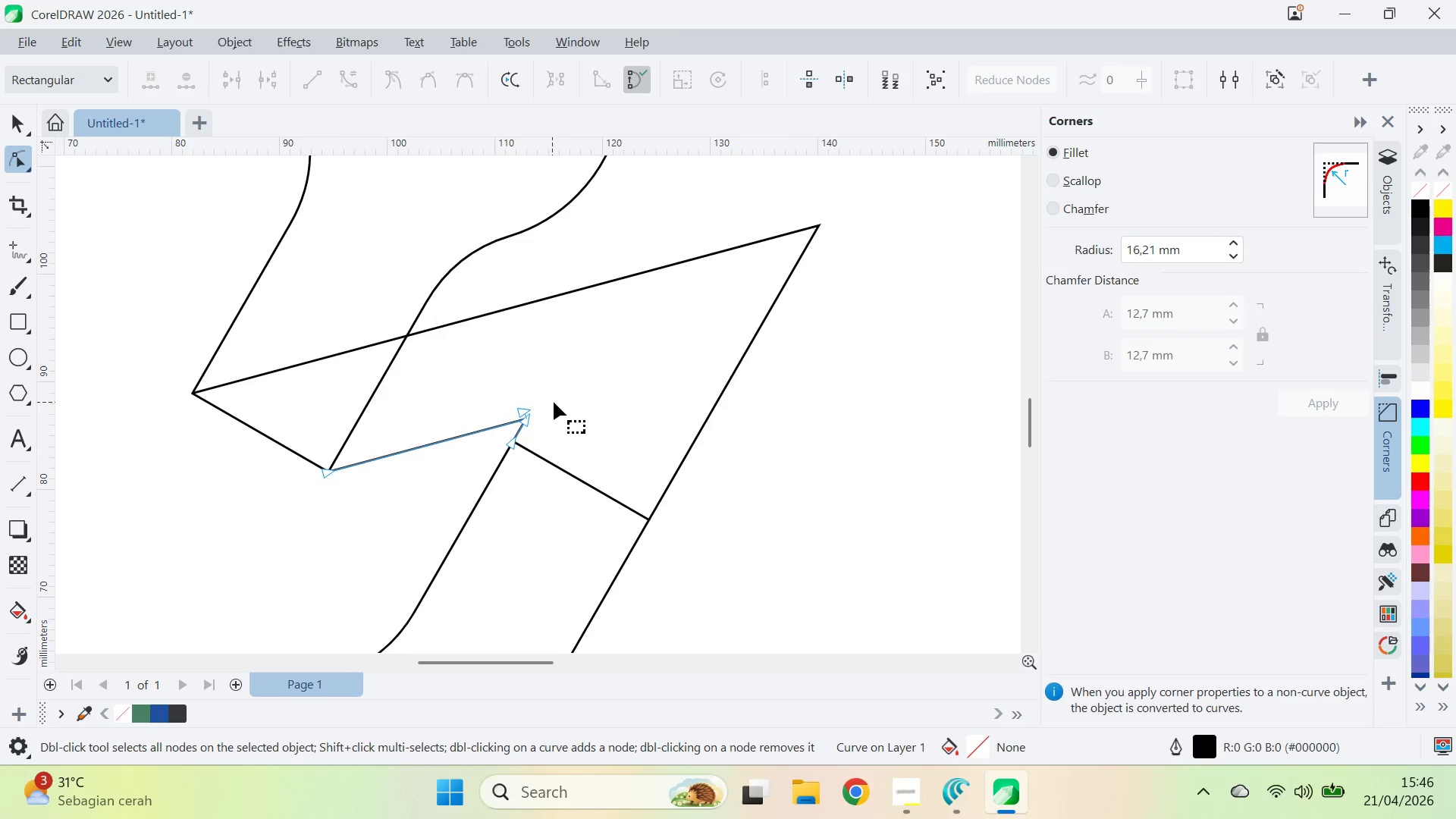 
left_click_drag(start_coordinate=[556, 400], to_coordinate=[496, 424])
 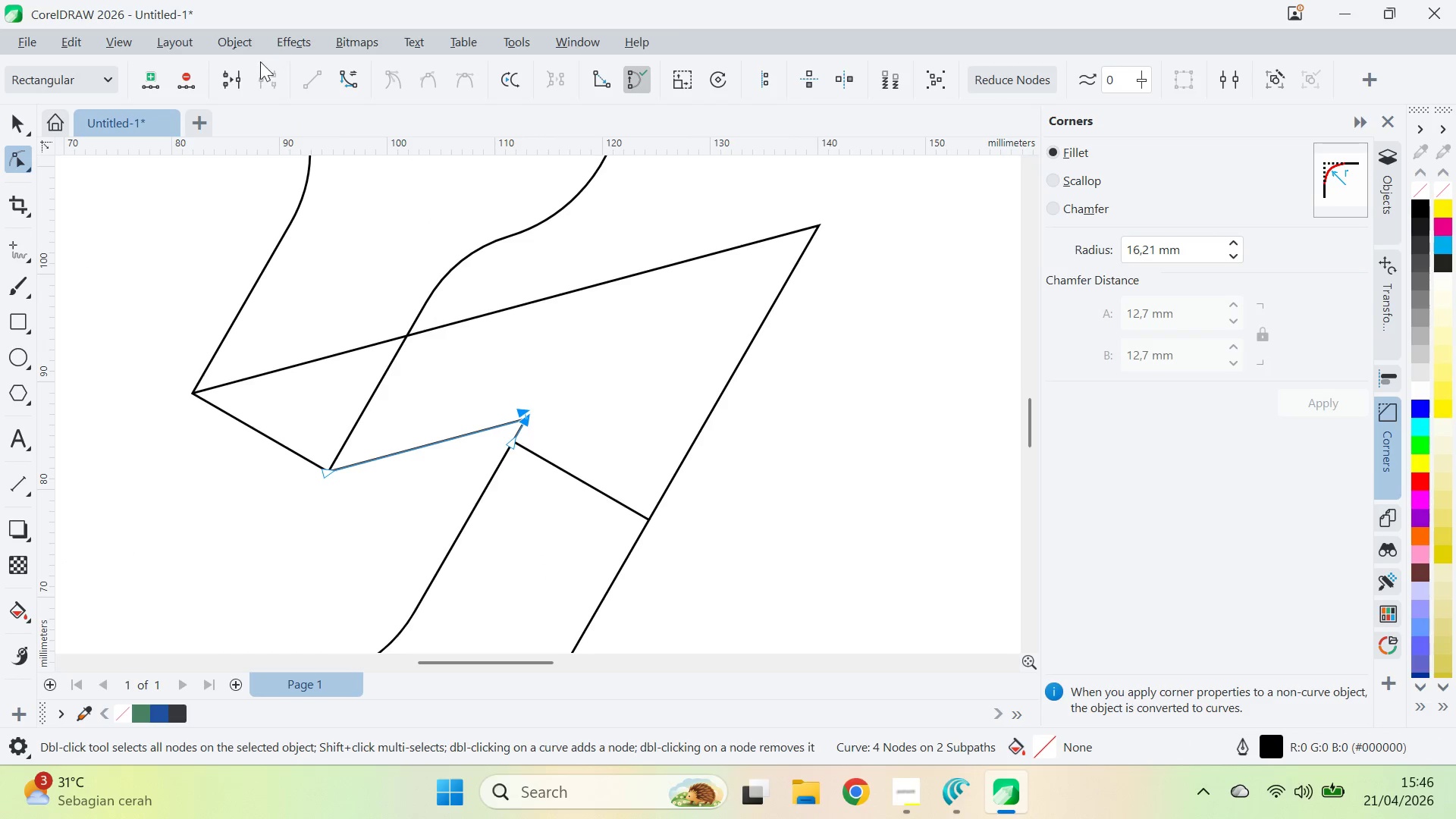 
left_click([228, 82])
 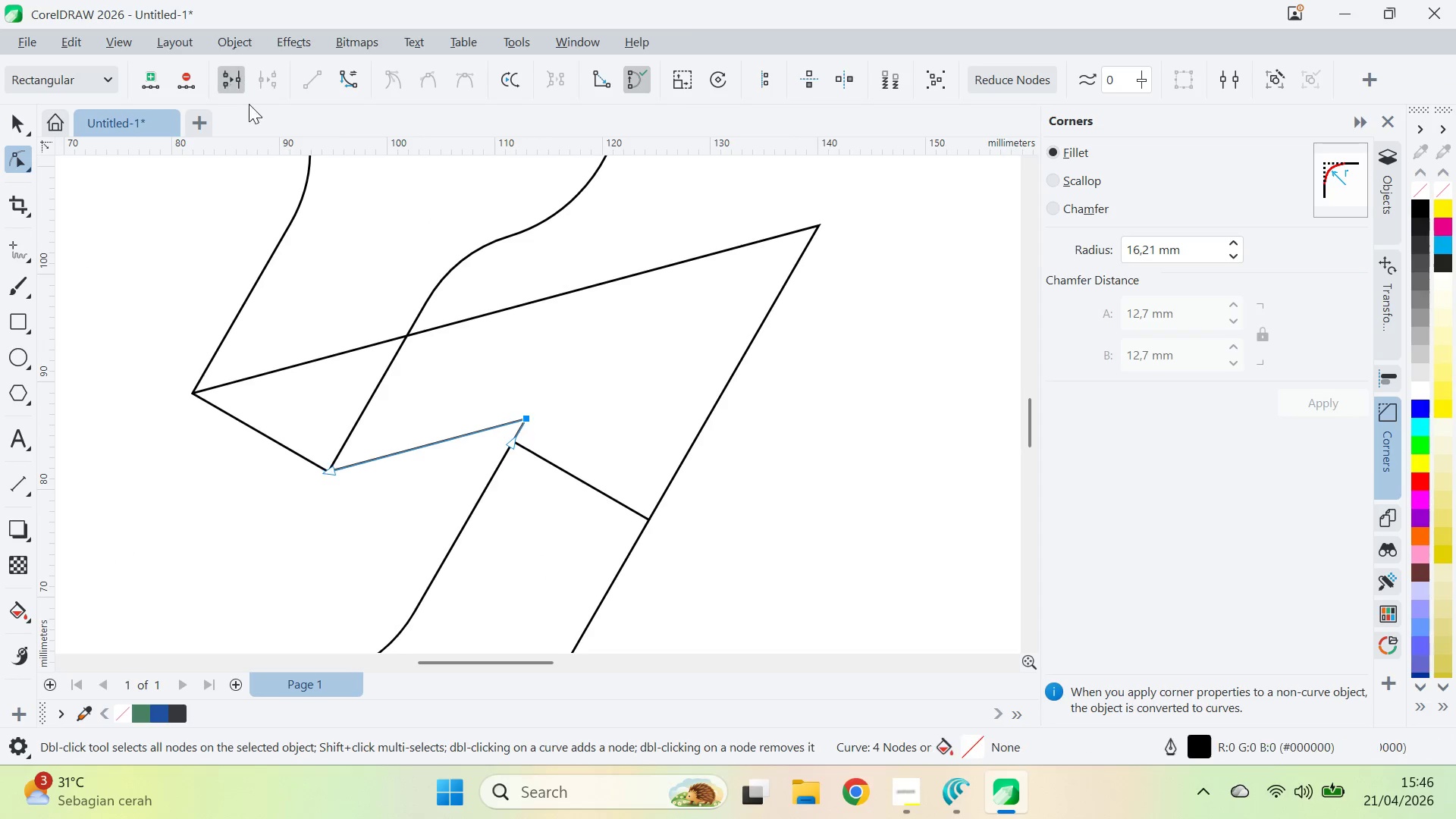 
type(vzqv)
 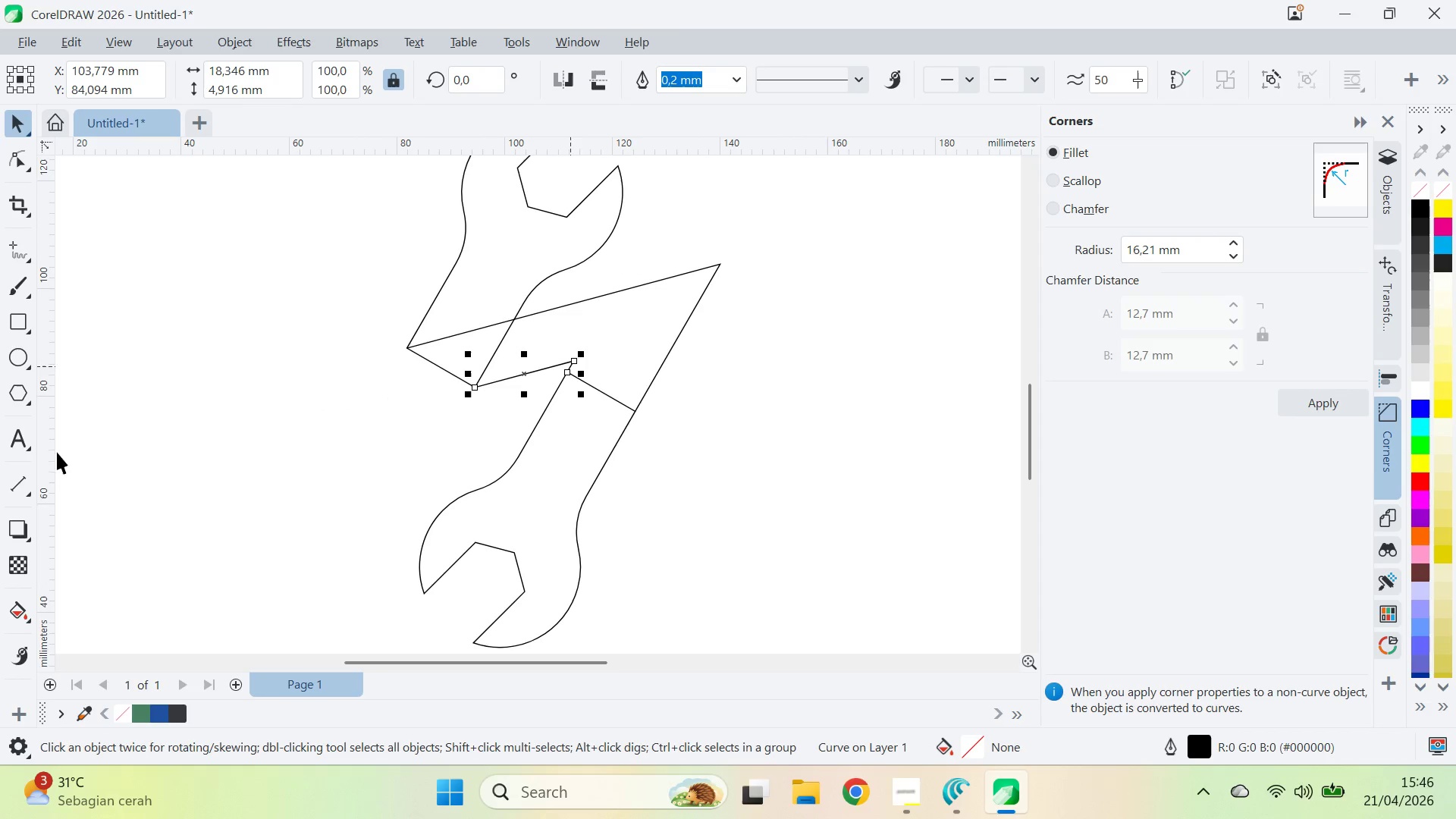 
left_click_drag(start_coordinate=[557, 410], to_coordinate=[599, 359])
 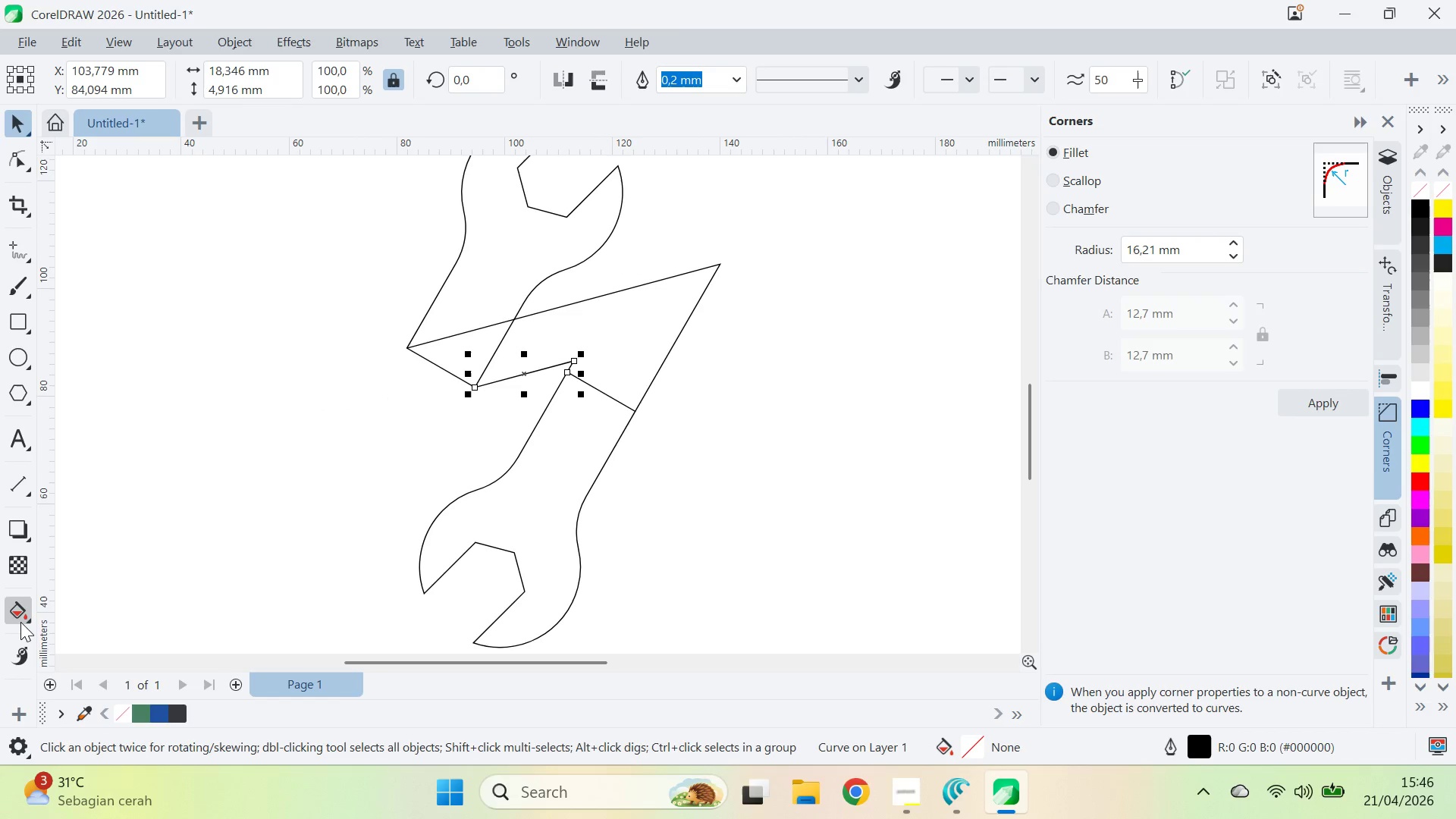 
left_click([20, 622])
 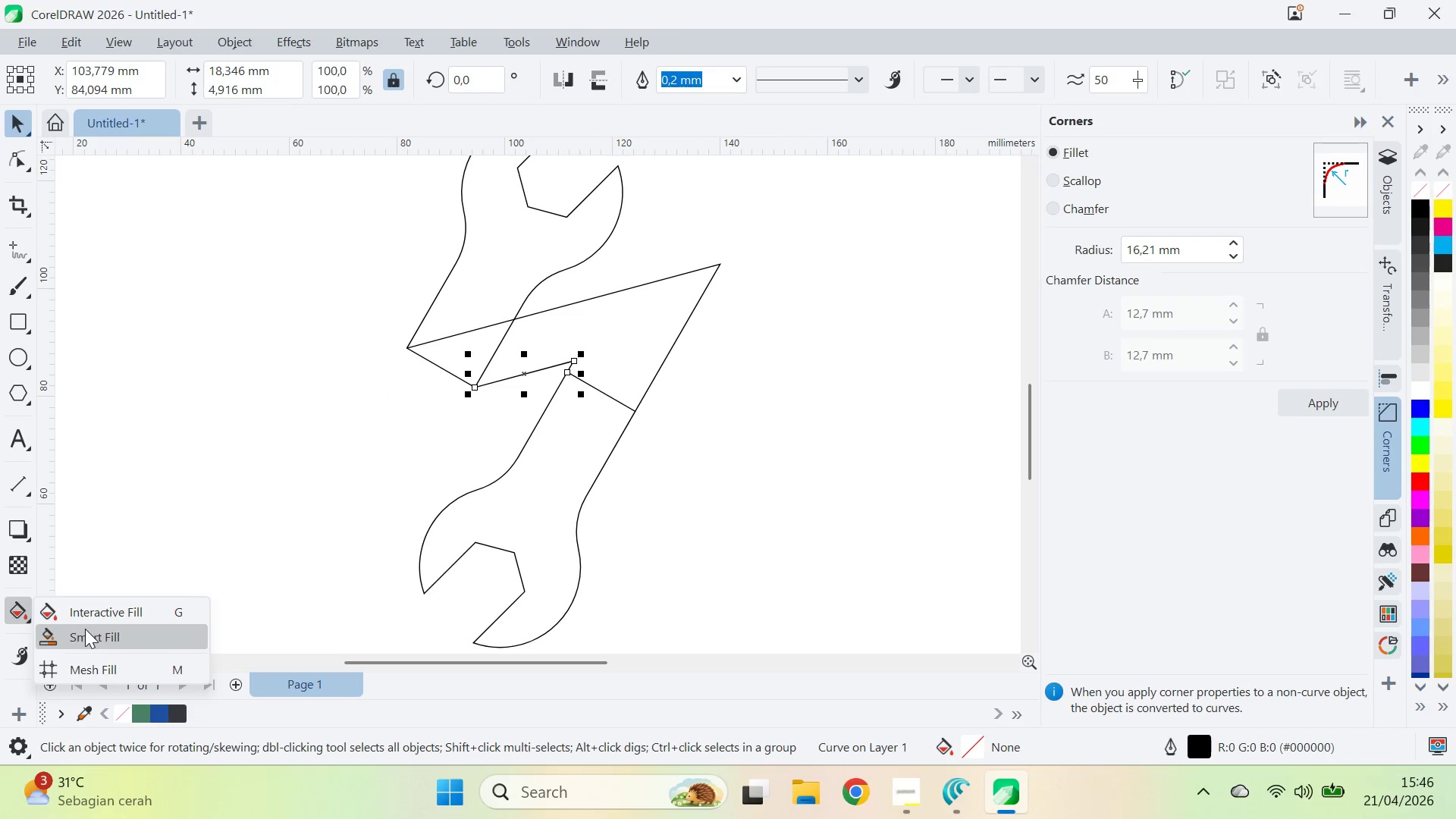 
left_click([85, 629])
 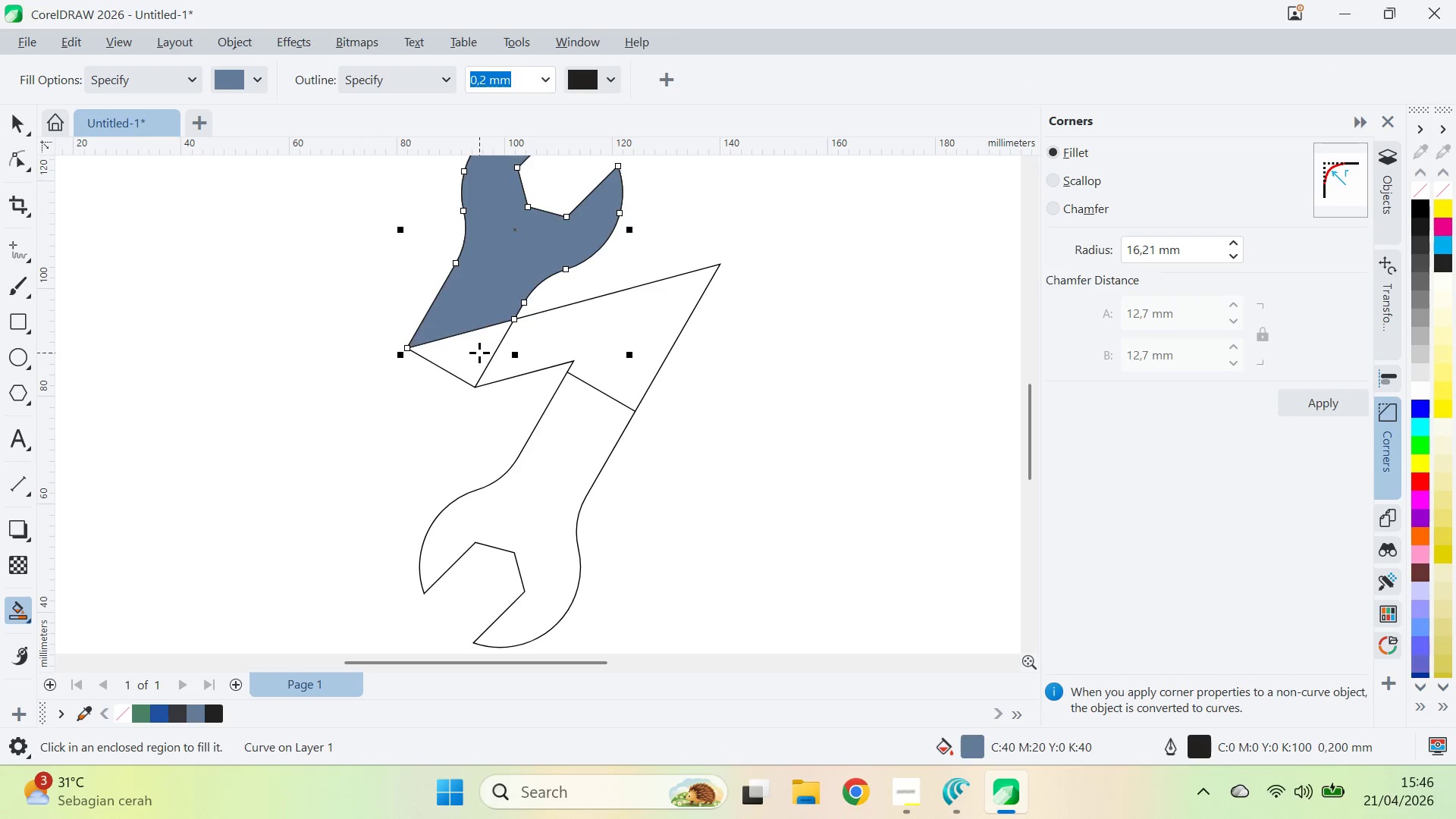 
triple_click([538, 338])
 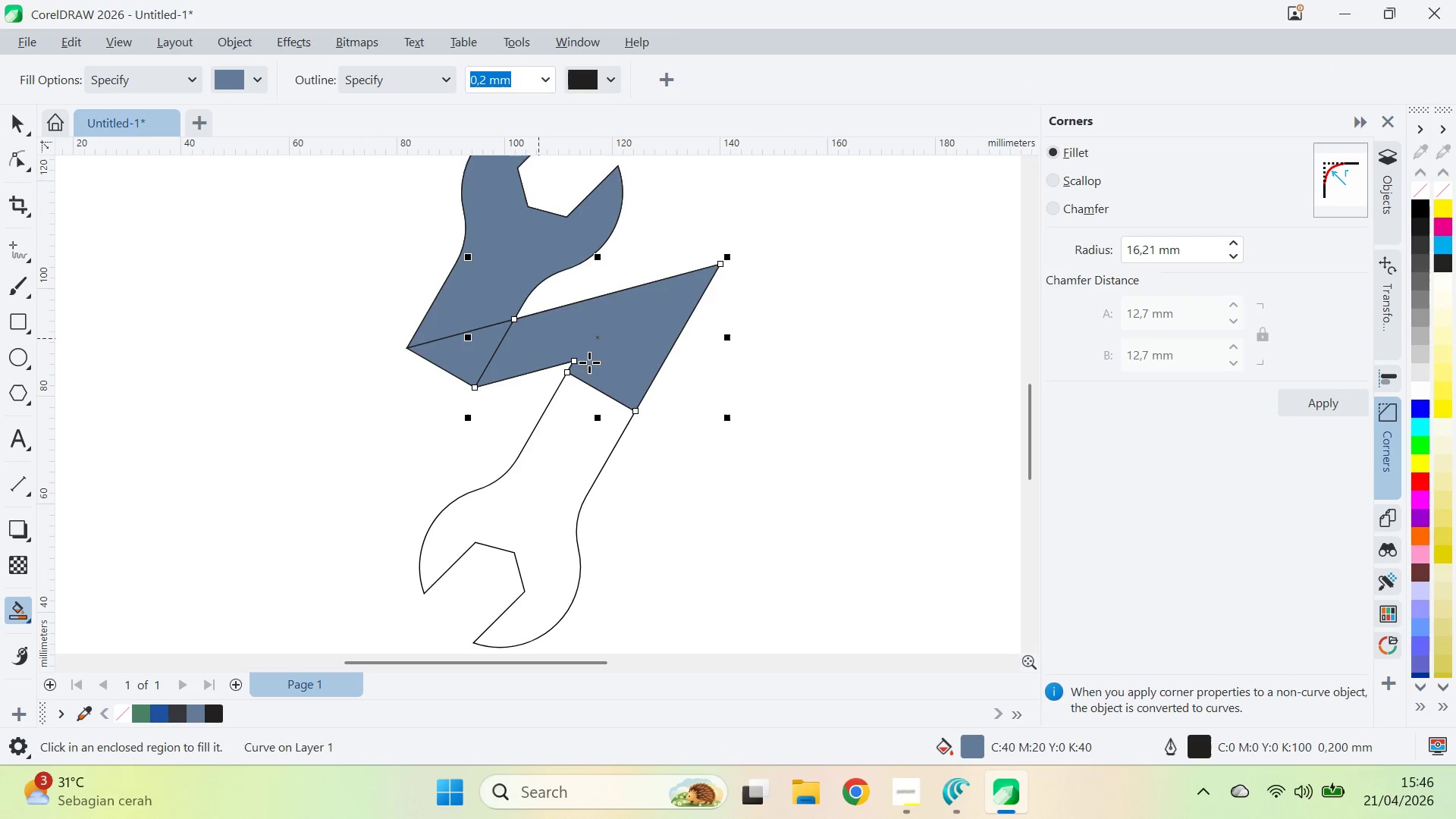 
left_click([570, 438])
 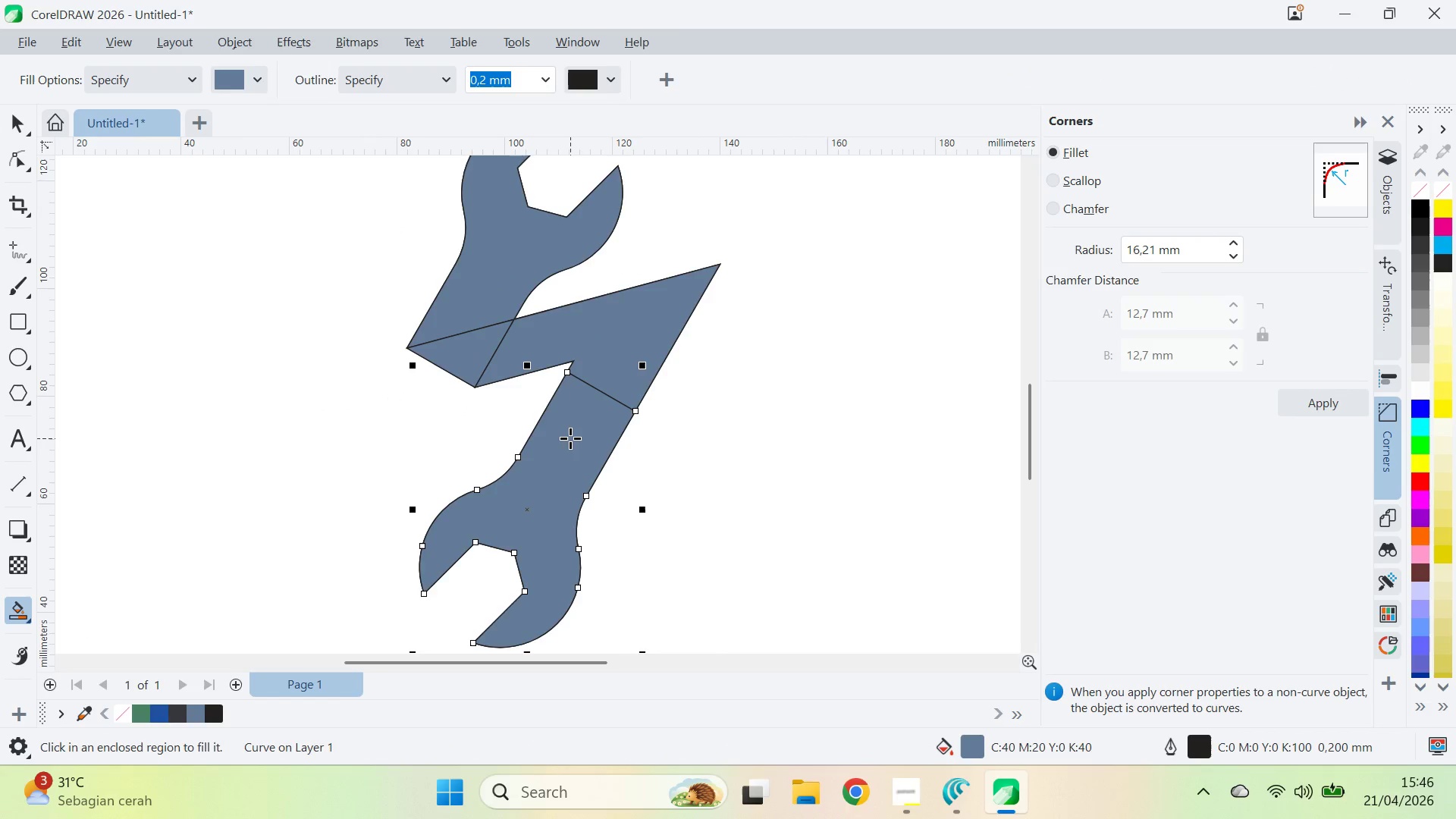 
key(V)
 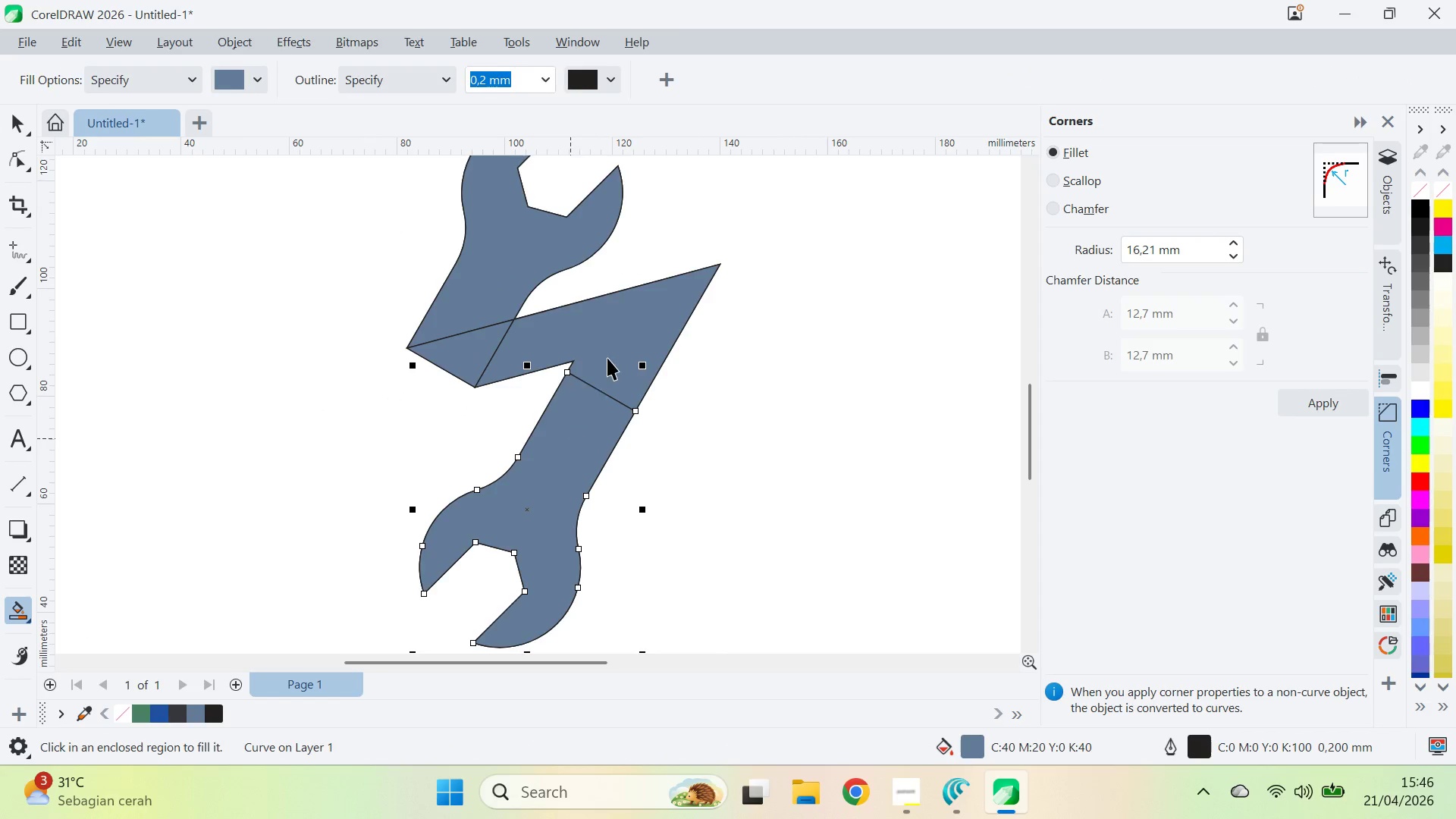 
hold_key(key=ShiftLeft, duration=1.33)
left_click([609, 356])
 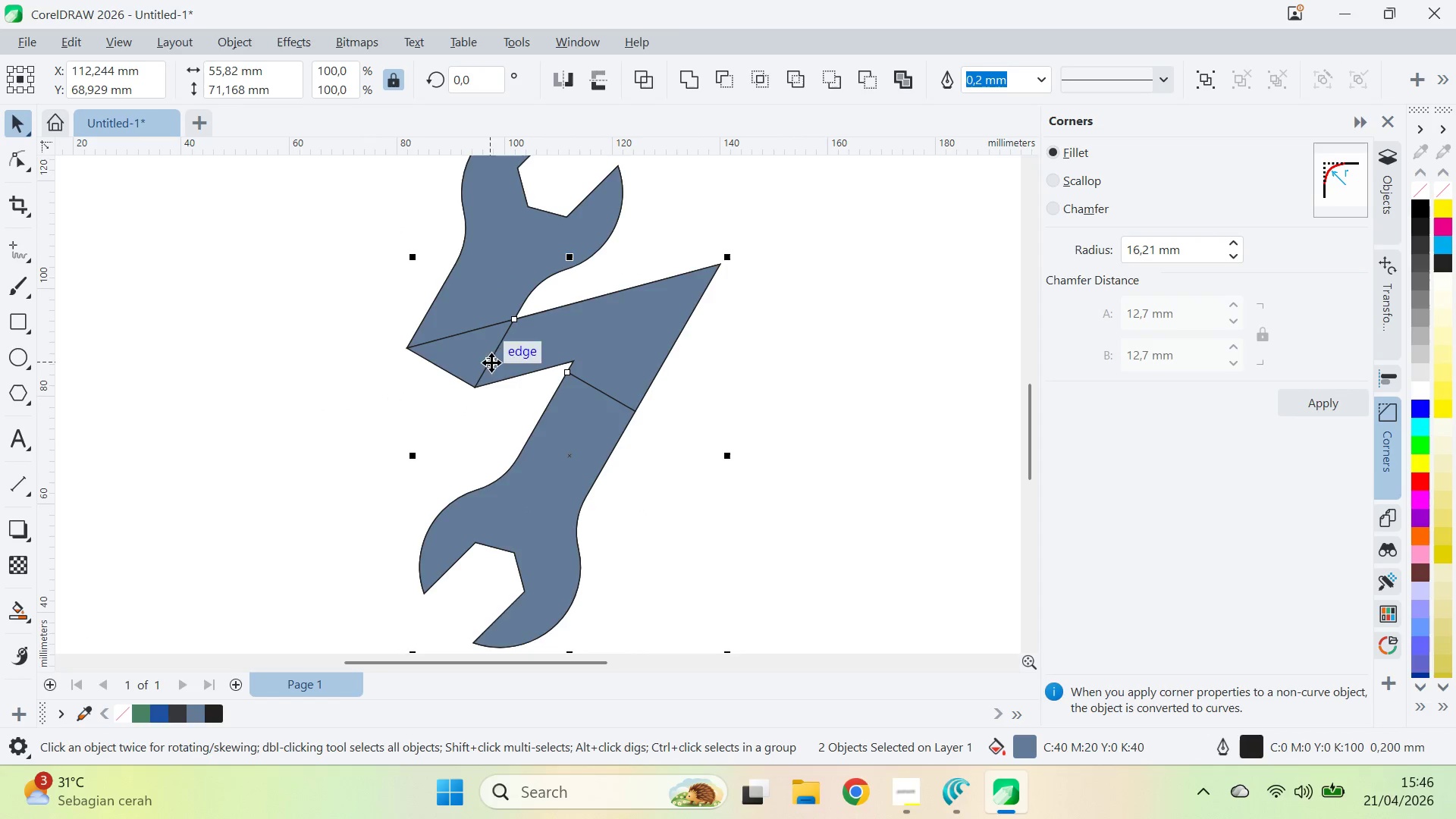 
left_click([478, 352])
 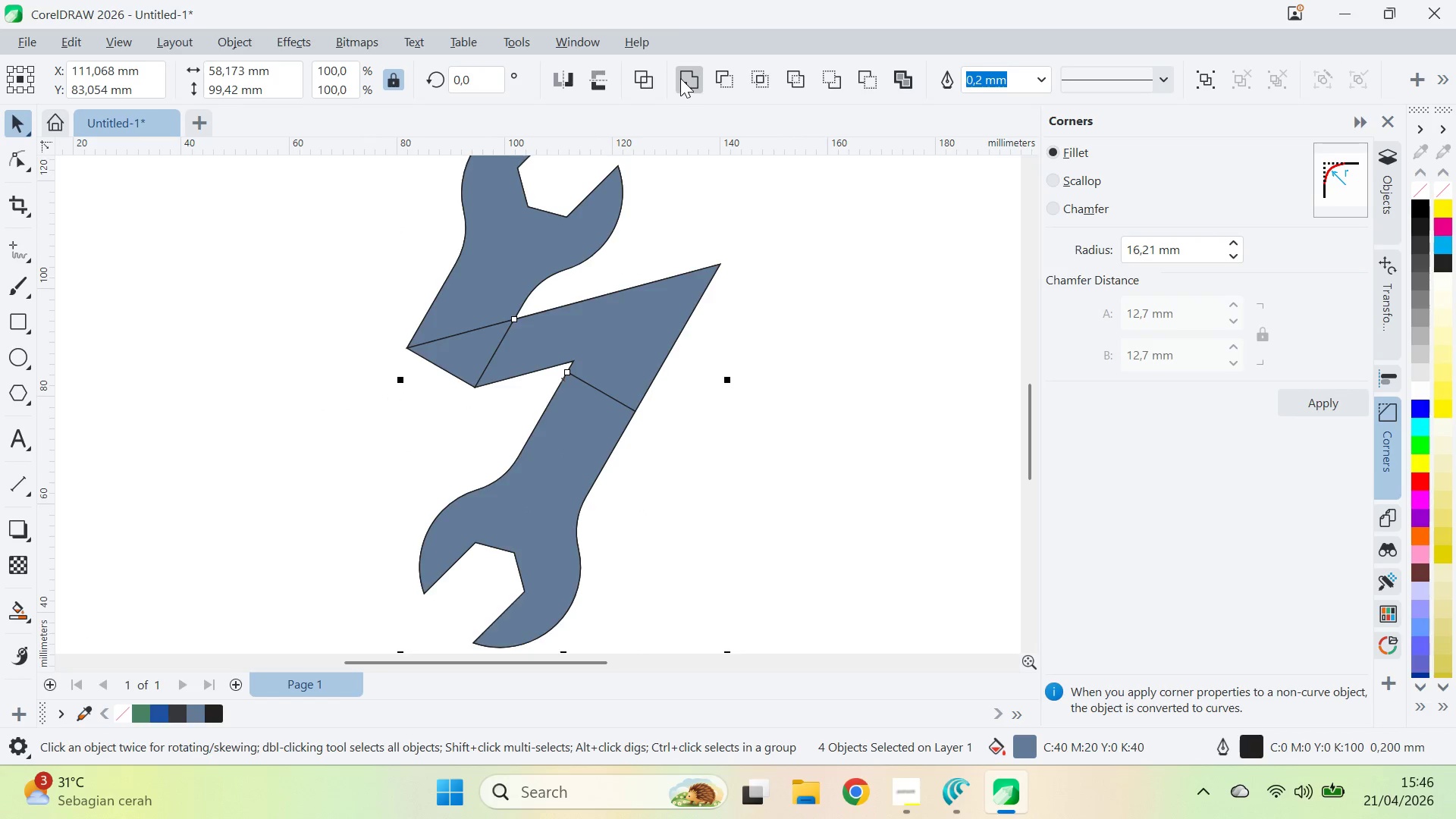 
left_click_drag(start_coordinate=[810, 297], to_coordinate=[792, 302])
 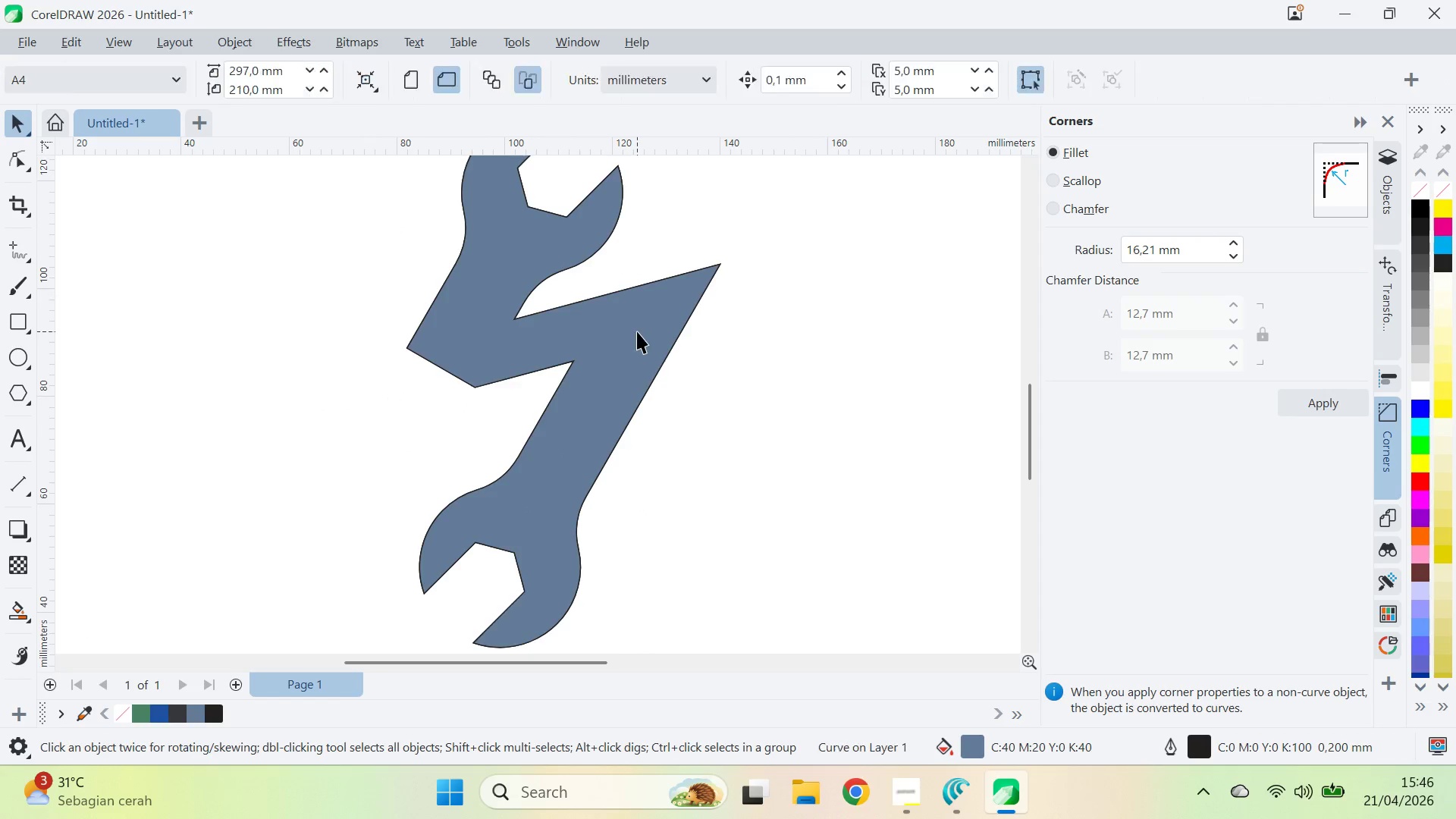 
left_click_drag(start_coordinate=[637, 331], to_coordinate=[998, 347])
 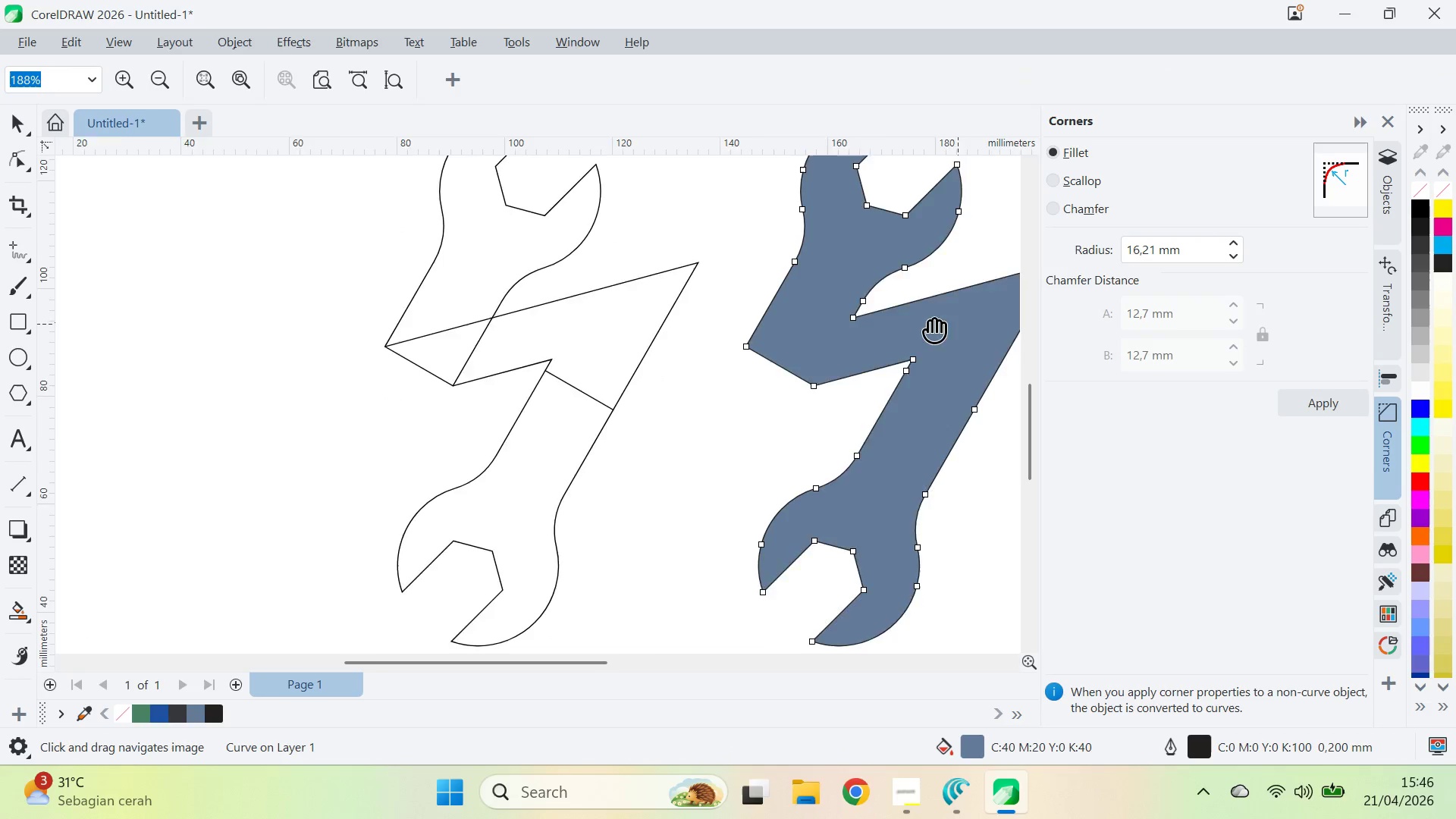 
hold_key(key=ShiftLeft, duration=0.36)
 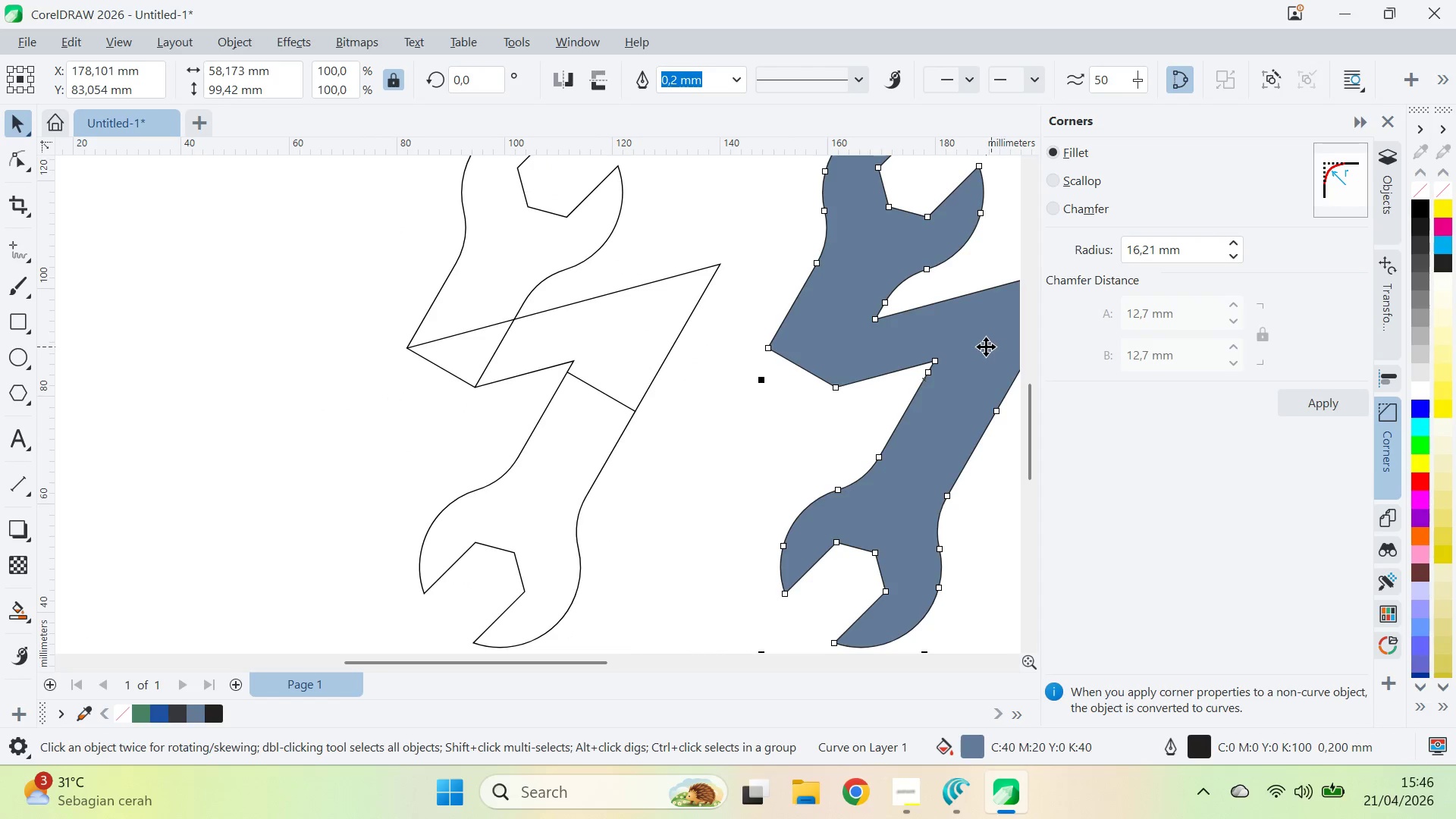 
type(qv)
 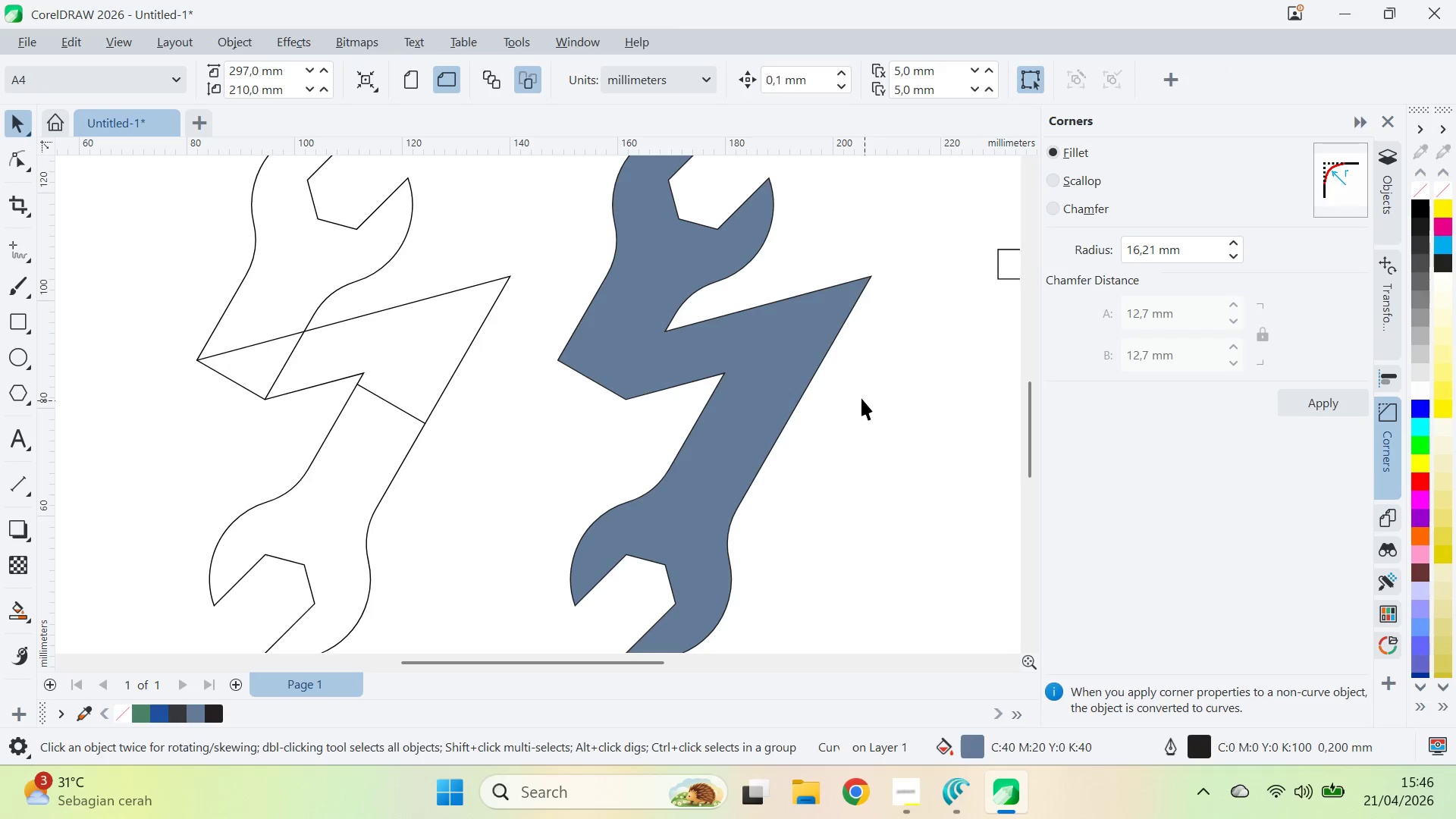 
left_click_drag(start_coordinate=[958, 324], to_coordinate=[748, 336])
 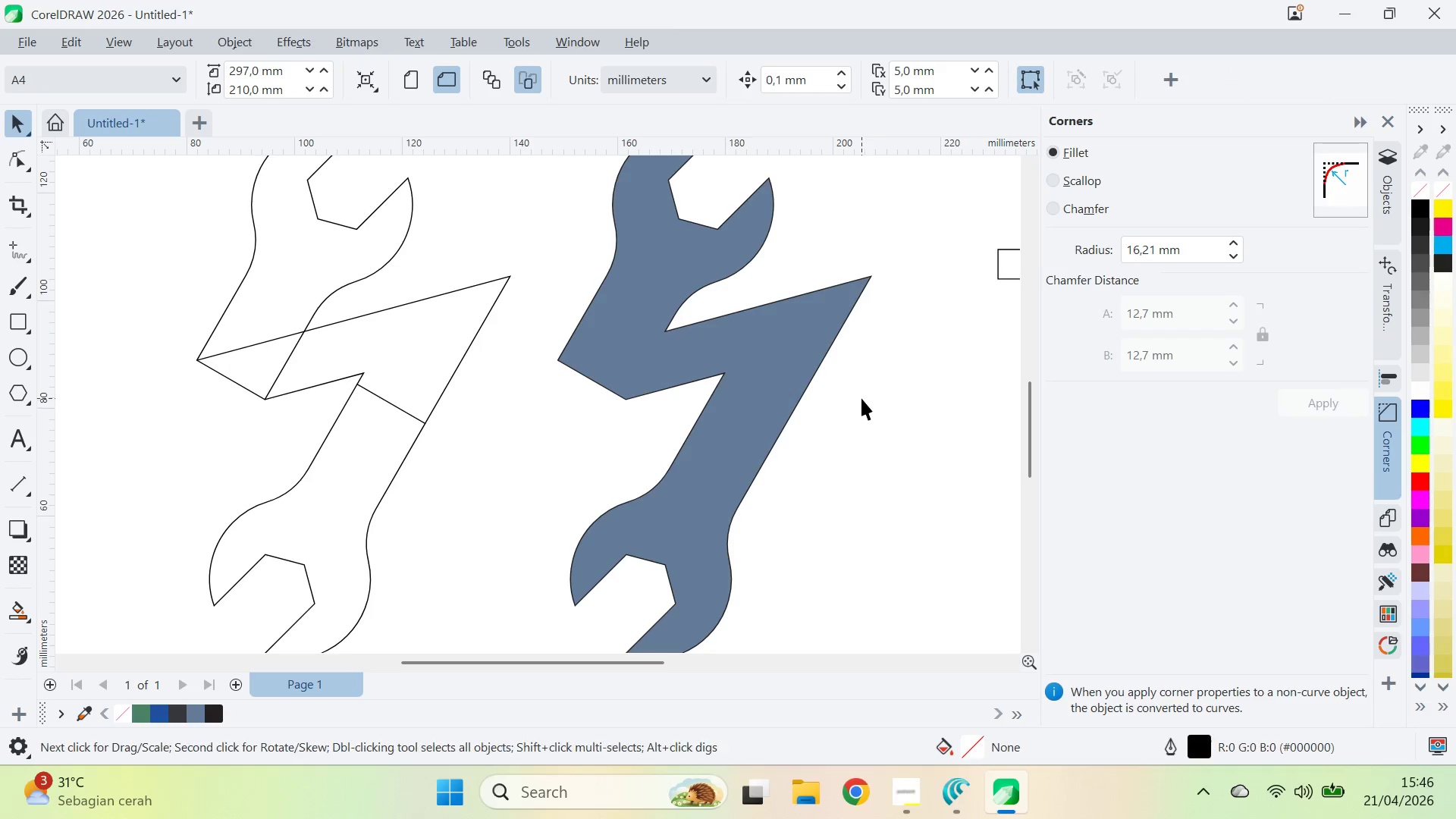 
hold_key(key=ControlLeft, duration=0.58)
 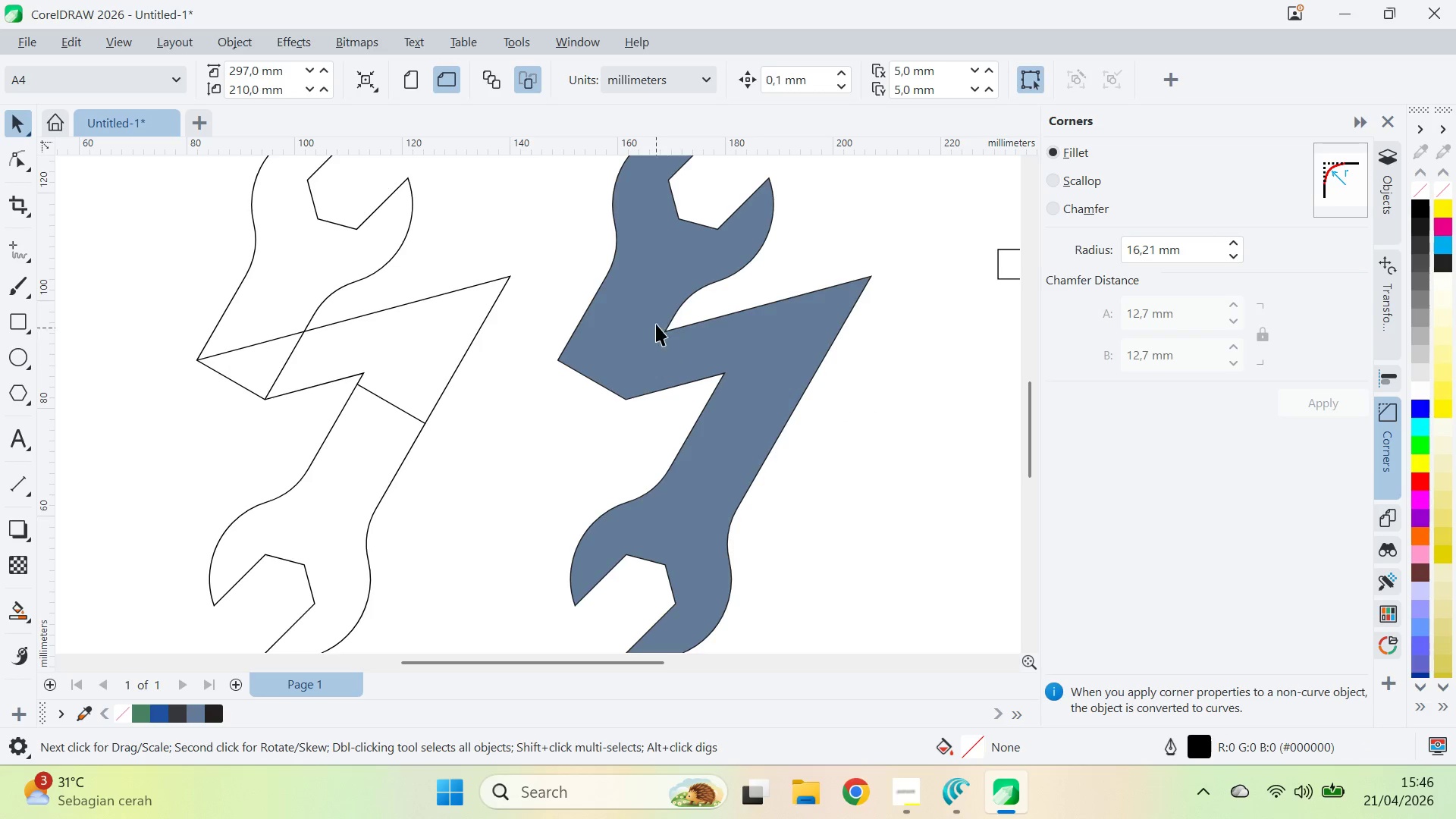 
left_click([707, 340])
 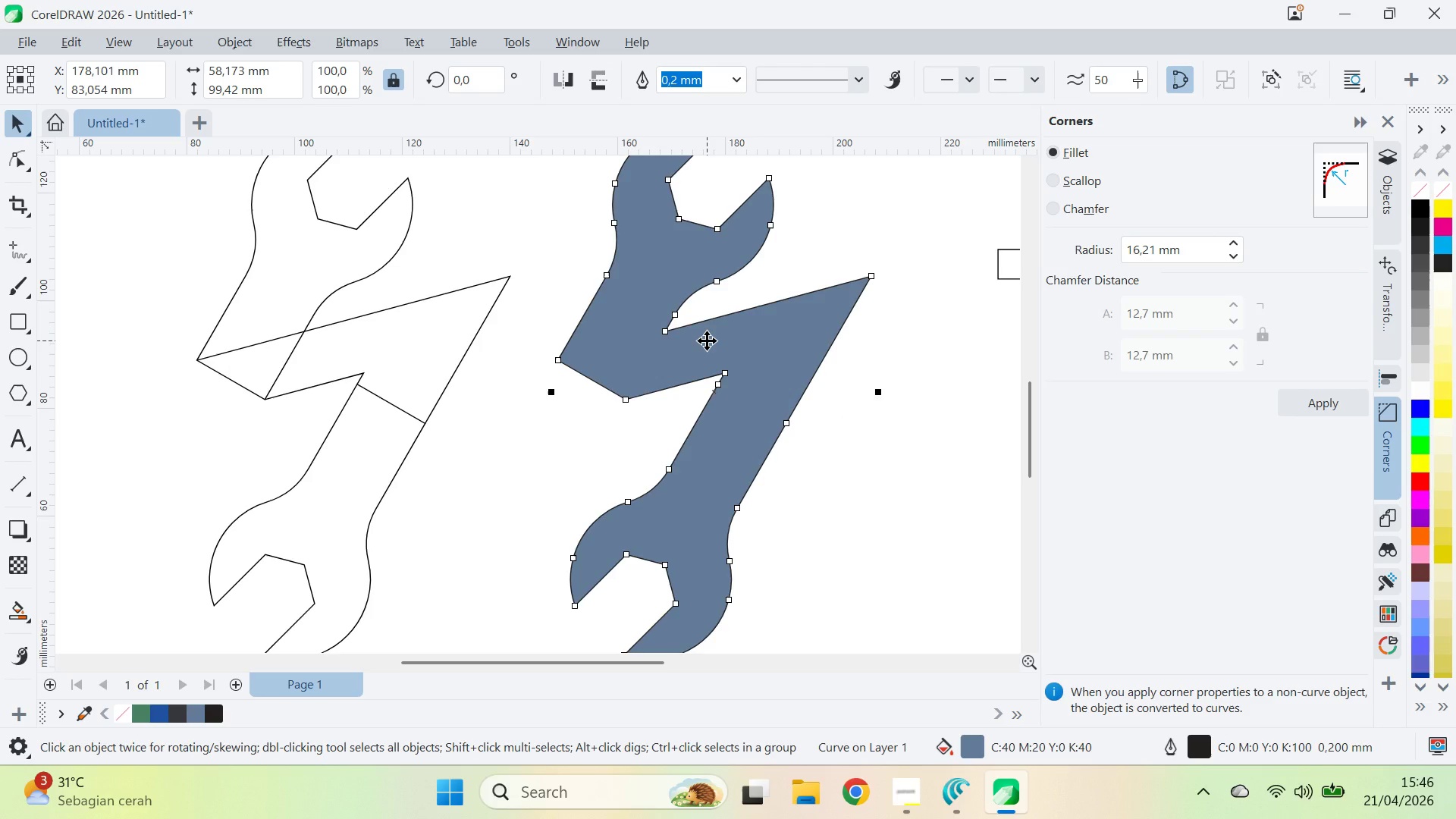 
key(Delete)
 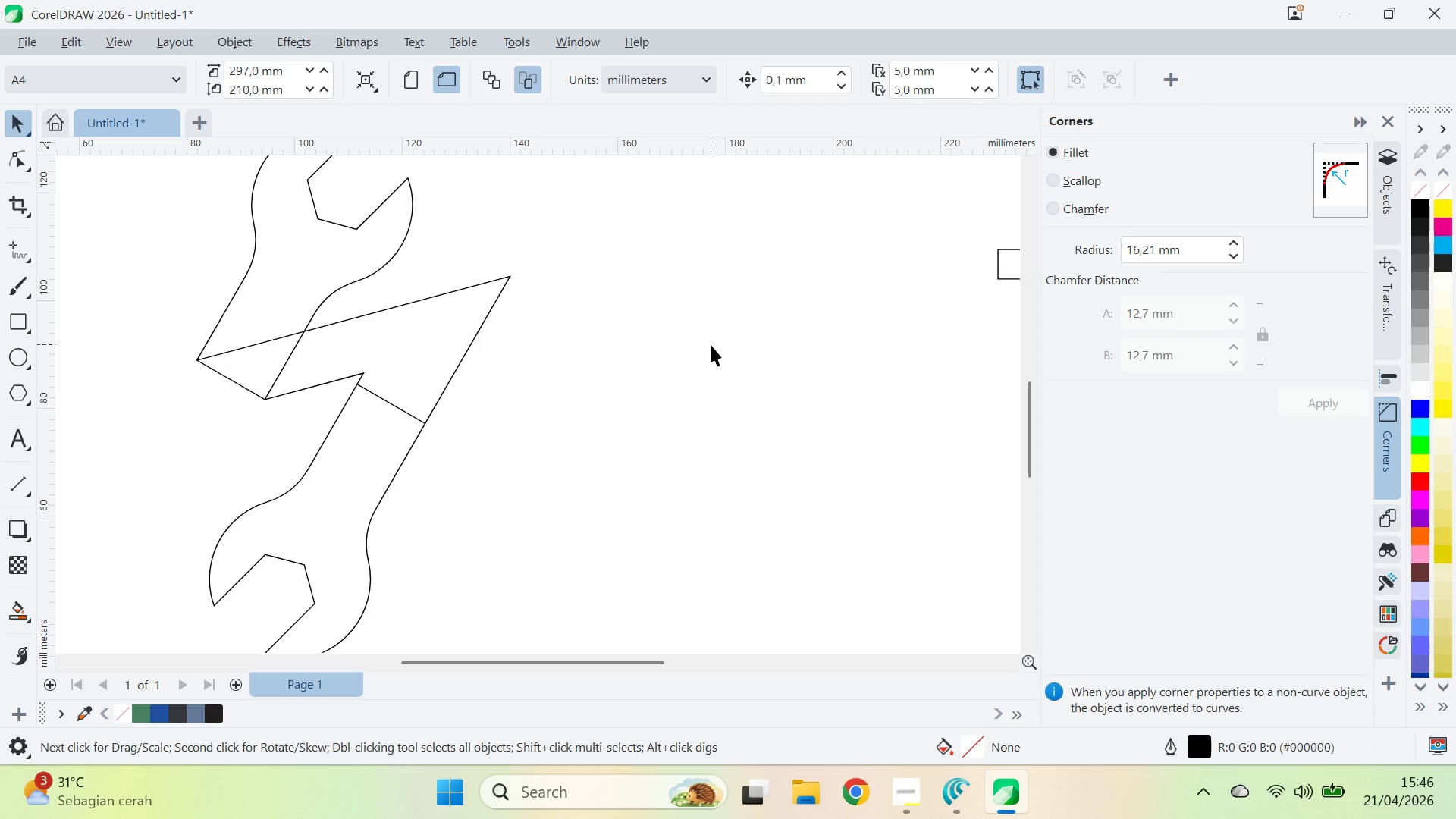 
type(qv)
 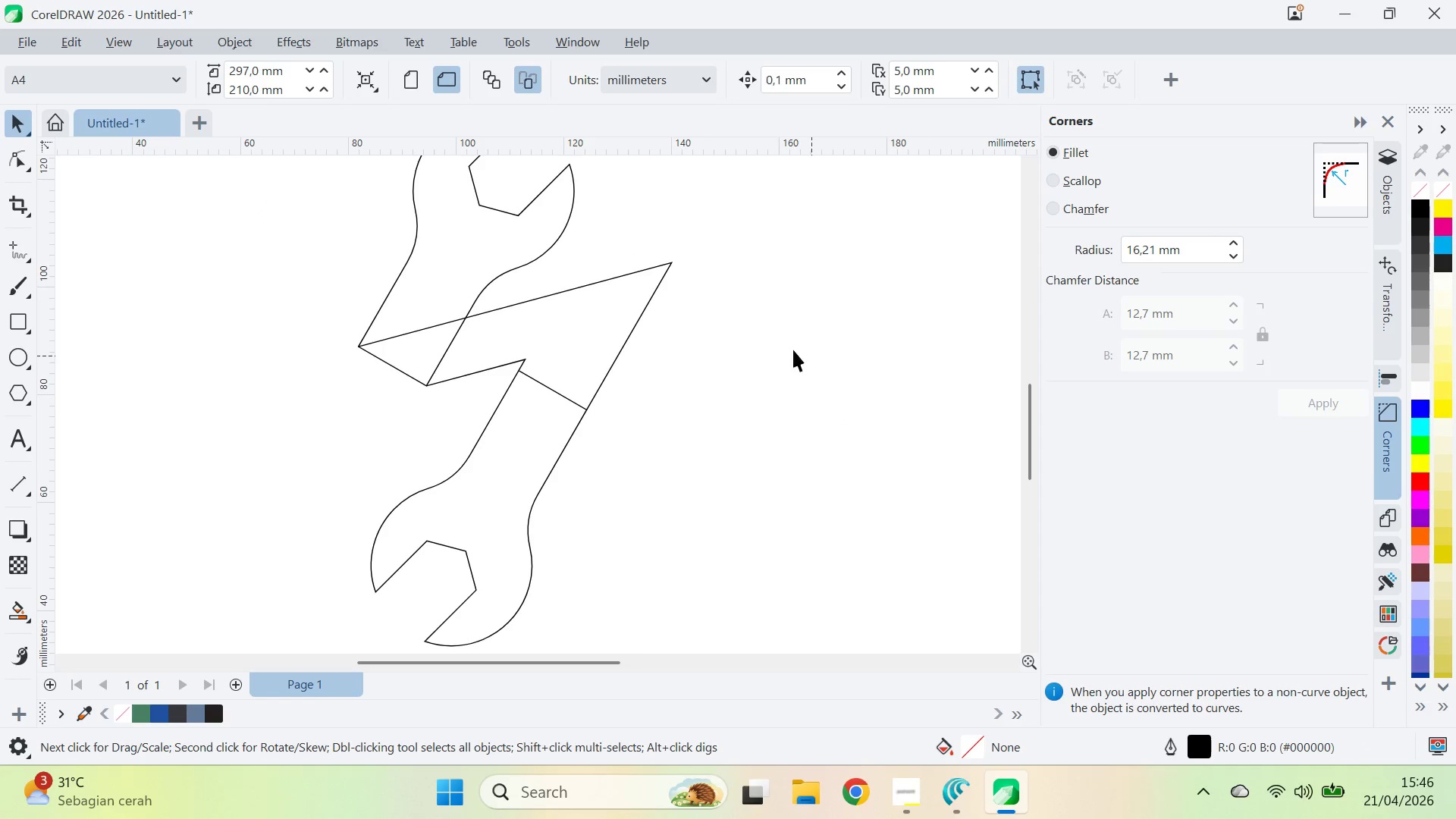 
left_click_drag(start_coordinate=[648, 367], to_coordinate=[810, 353])
 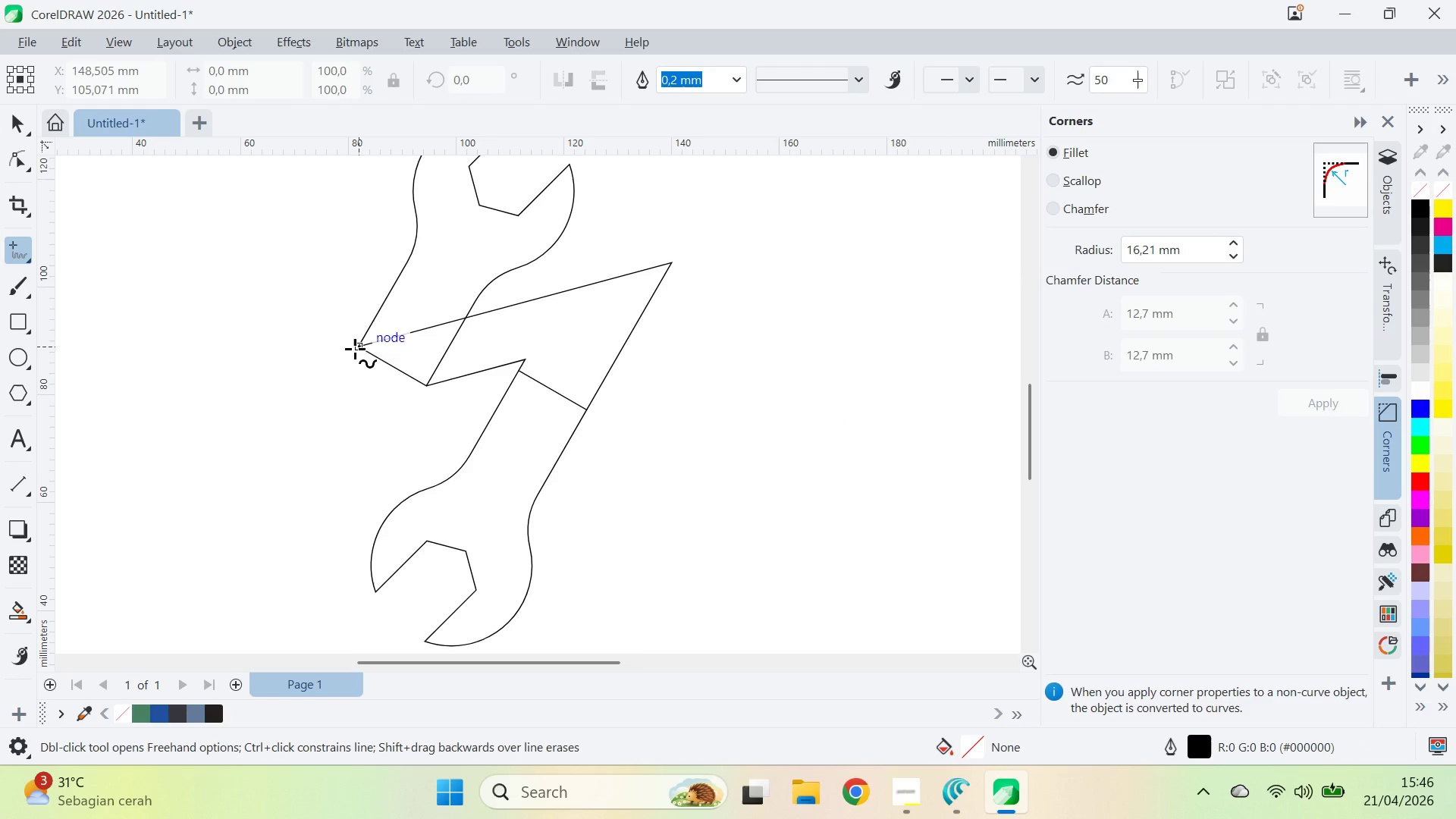 
left_click([426, 393])
 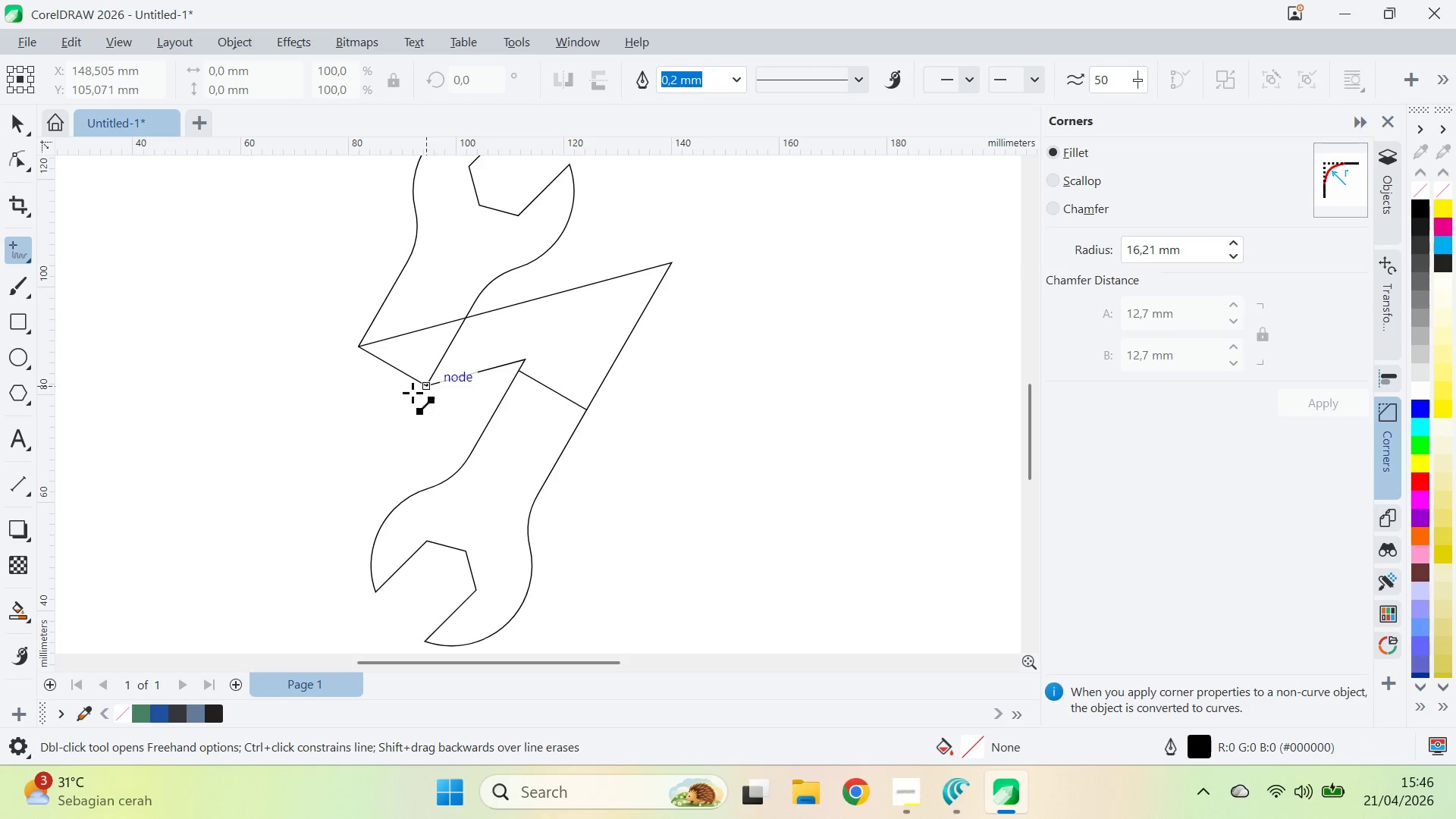 
hold_key(key=ShiftLeft, duration=1.19)
 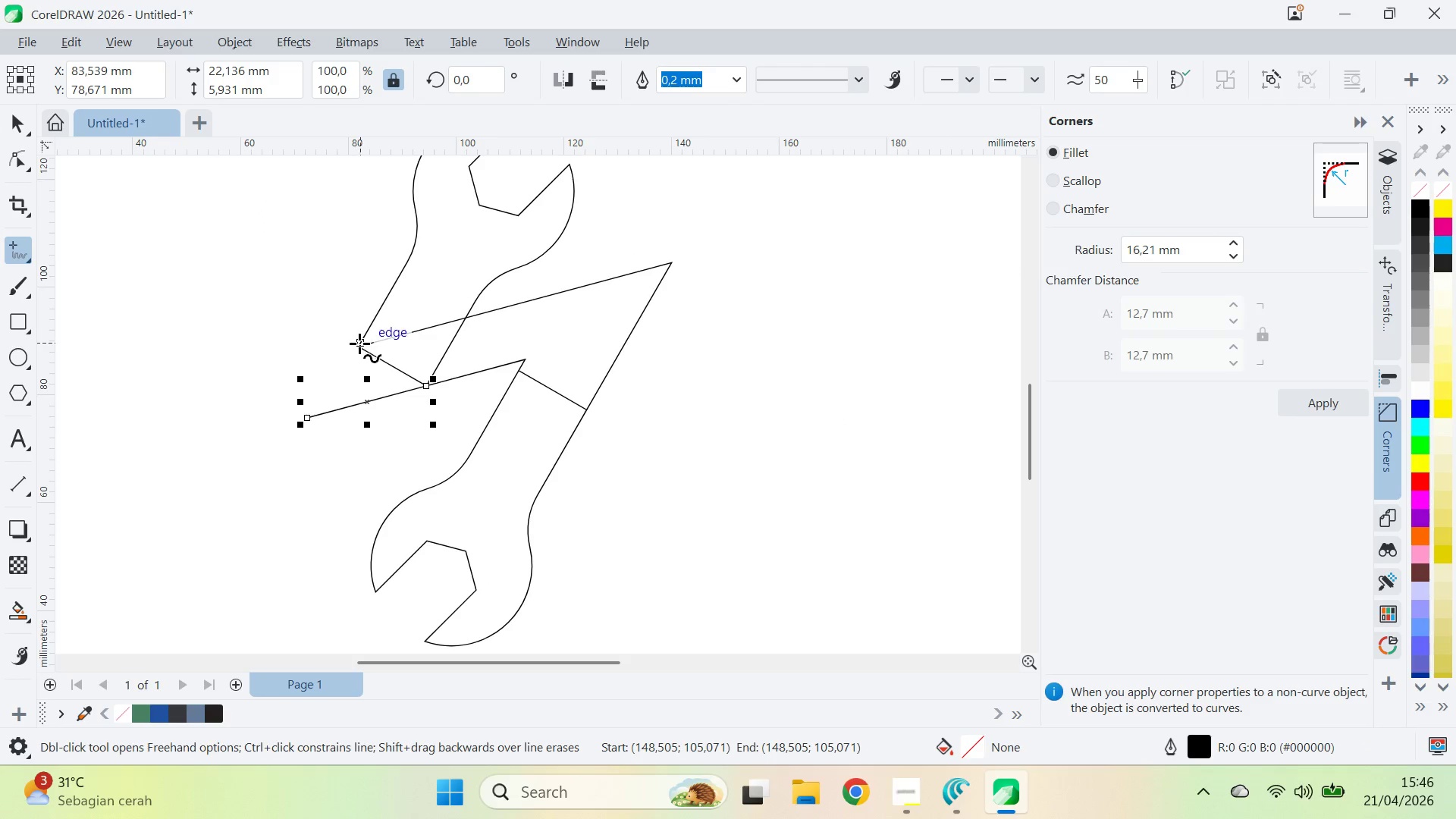 
left_click([358, 345])
 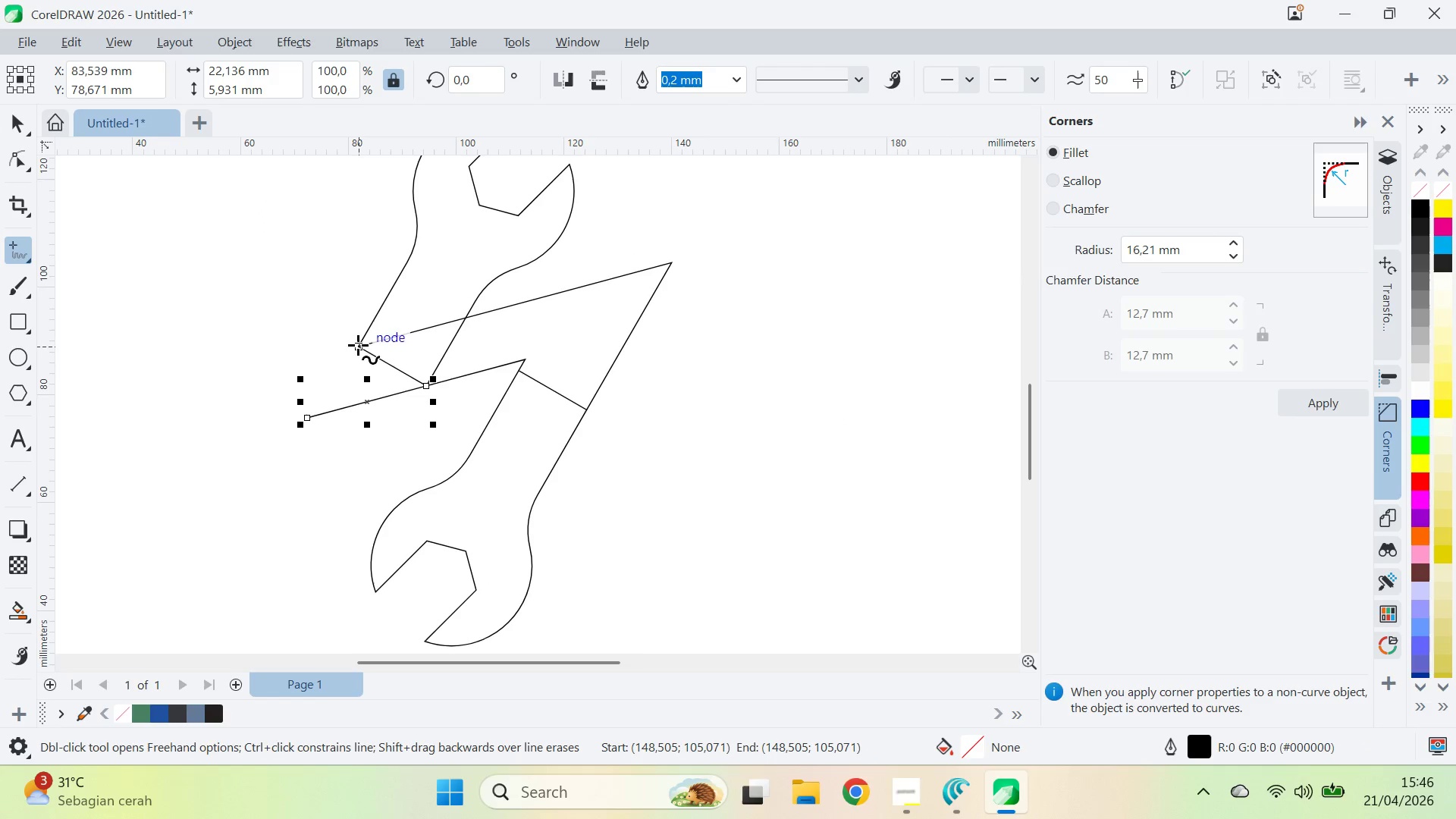 
hold_key(key=ShiftLeft, duration=0.84)
left_click([301, 434])
 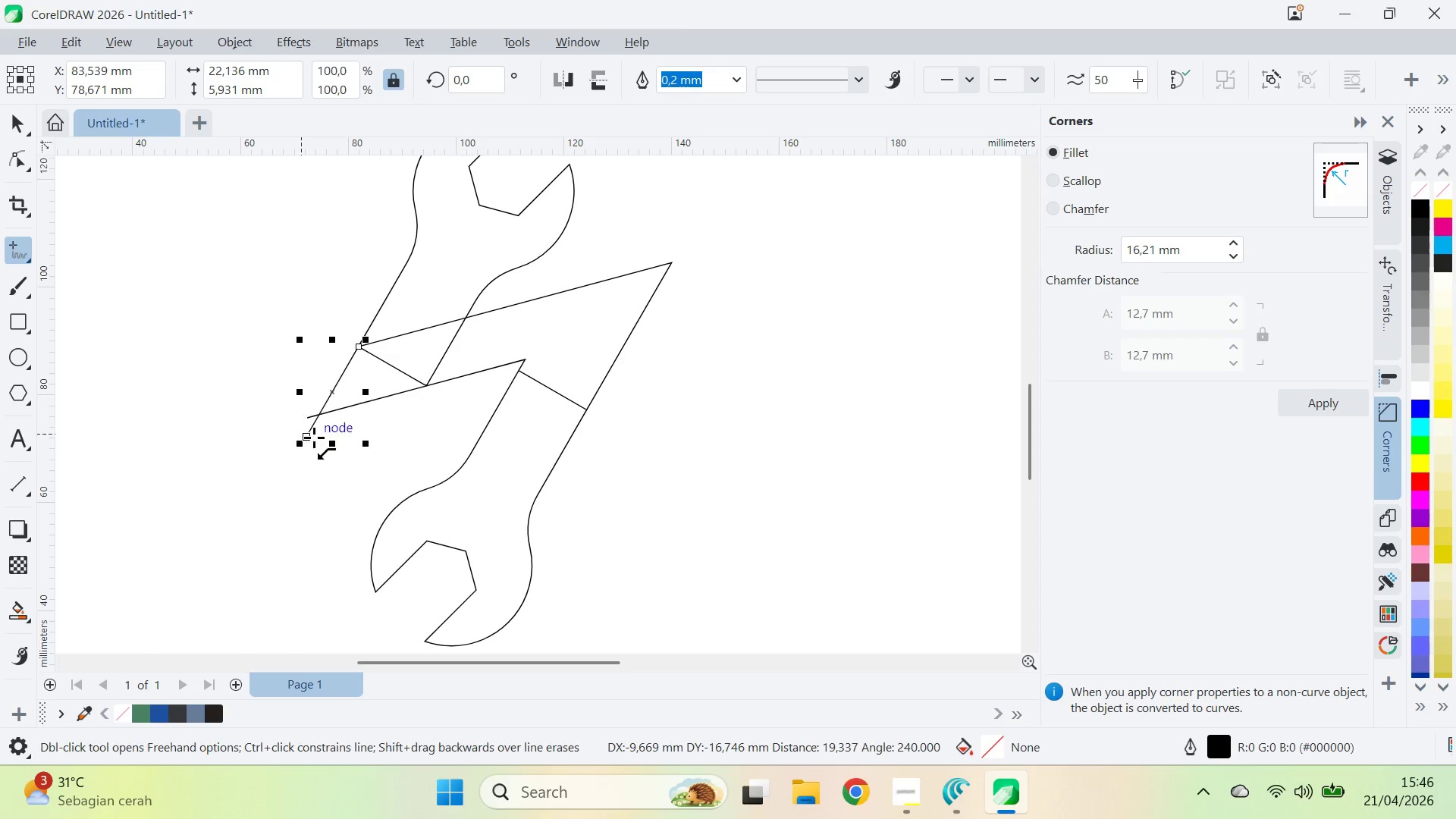 
type(va)
 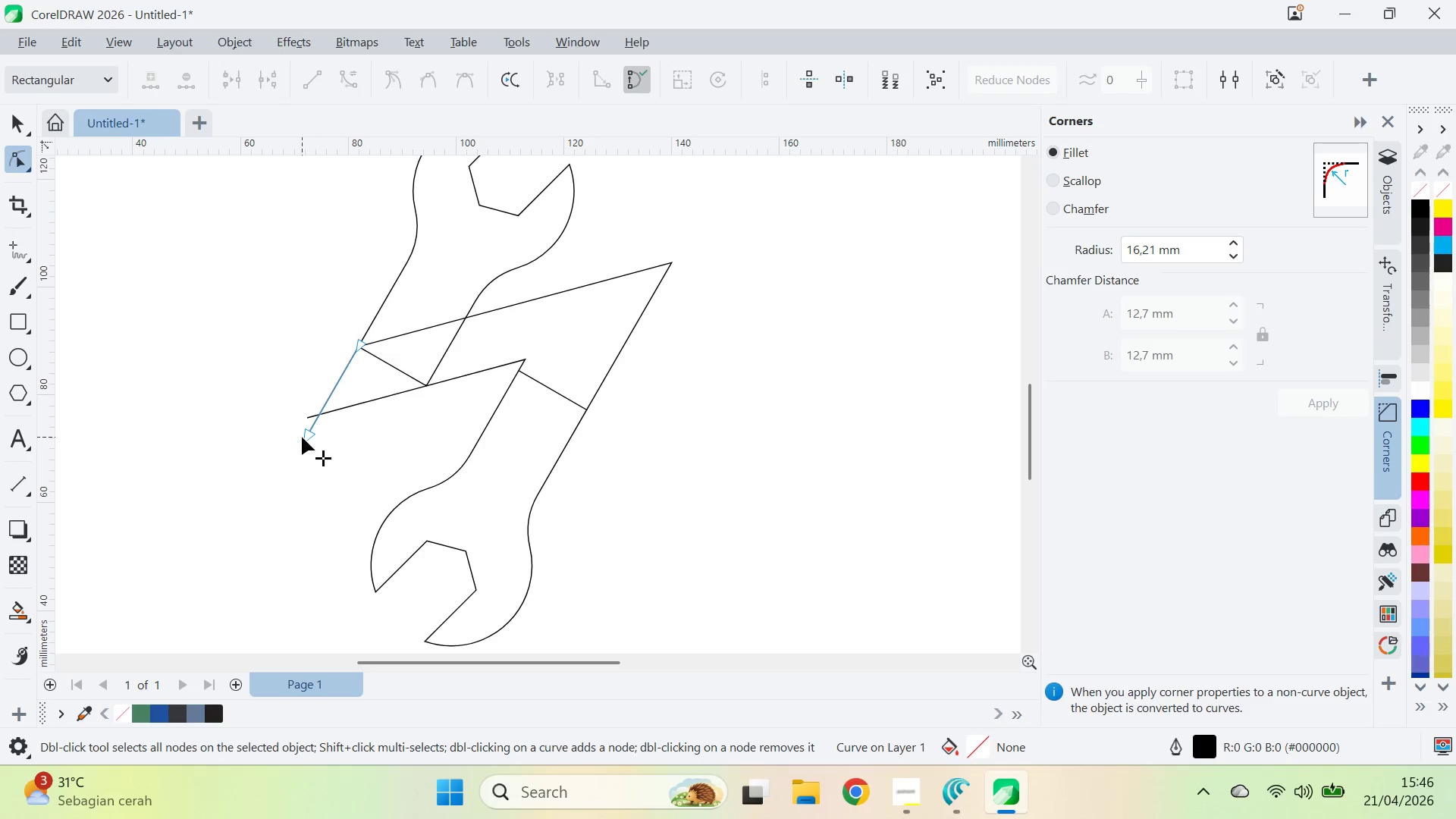 
left_click_drag(start_coordinate=[302, 437], to_coordinate=[317, 416])
 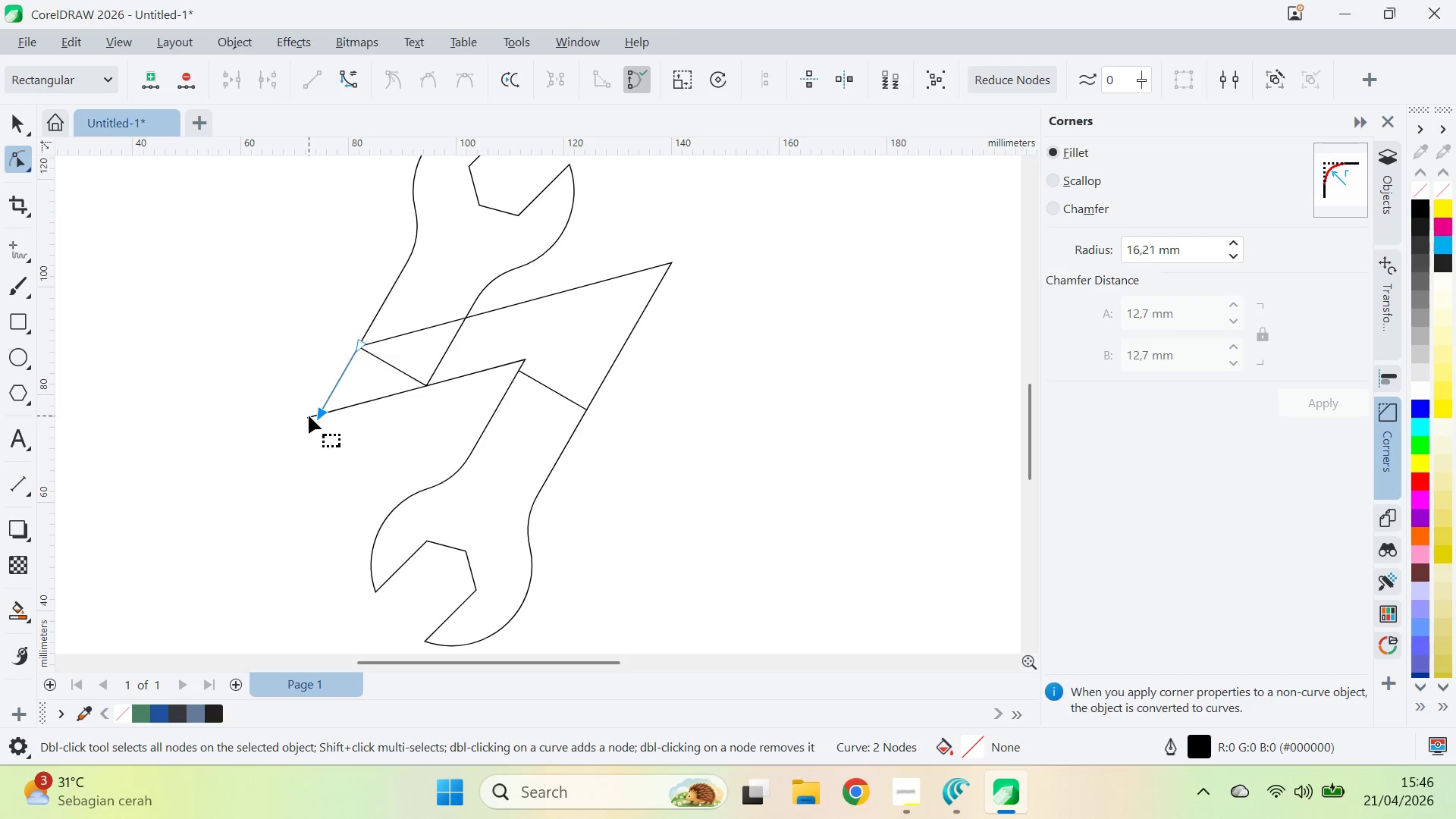 
left_click([309, 416])
 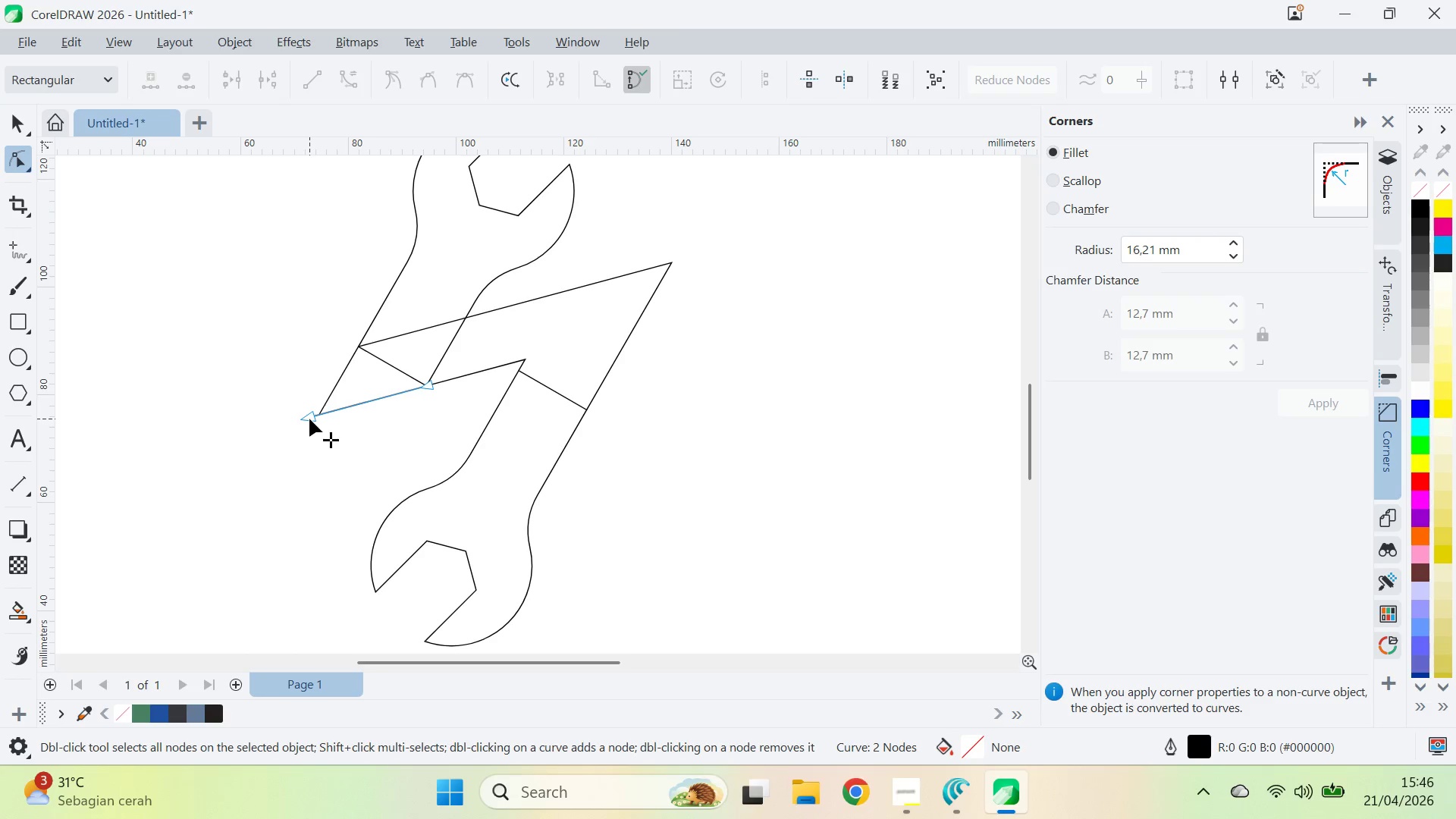 
left_click_drag(start_coordinate=[309, 419], to_coordinate=[319, 419])
 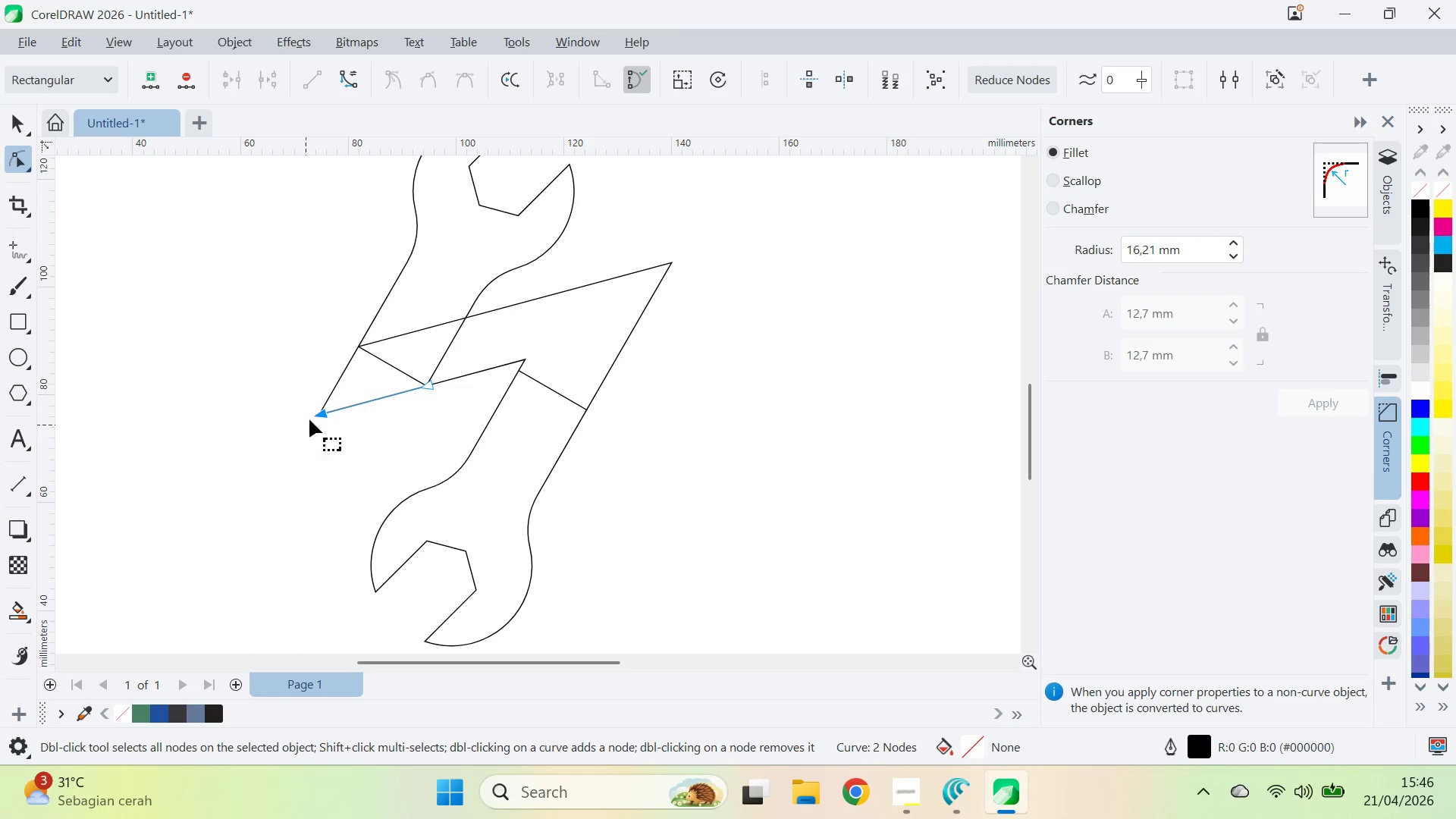 
hold_key(key=ShiftLeft, duration=0.42)
left_click([335, 391])
 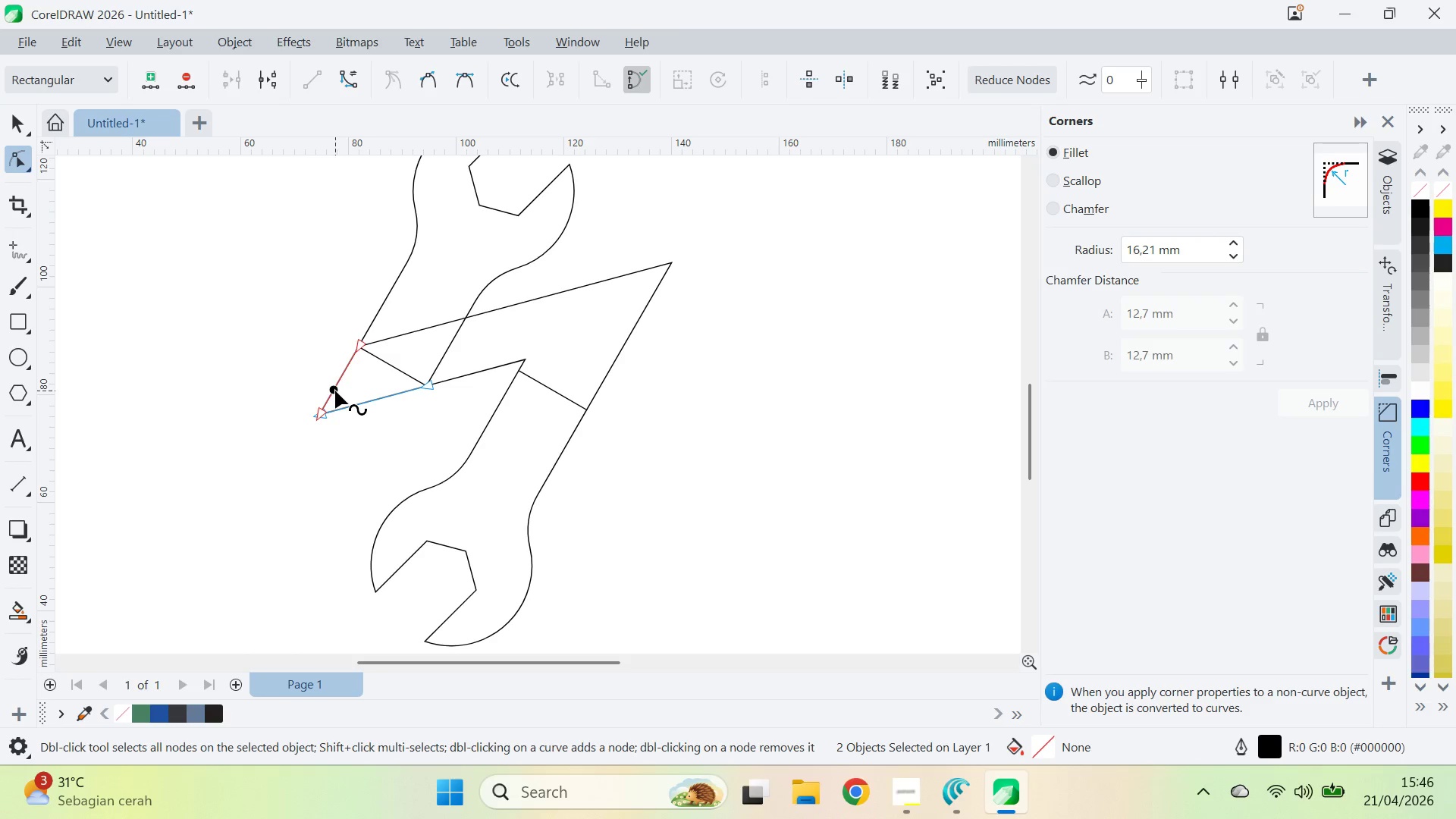 
type(va)
 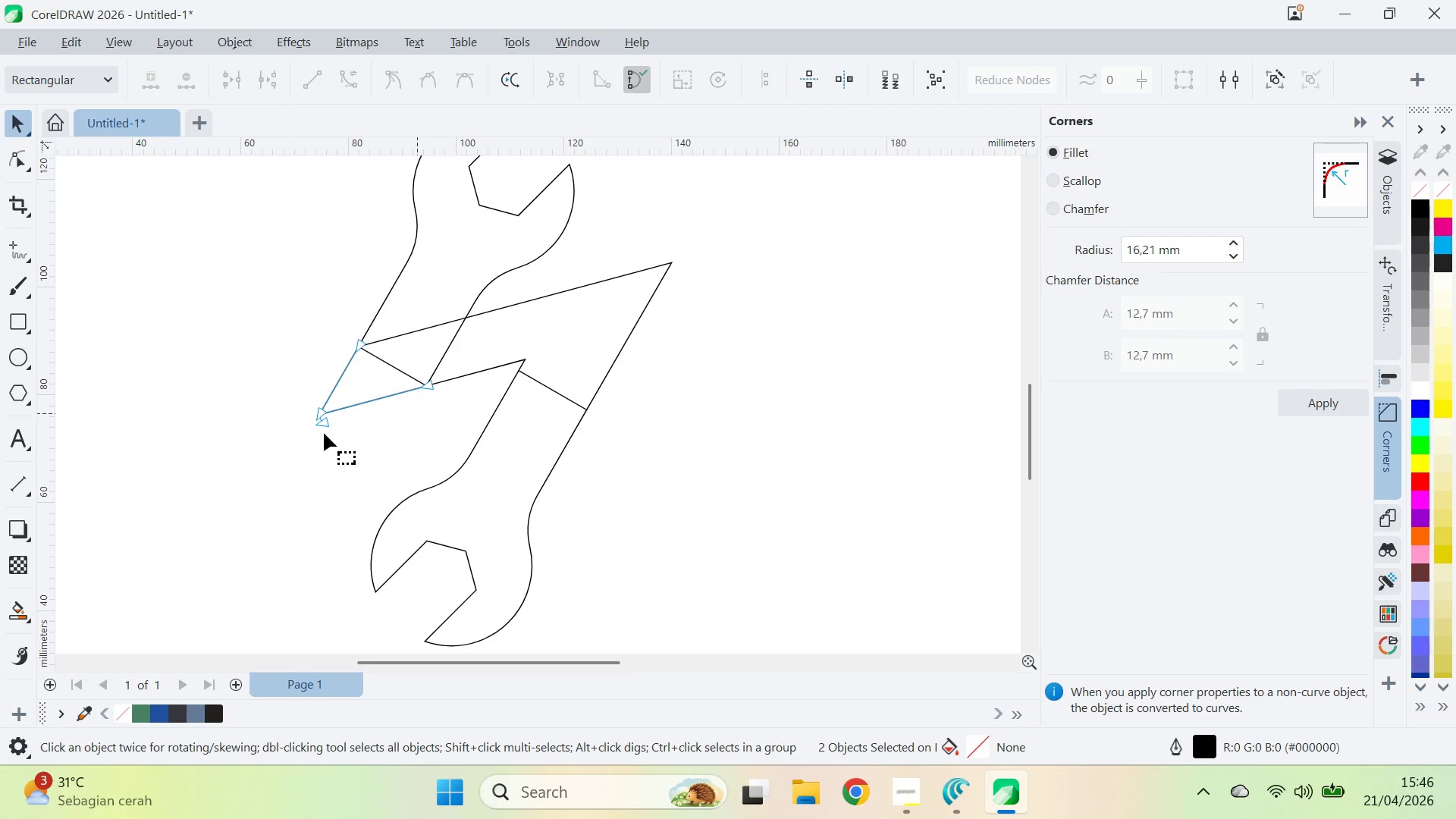 
left_click_drag(start_coordinate=[321, 434], to_coordinate=[327, 384])
 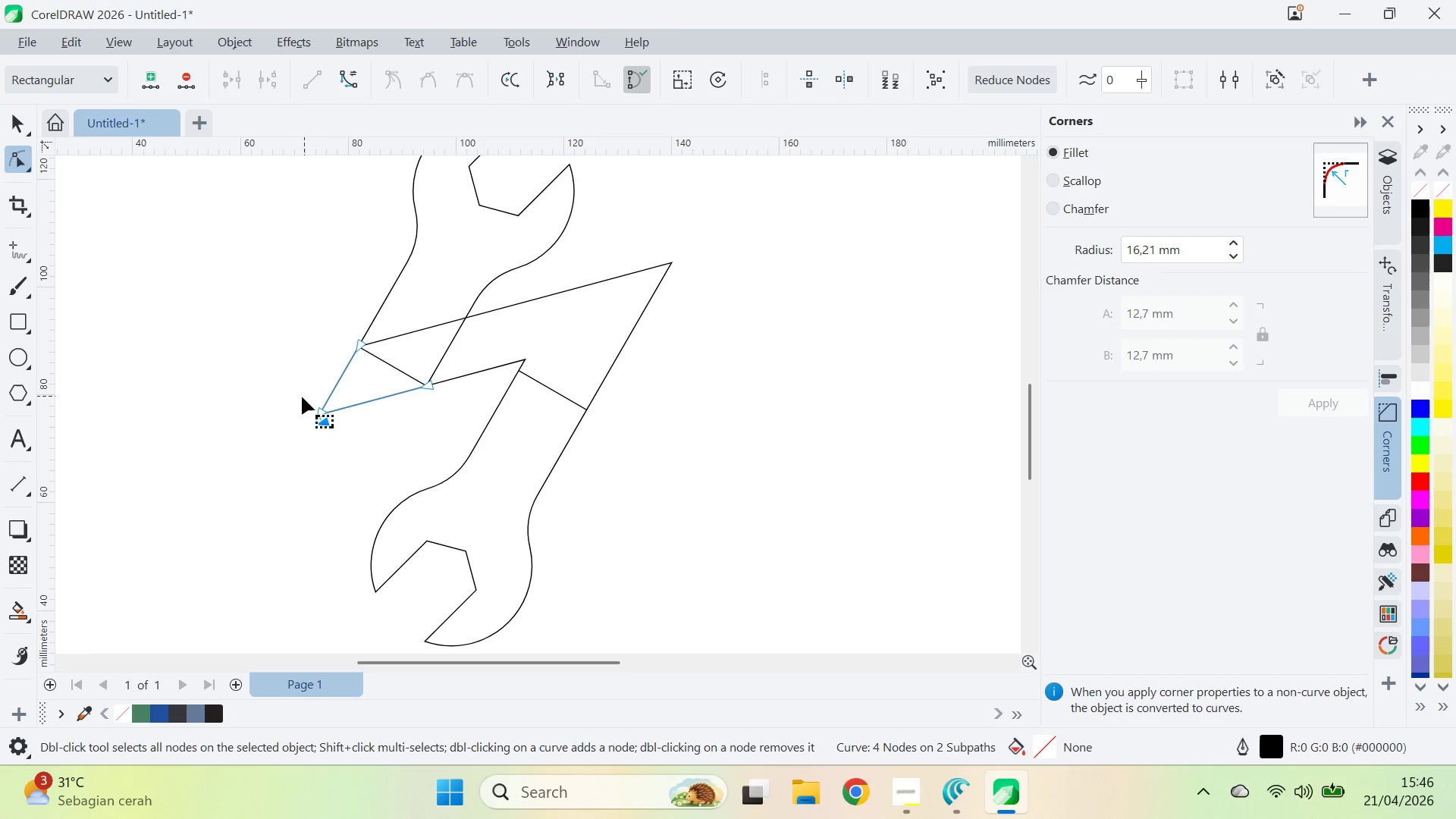 
left_click_drag(start_coordinate=[296, 397], to_coordinate=[393, 490])
 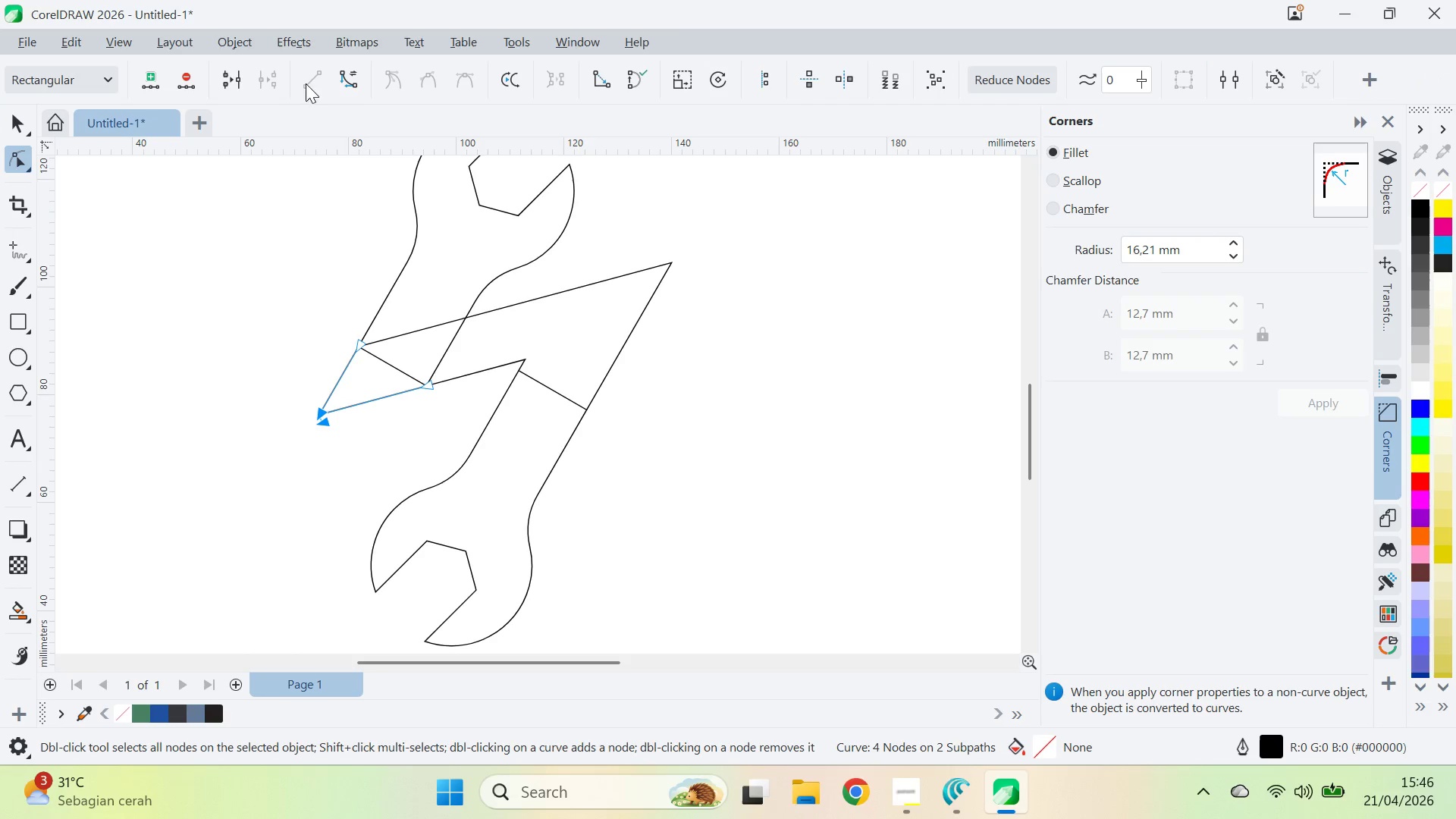 
left_click([230, 80])
 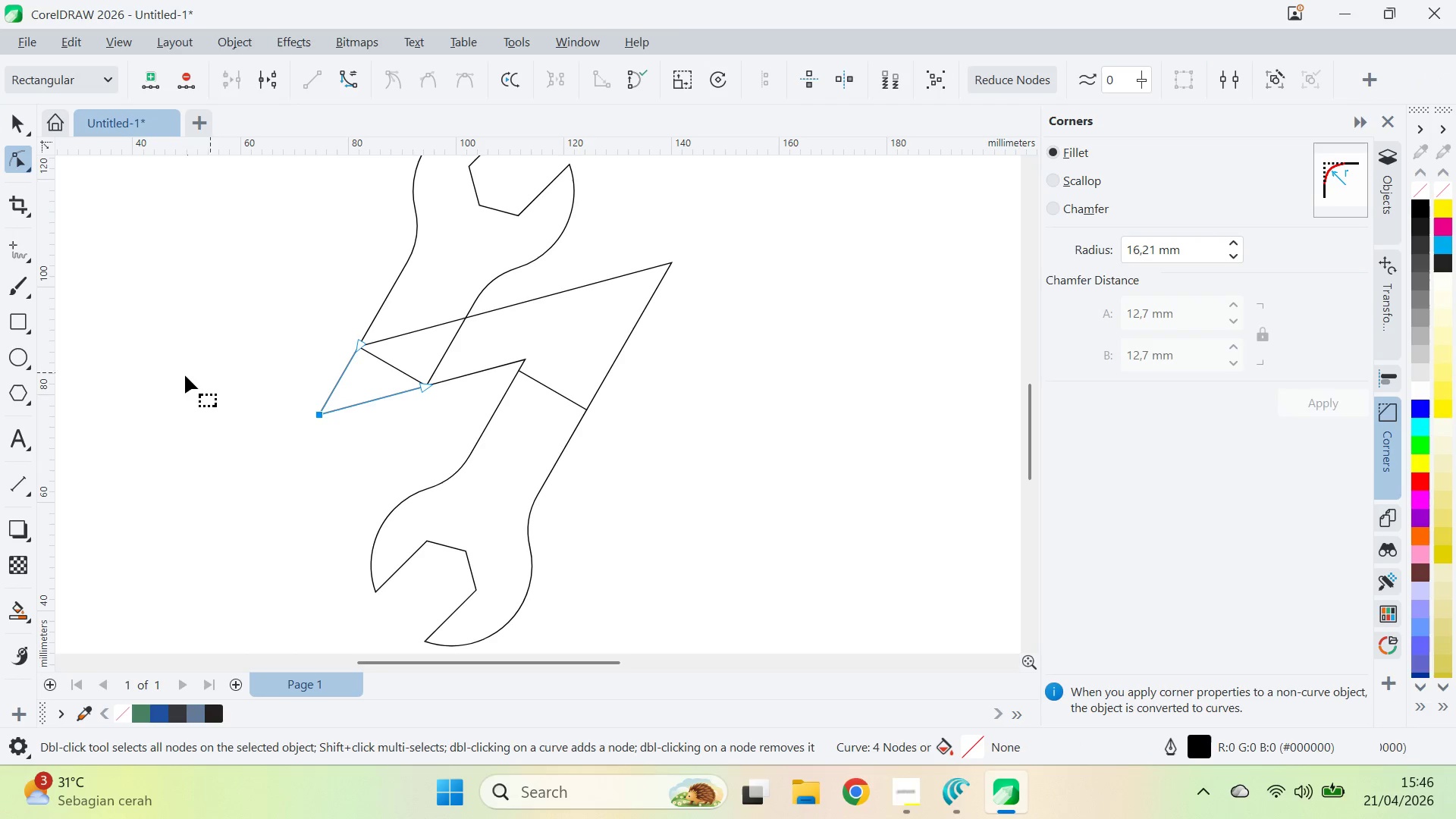 
key(V)
 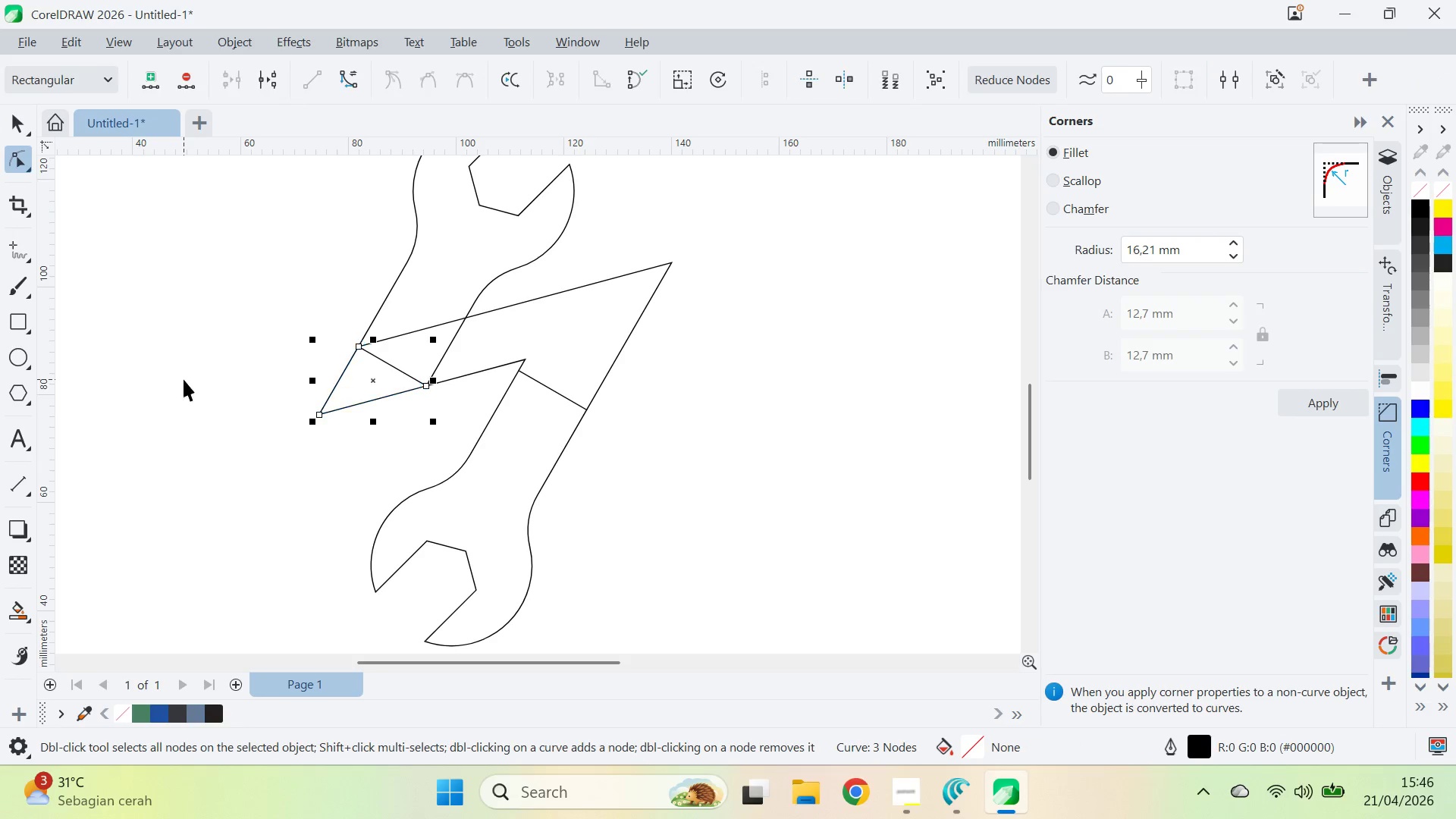 
left_click([184, 379])
 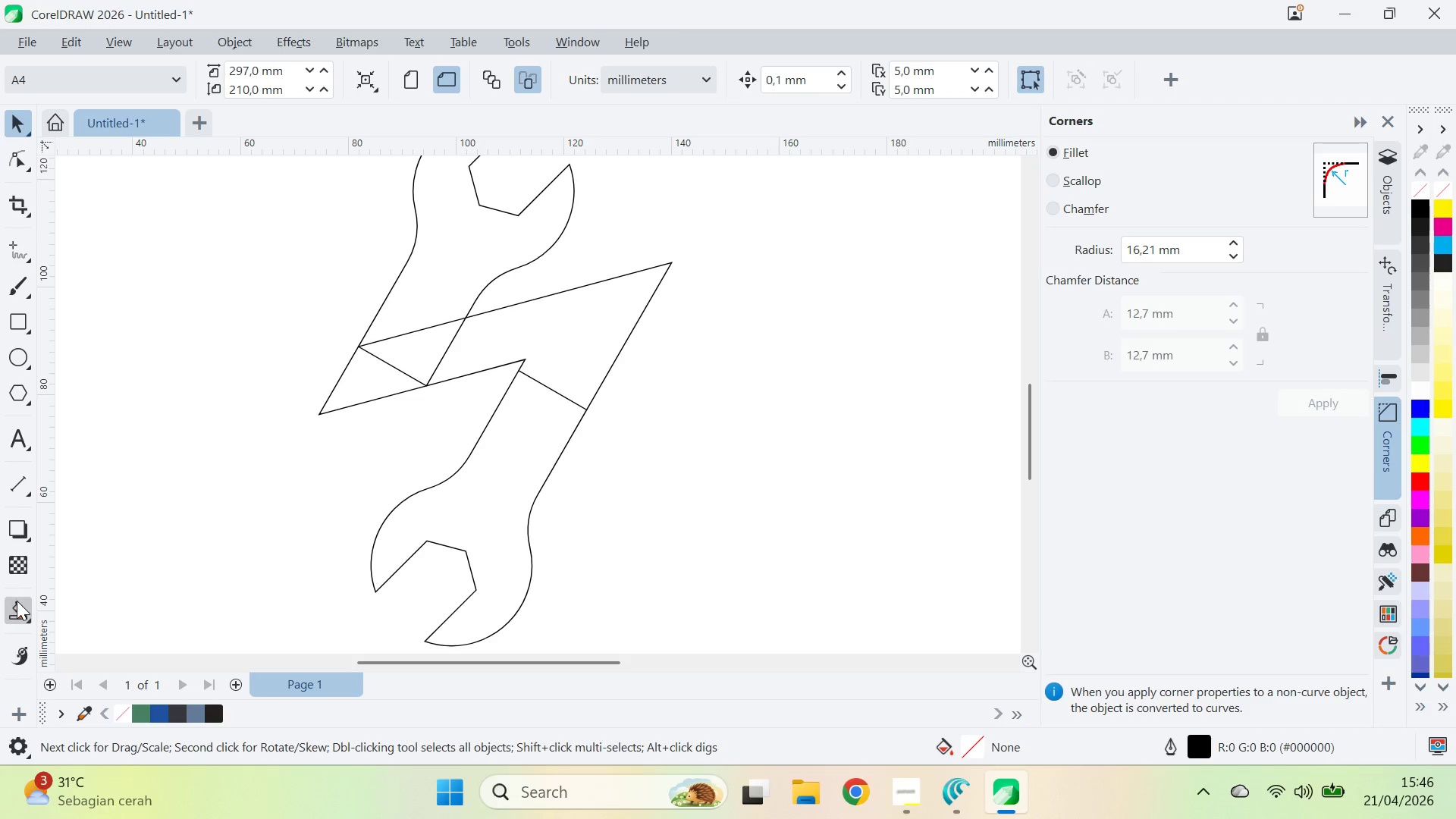 
left_click([444, 268])
 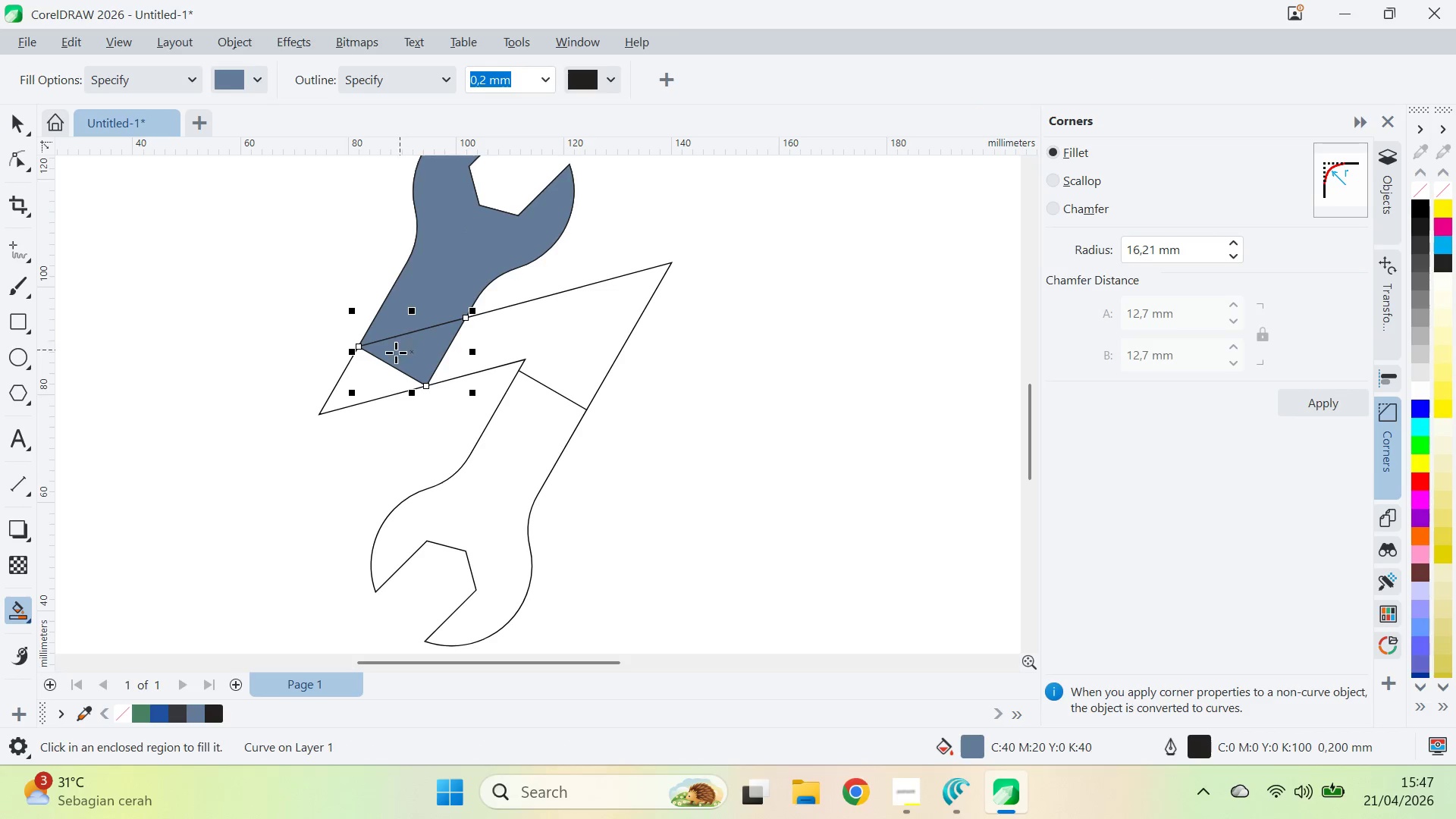 
triple_click([362, 367])
 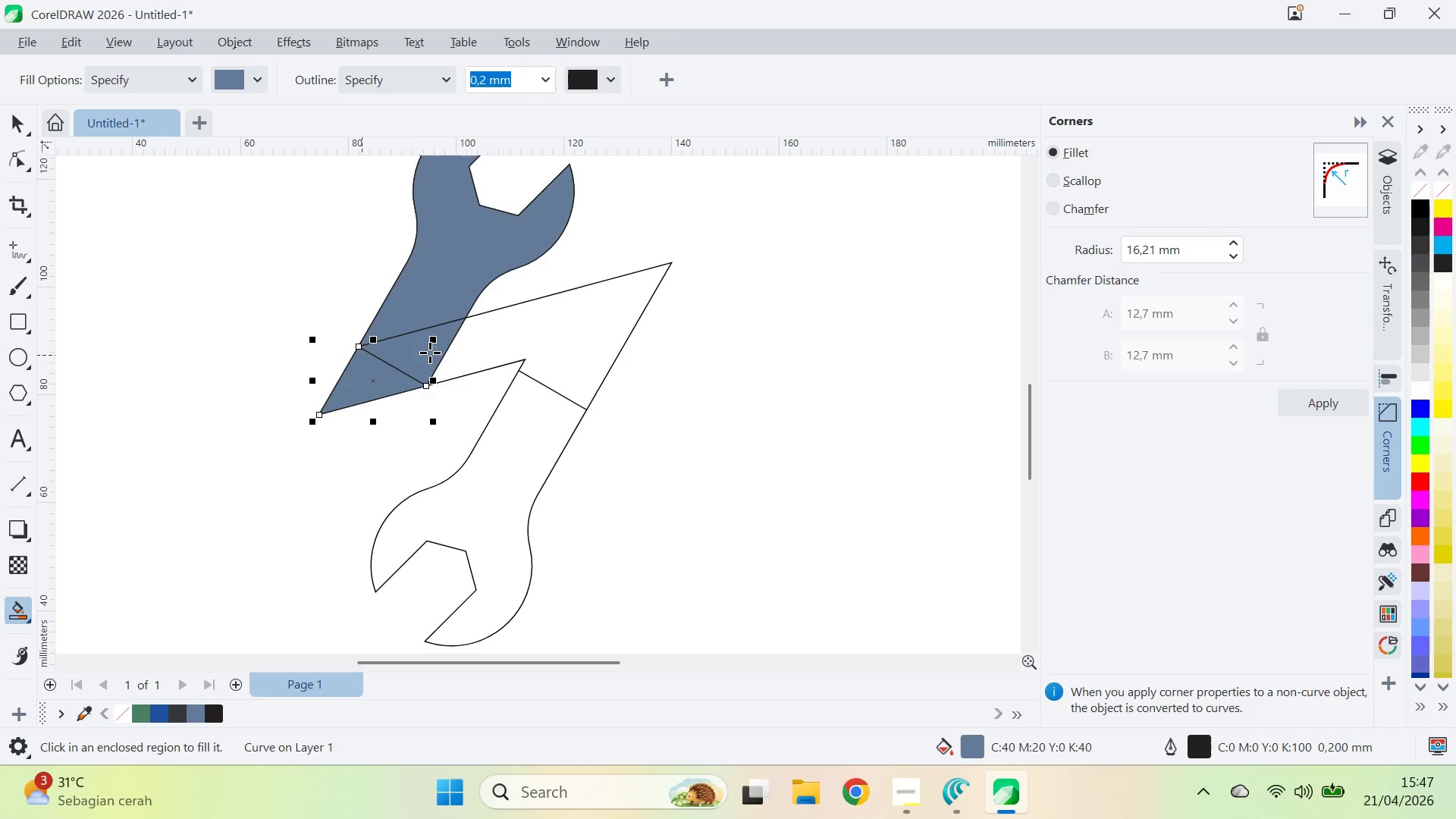 
triple_click([499, 327])
 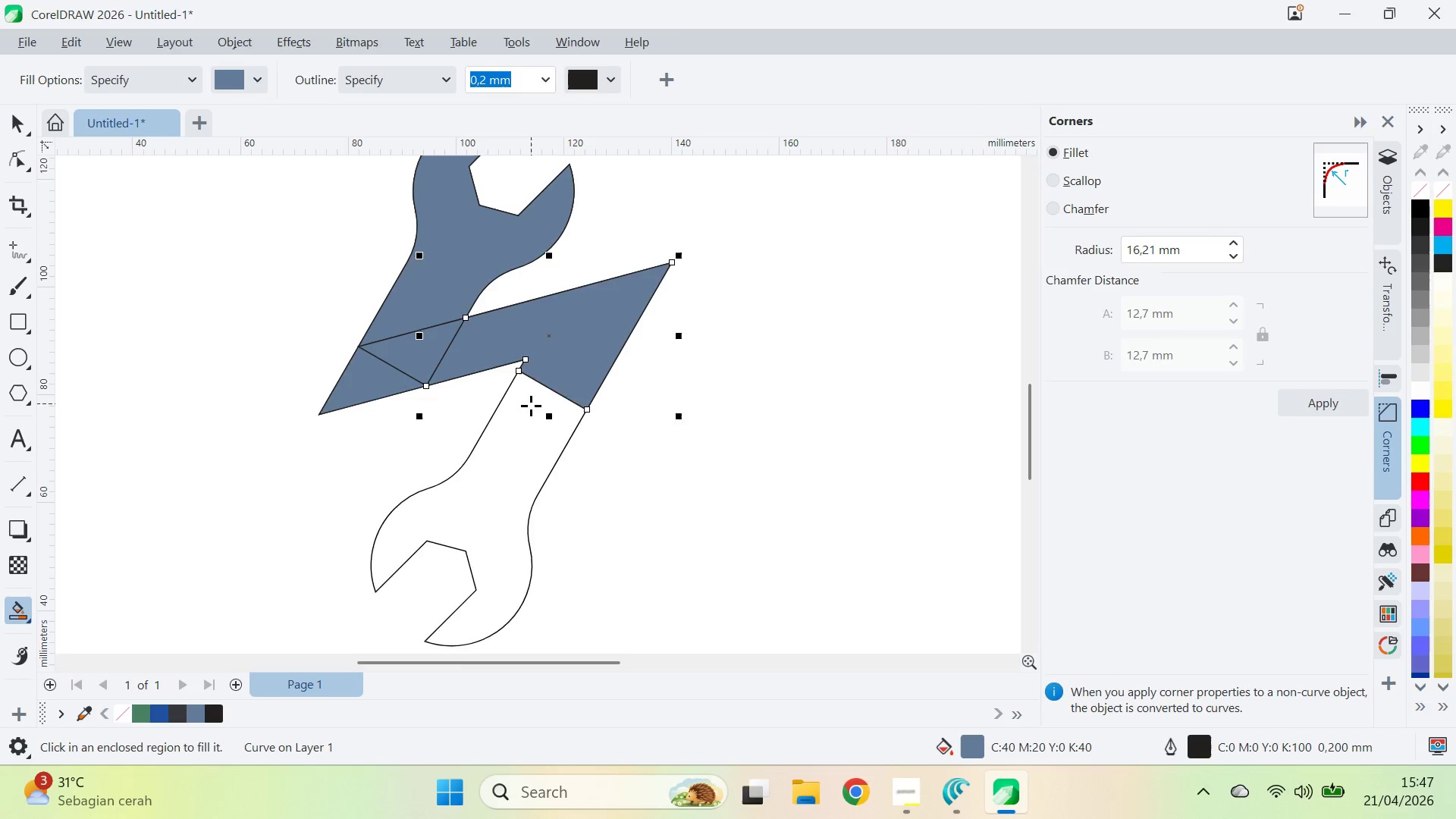 
key(V)
 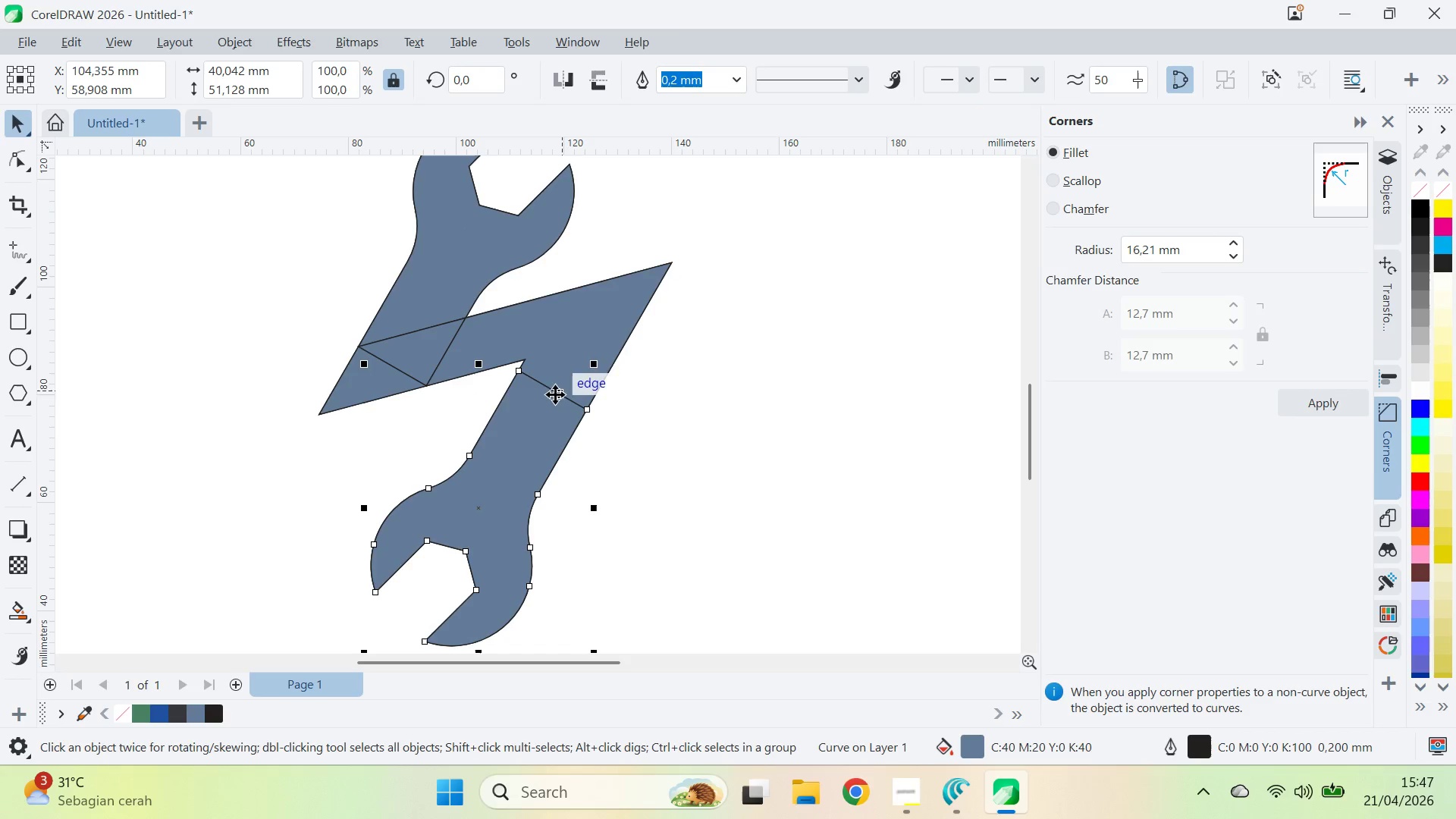 
hold_key(key=ShiftLeft, duration=2.05)
left_click([557, 367])
 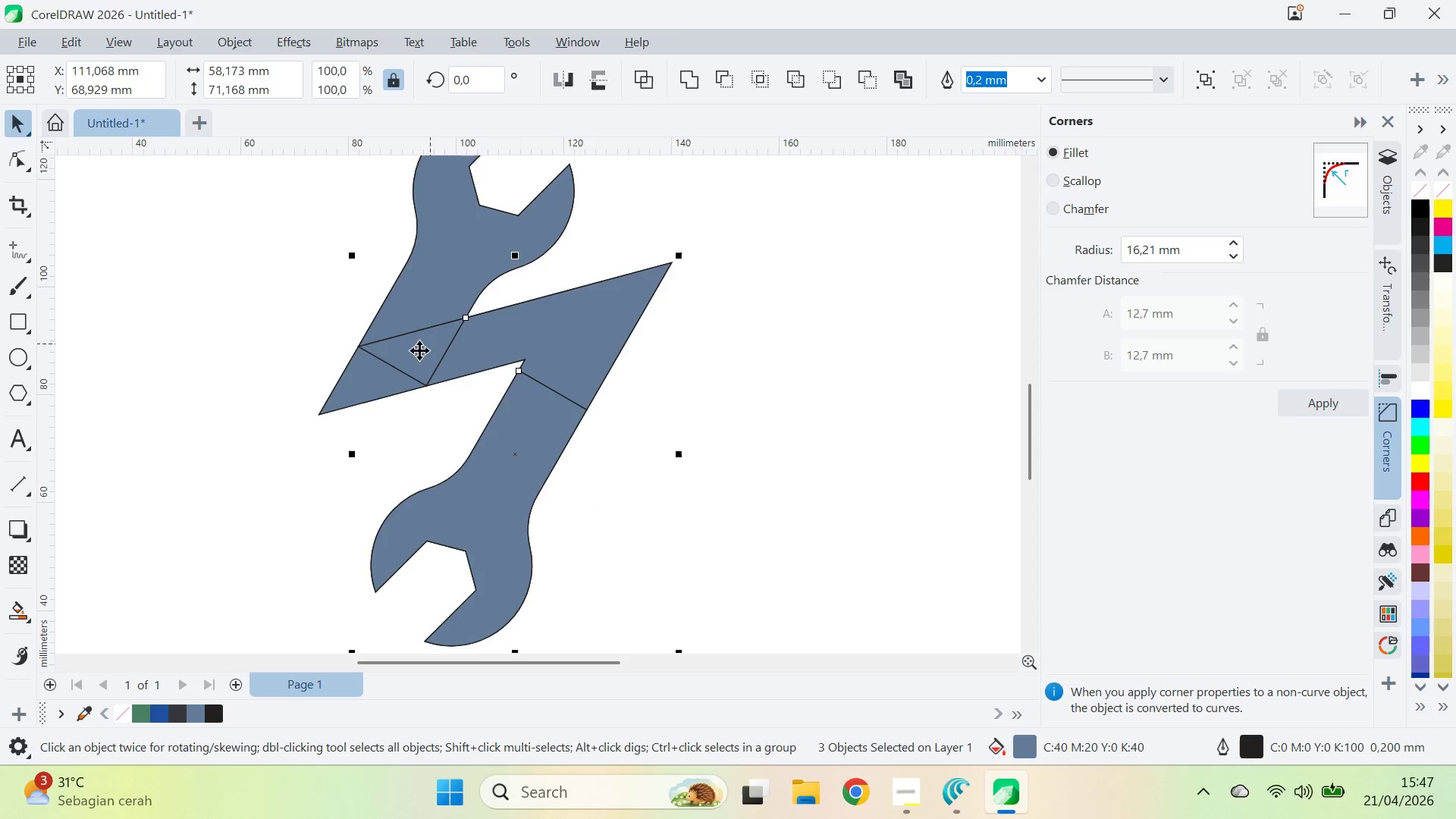 
double_click([375, 371])
 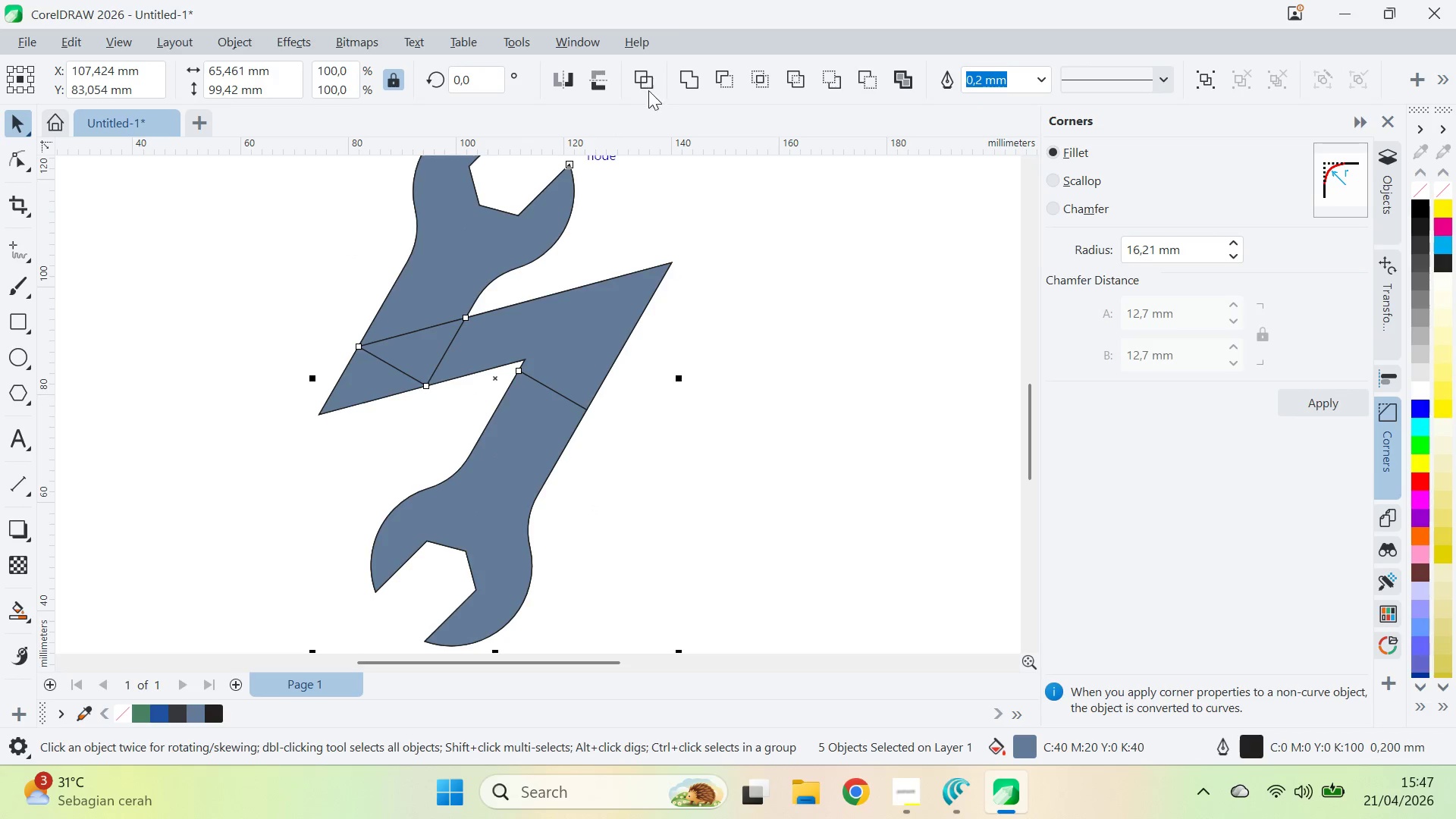 
left_click([689, 86])
 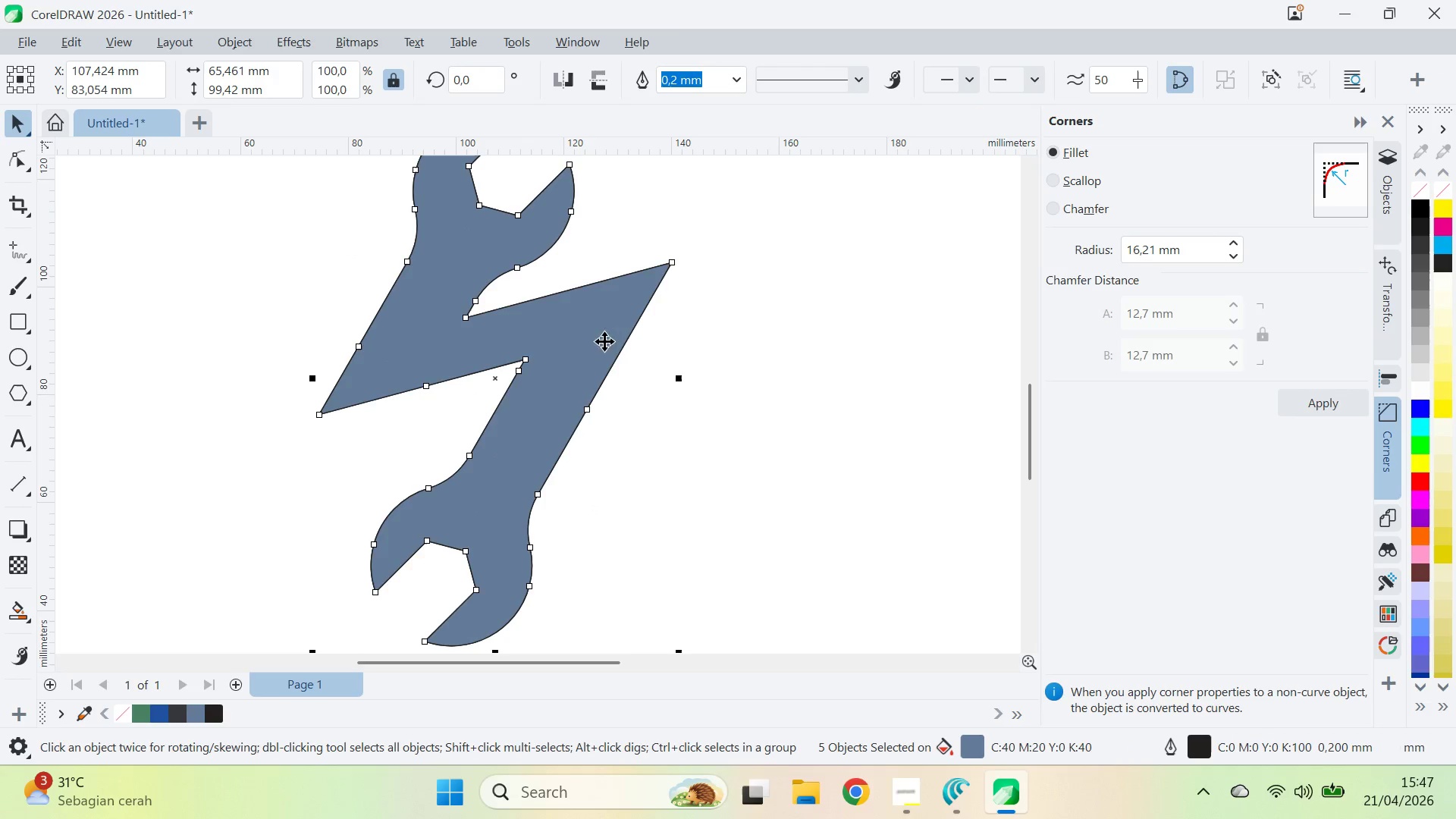 
left_click_drag(start_coordinate=[512, 337], to_coordinate=[866, 379])
 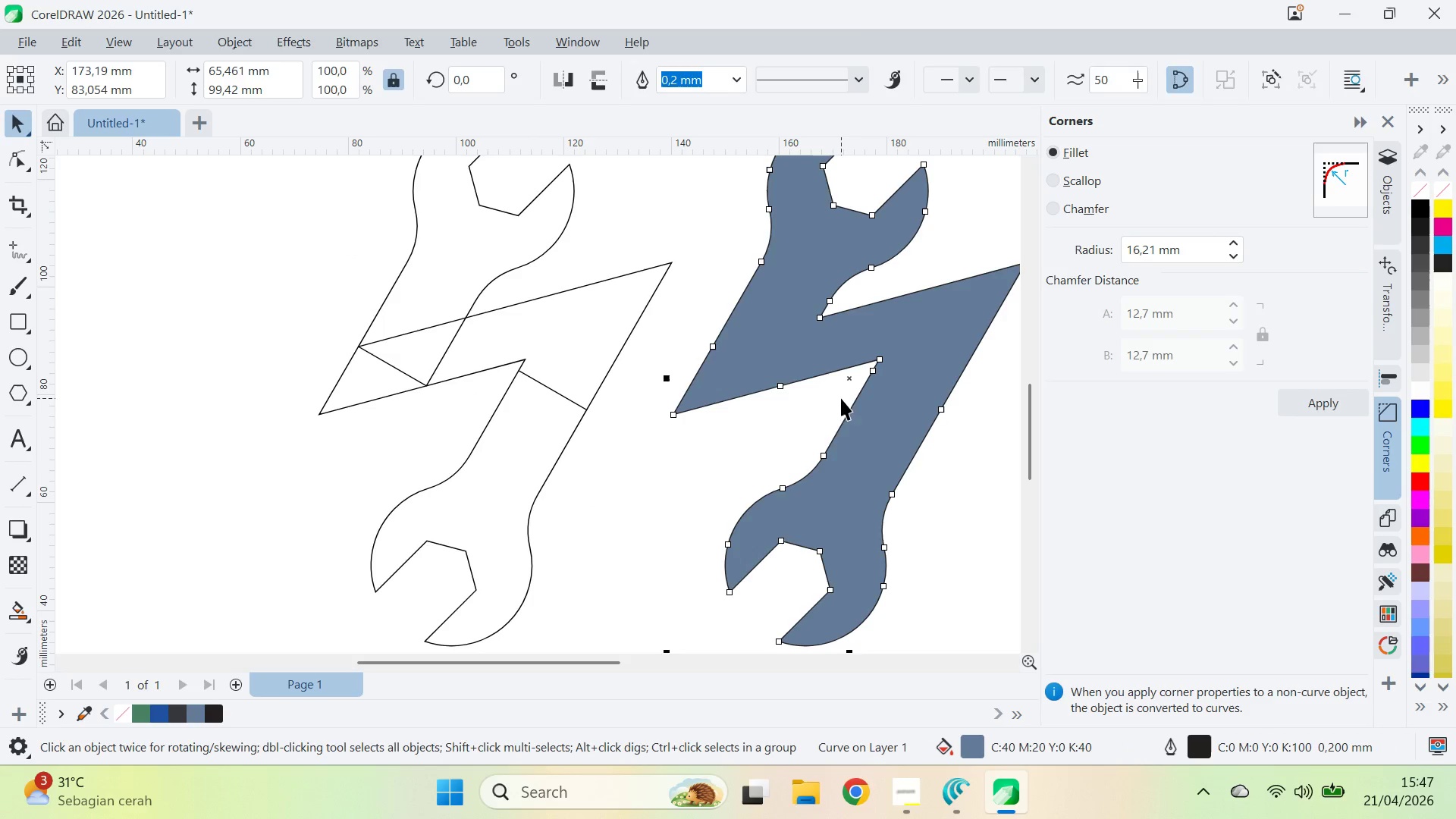 
hold_key(key=ShiftLeft, duration=0.45)
 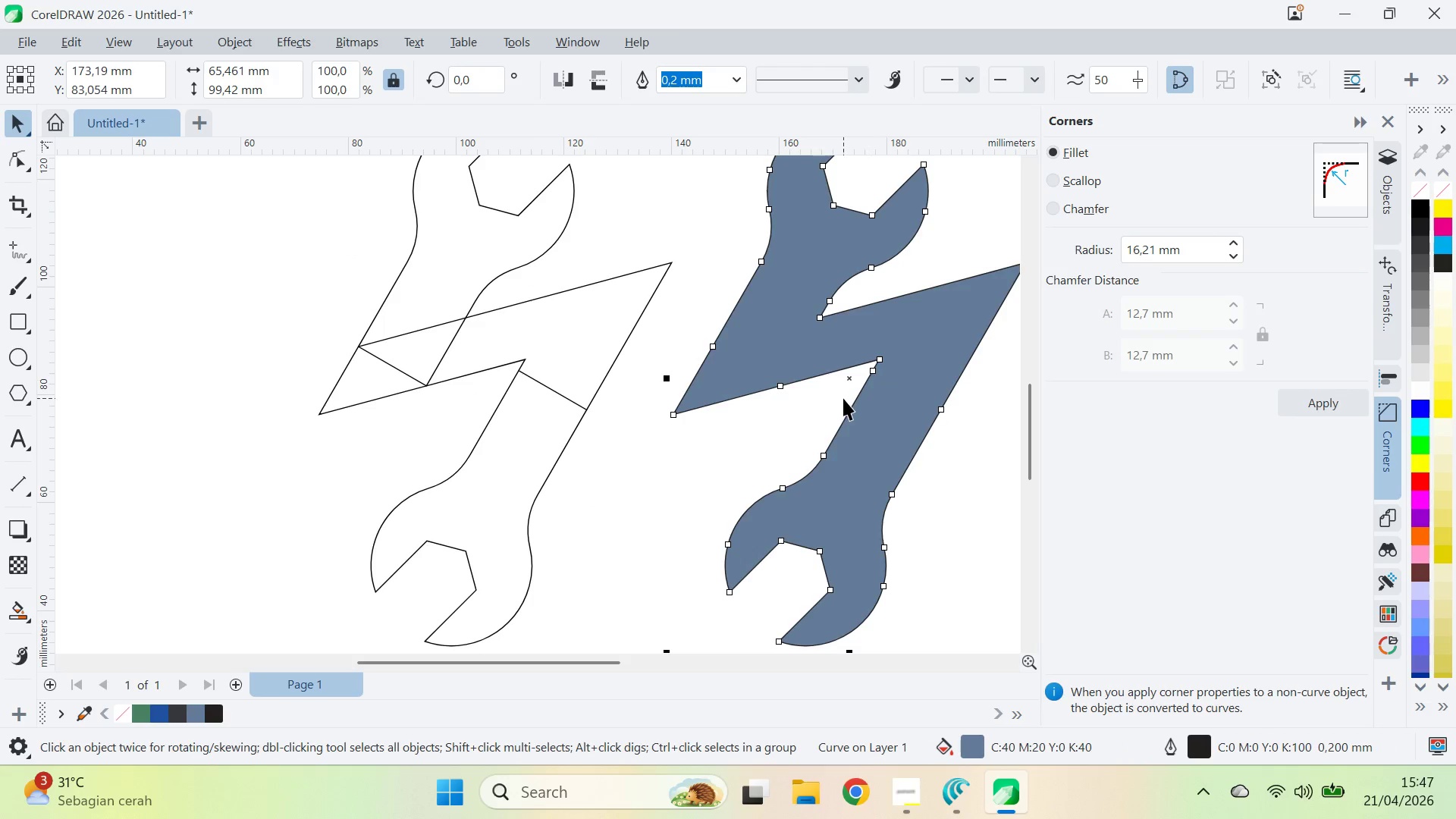 
type(zq)
 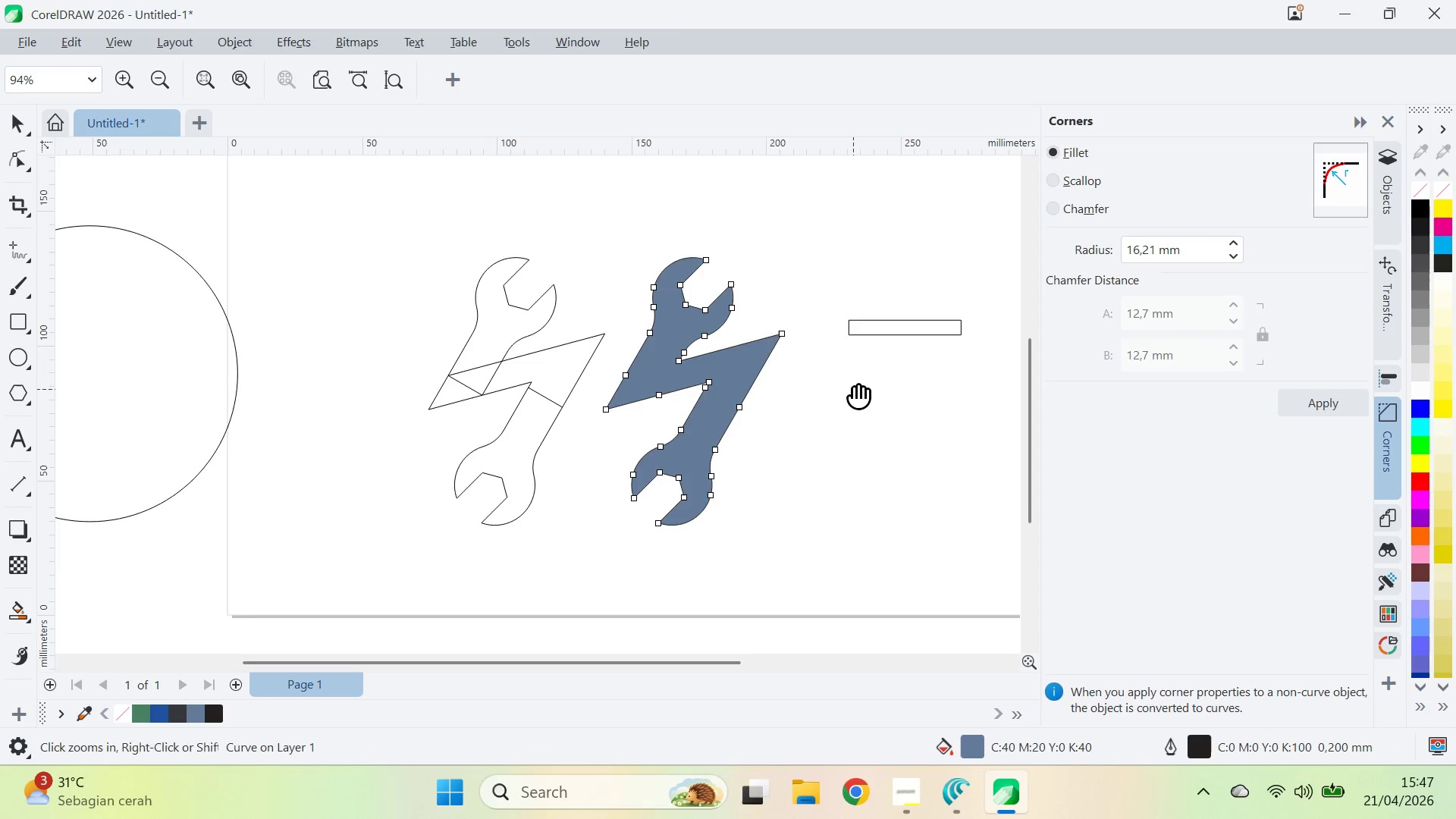 
left_click_drag(start_coordinate=[854, 388], to_coordinate=[738, 374])